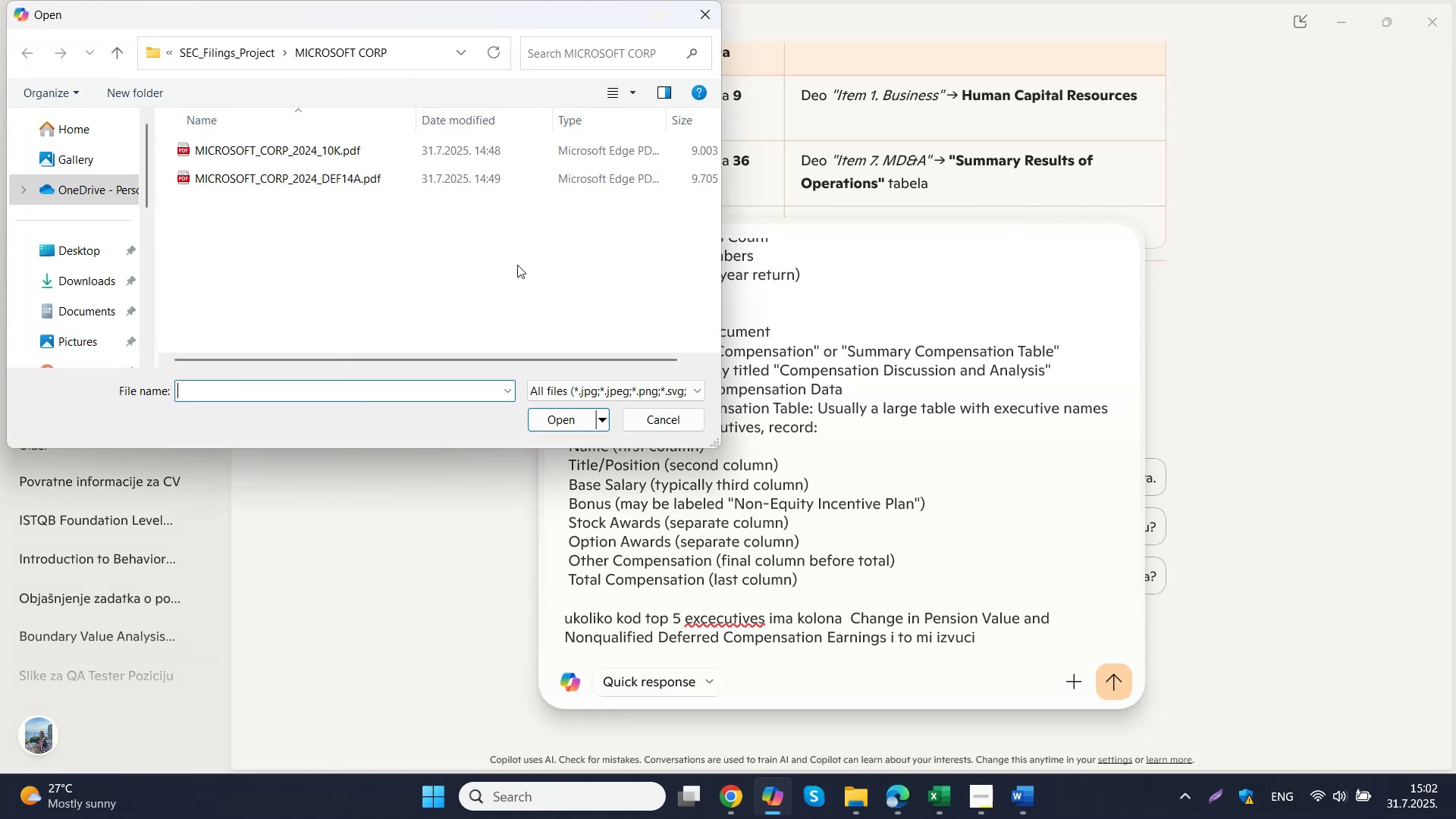 
double_click([333, 184])
 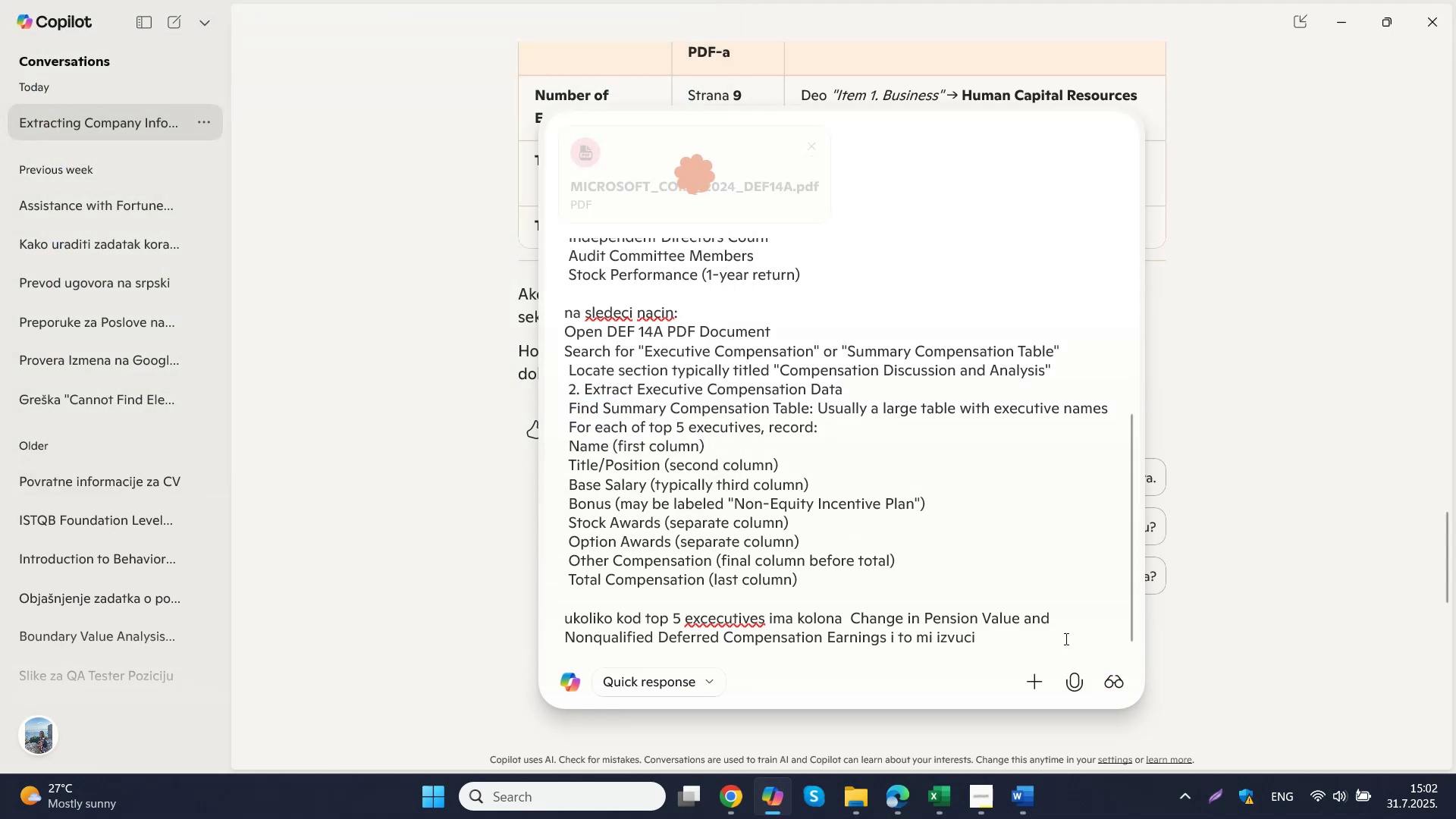 
mouse_move([989, 595])
 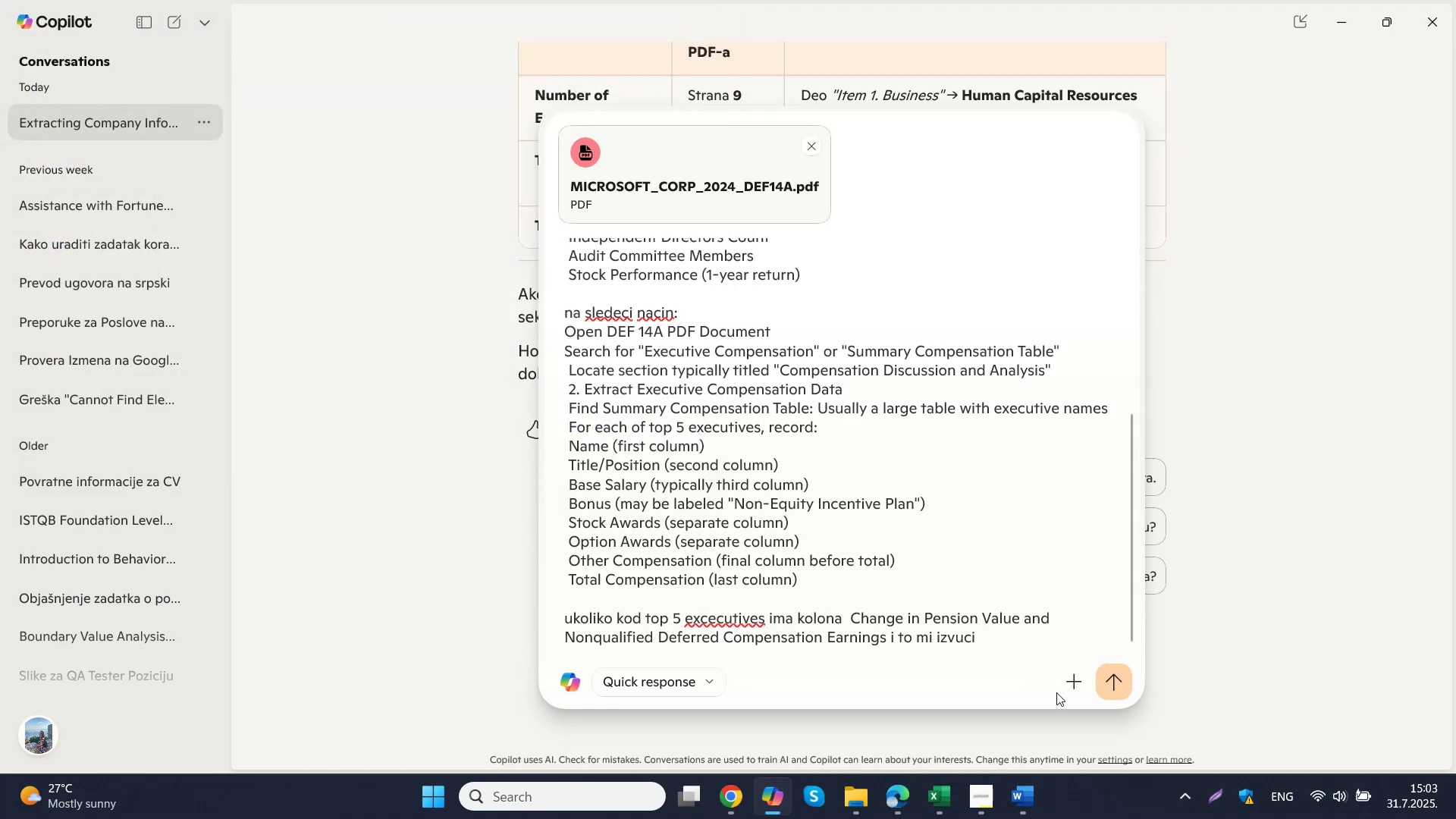 
left_click([1111, 692])
 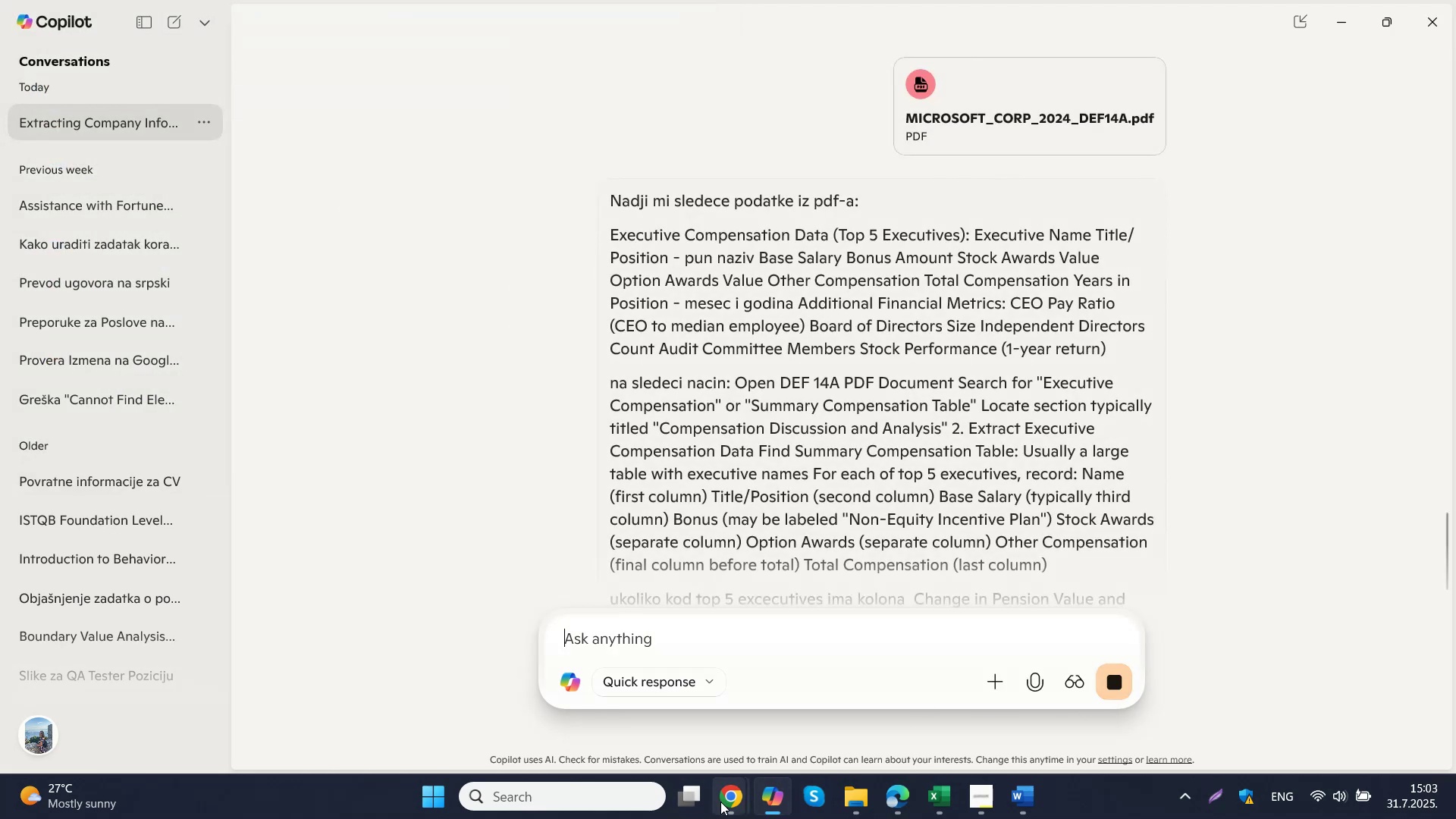 
left_click([640, 692])
 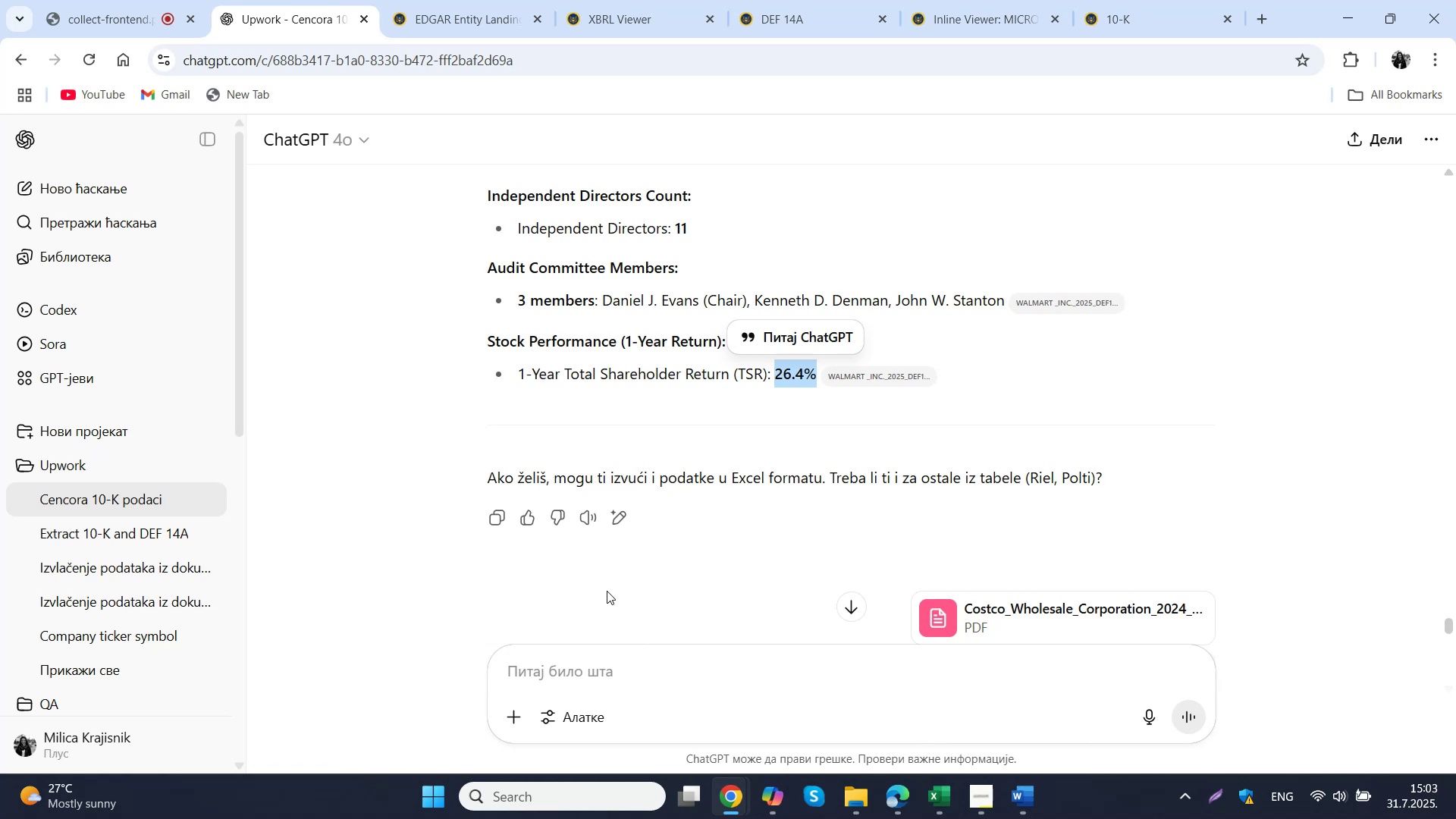 
mouse_move([81, 470])
 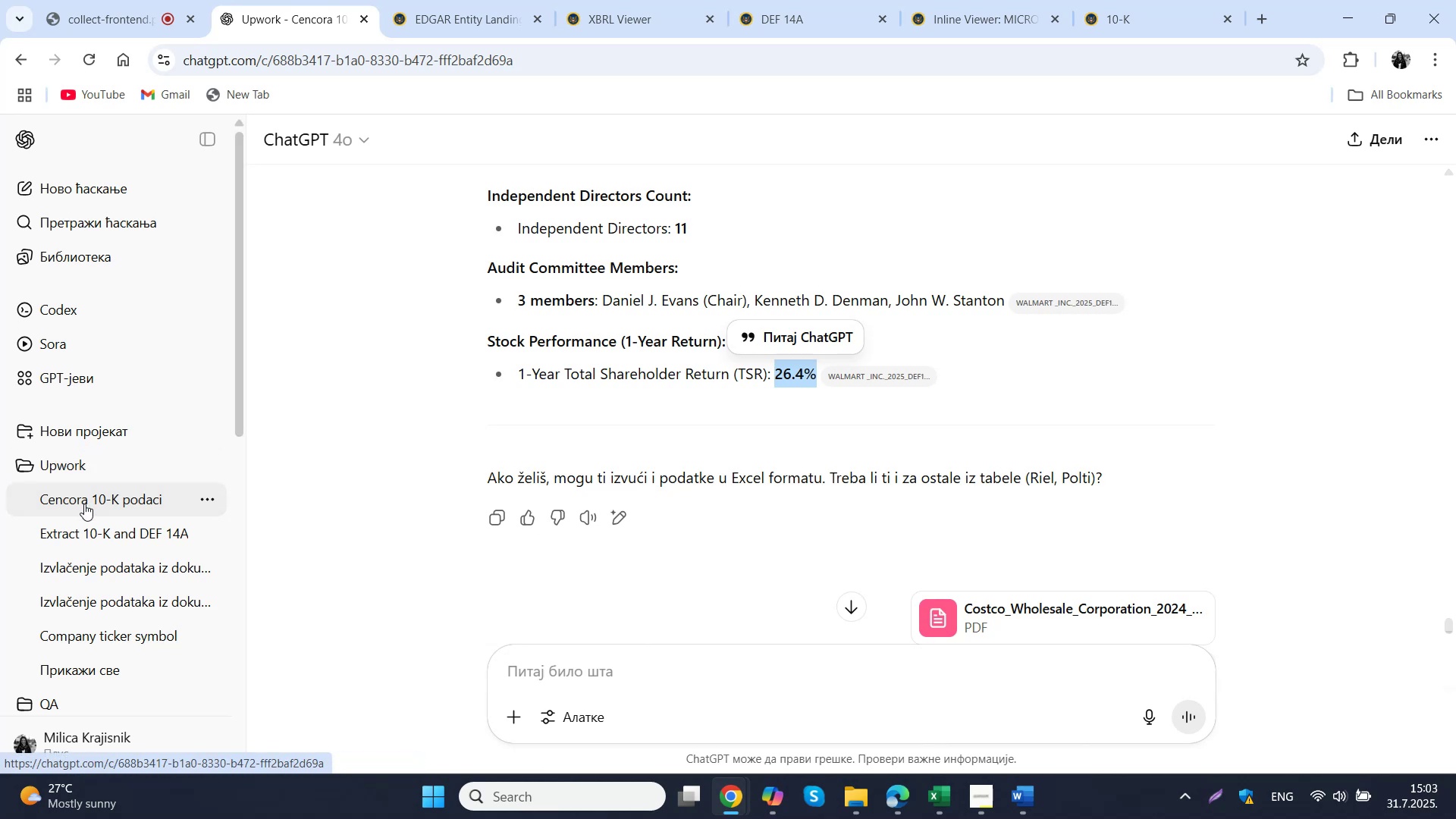 
left_click([83, 464])
 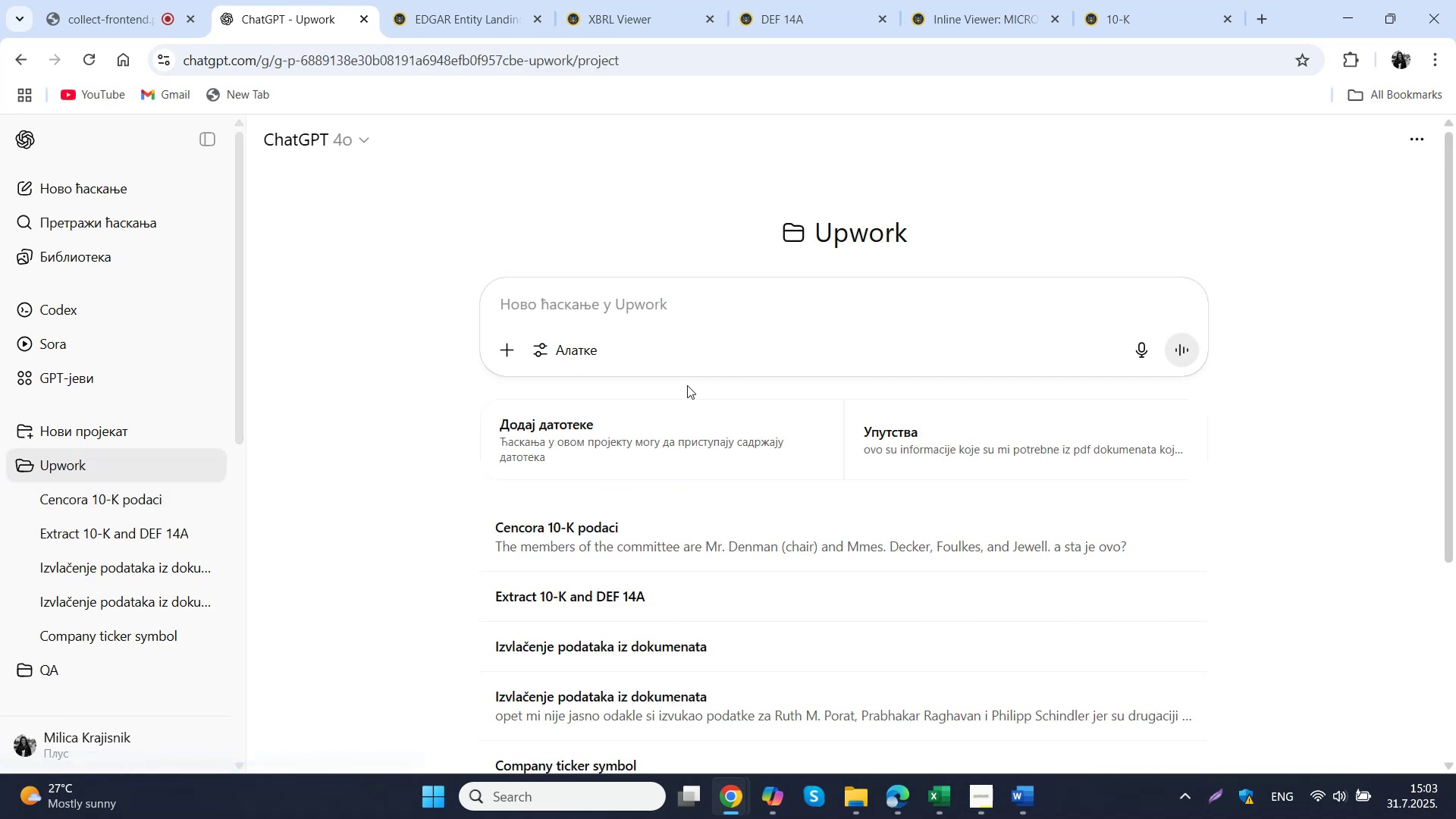 
left_click([84, 541])
 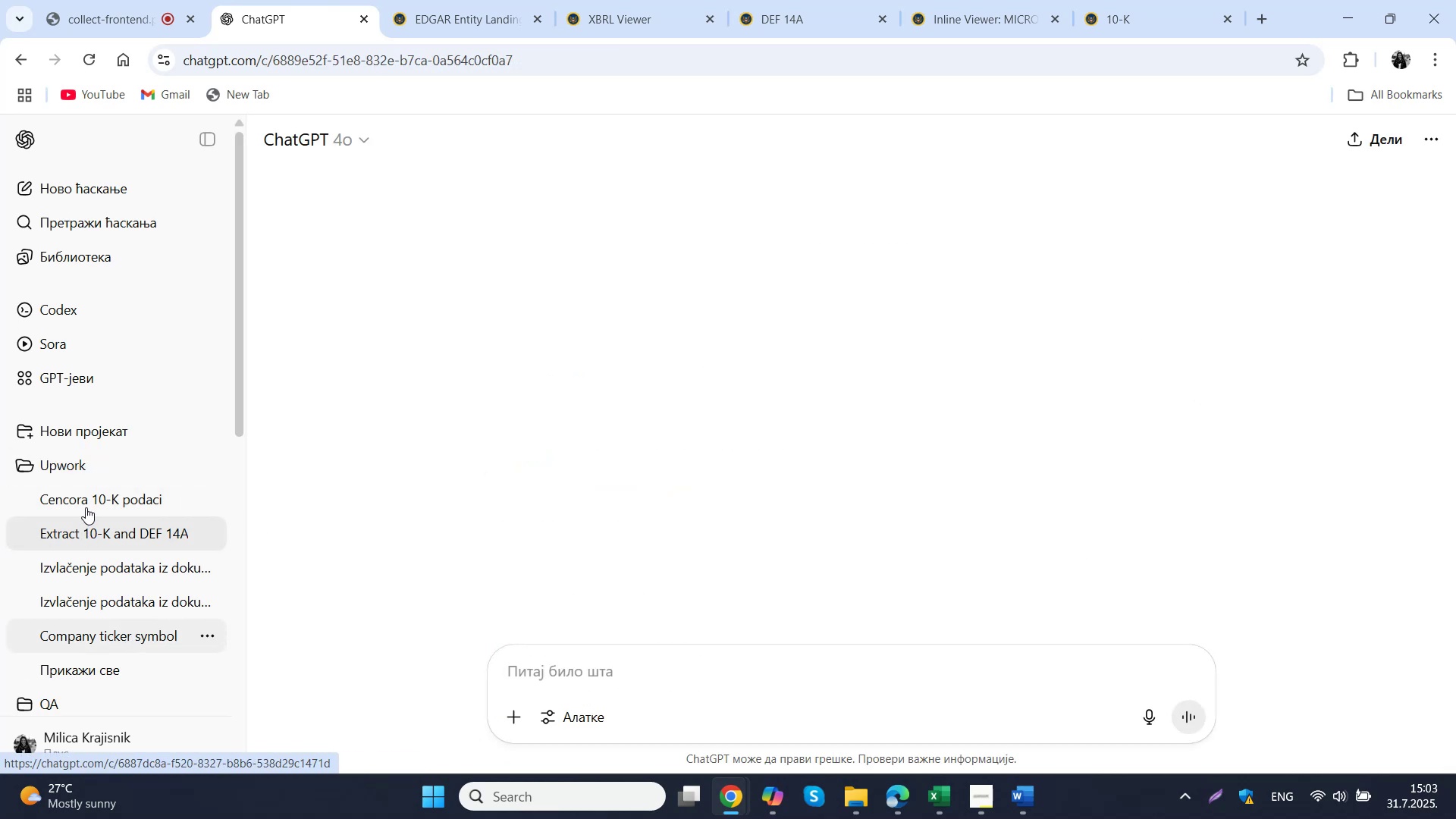 
left_click([65, 677])
 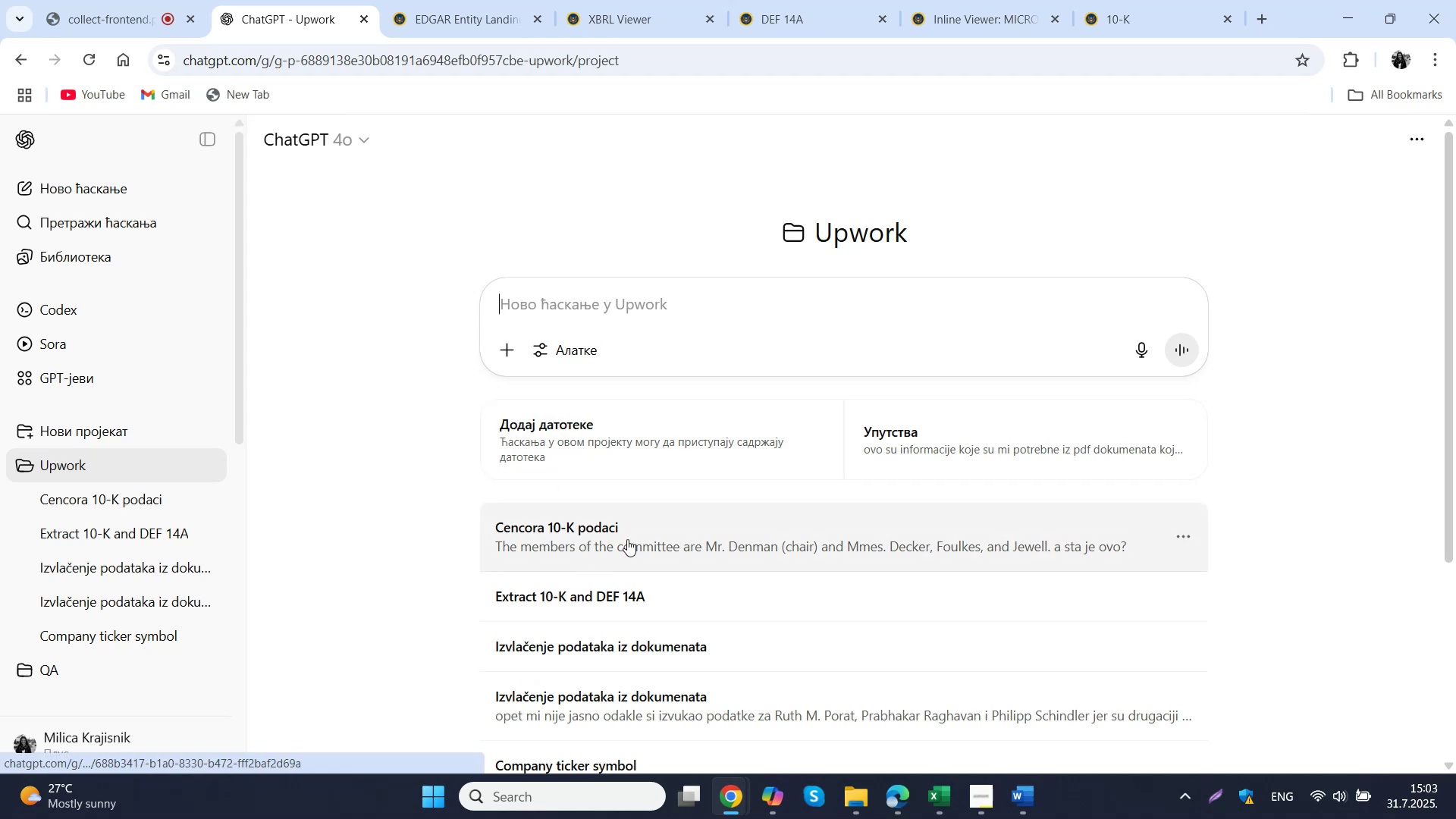 
scroll: coordinate [648, 524], scroll_direction: down, amount: 1.0
 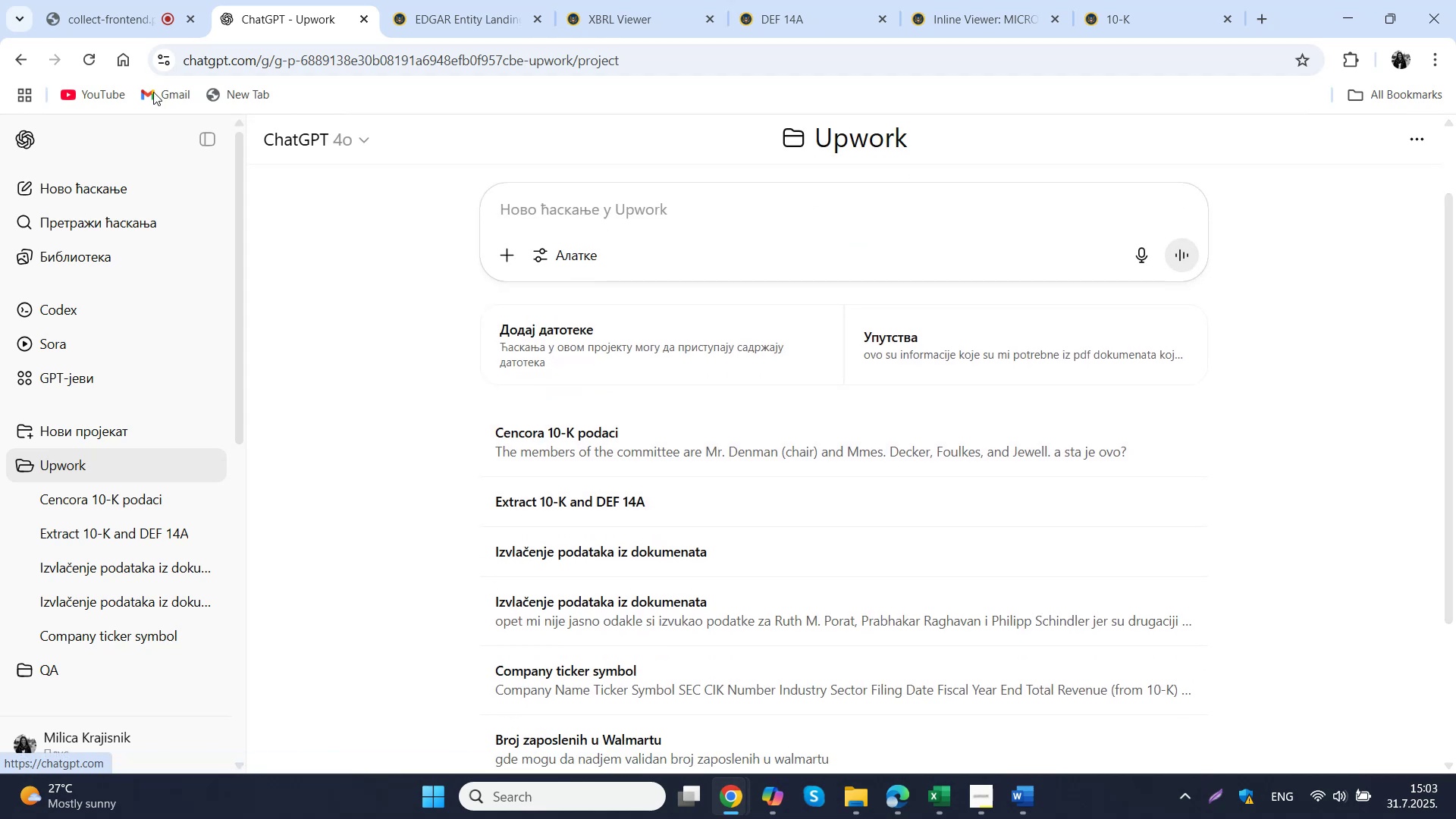 
left_click([82, 53])
 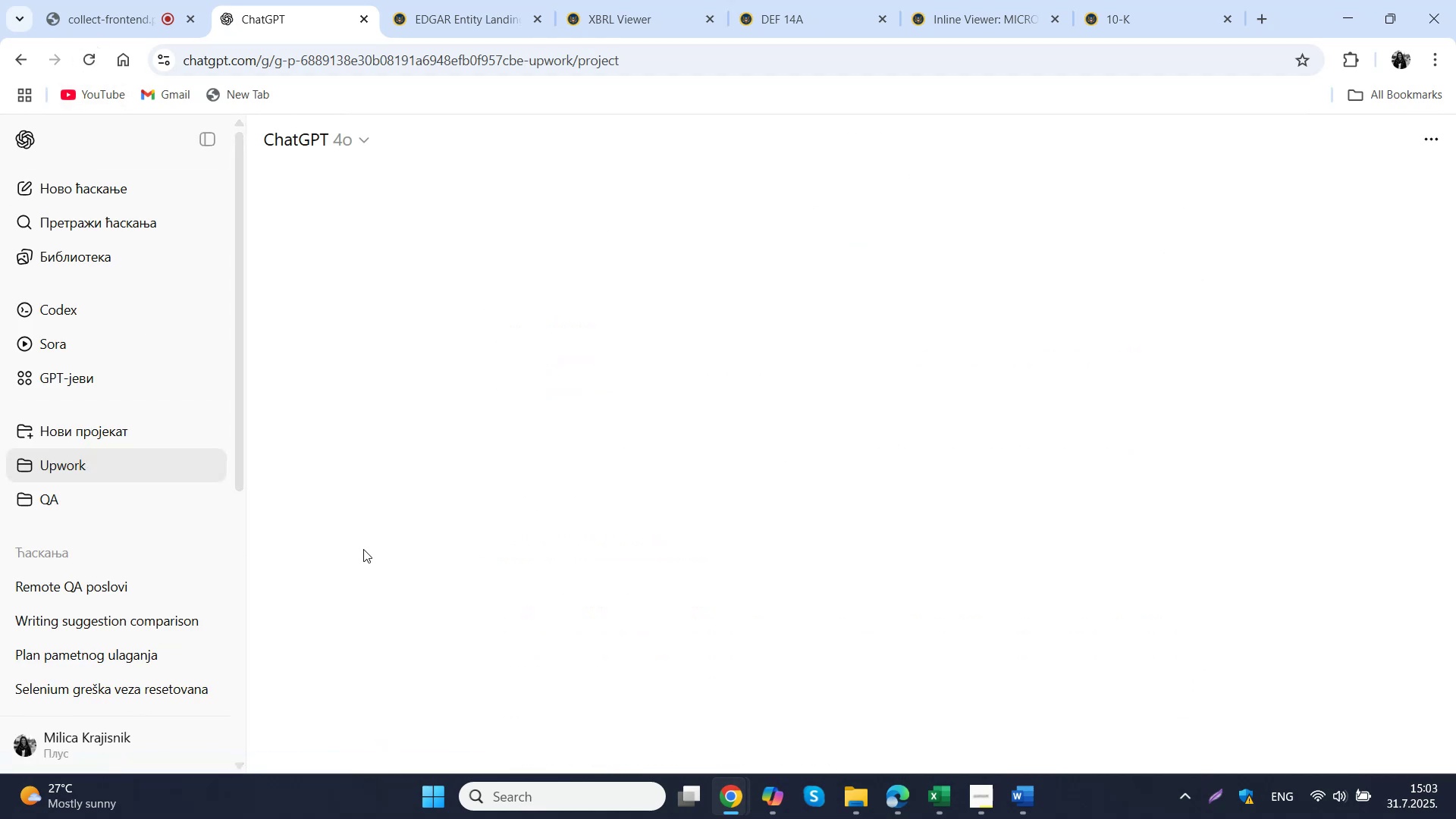 
left_click([91, 467])
 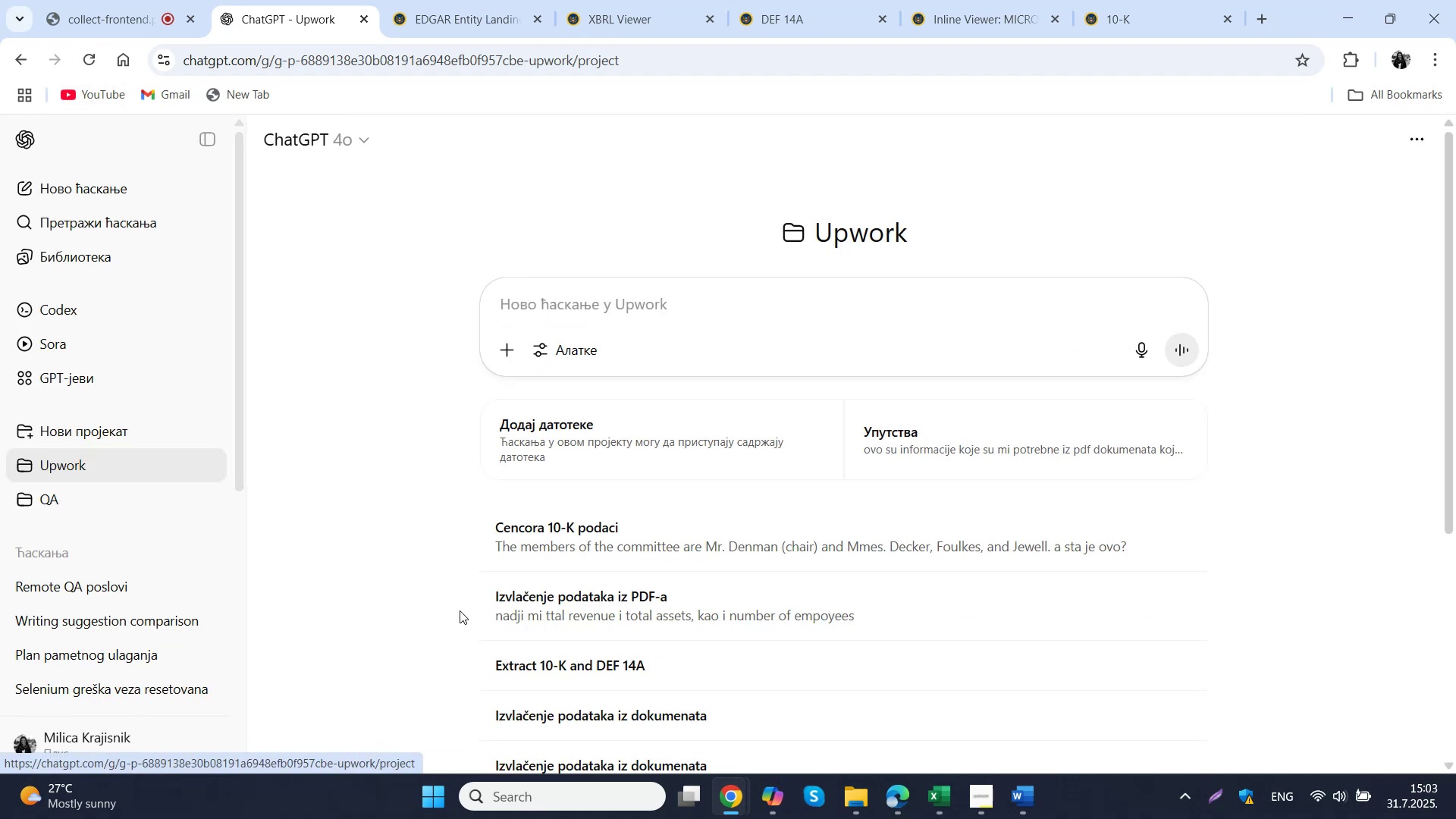 
left_click([673, 626])
 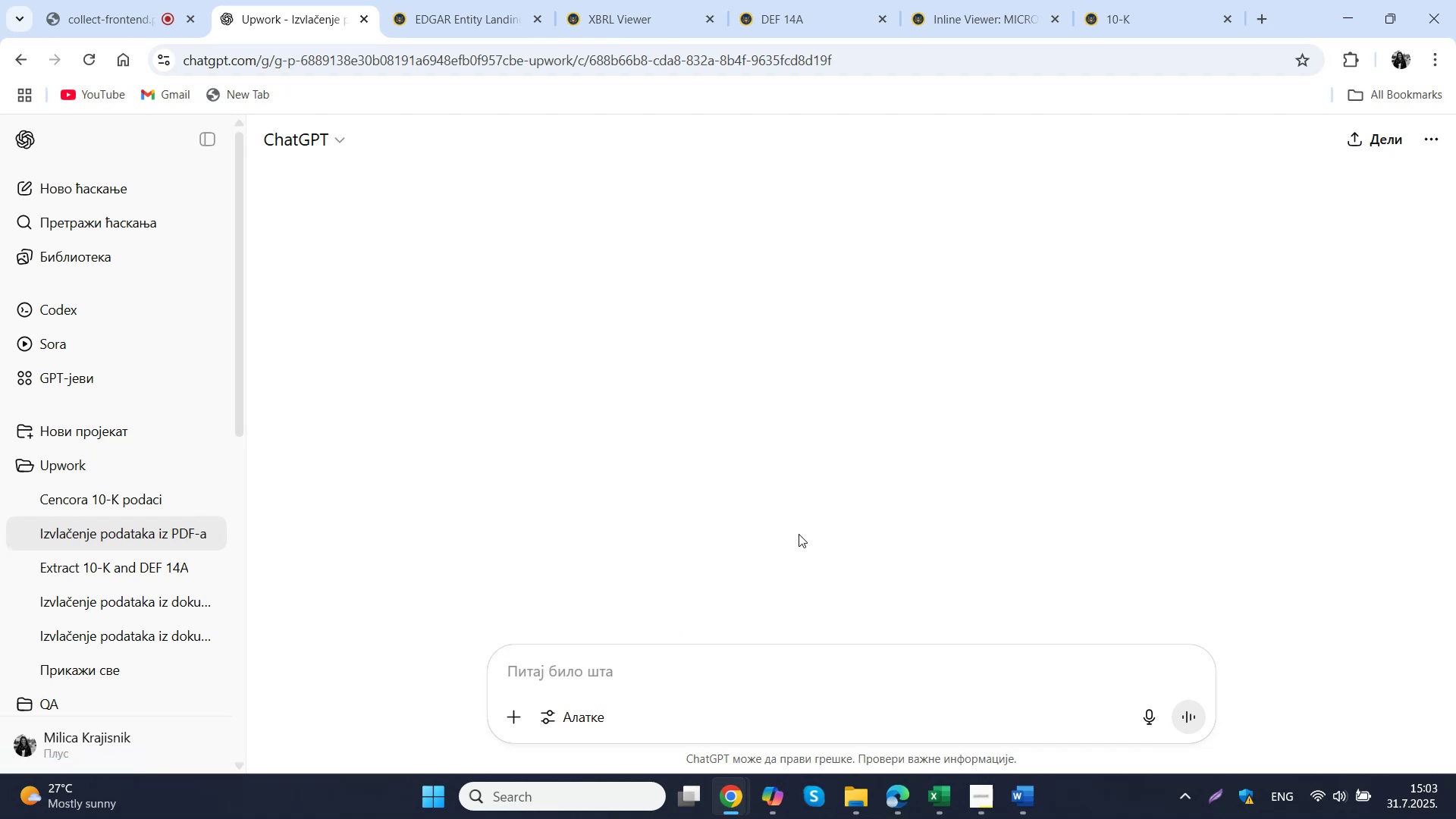 
scroll: coordinate [847, 475], scroll_direction: none, amount: 0.0
 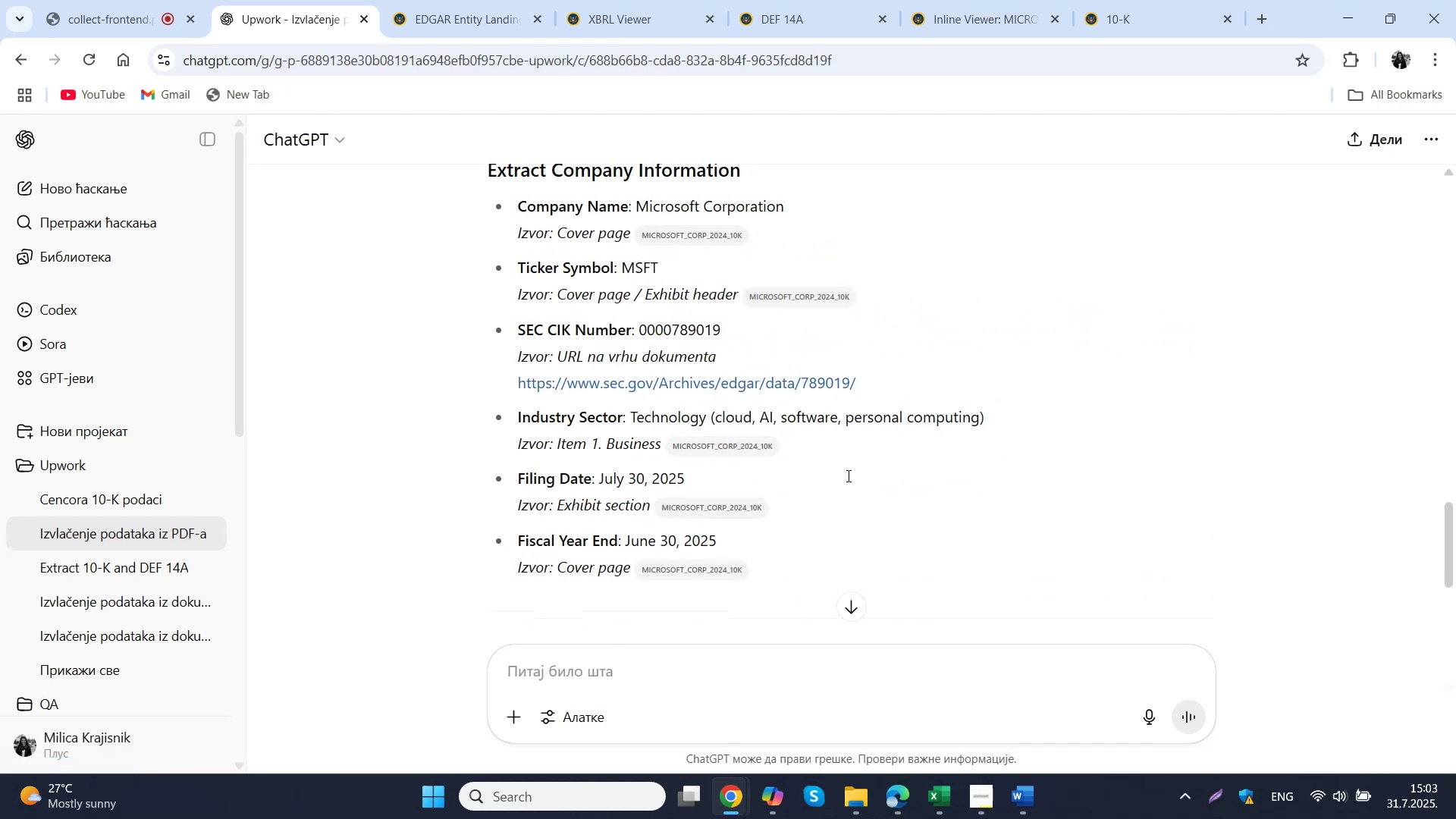 
scroll: coordinate [847, 475], scroll_direction: up, amount: 5.0
 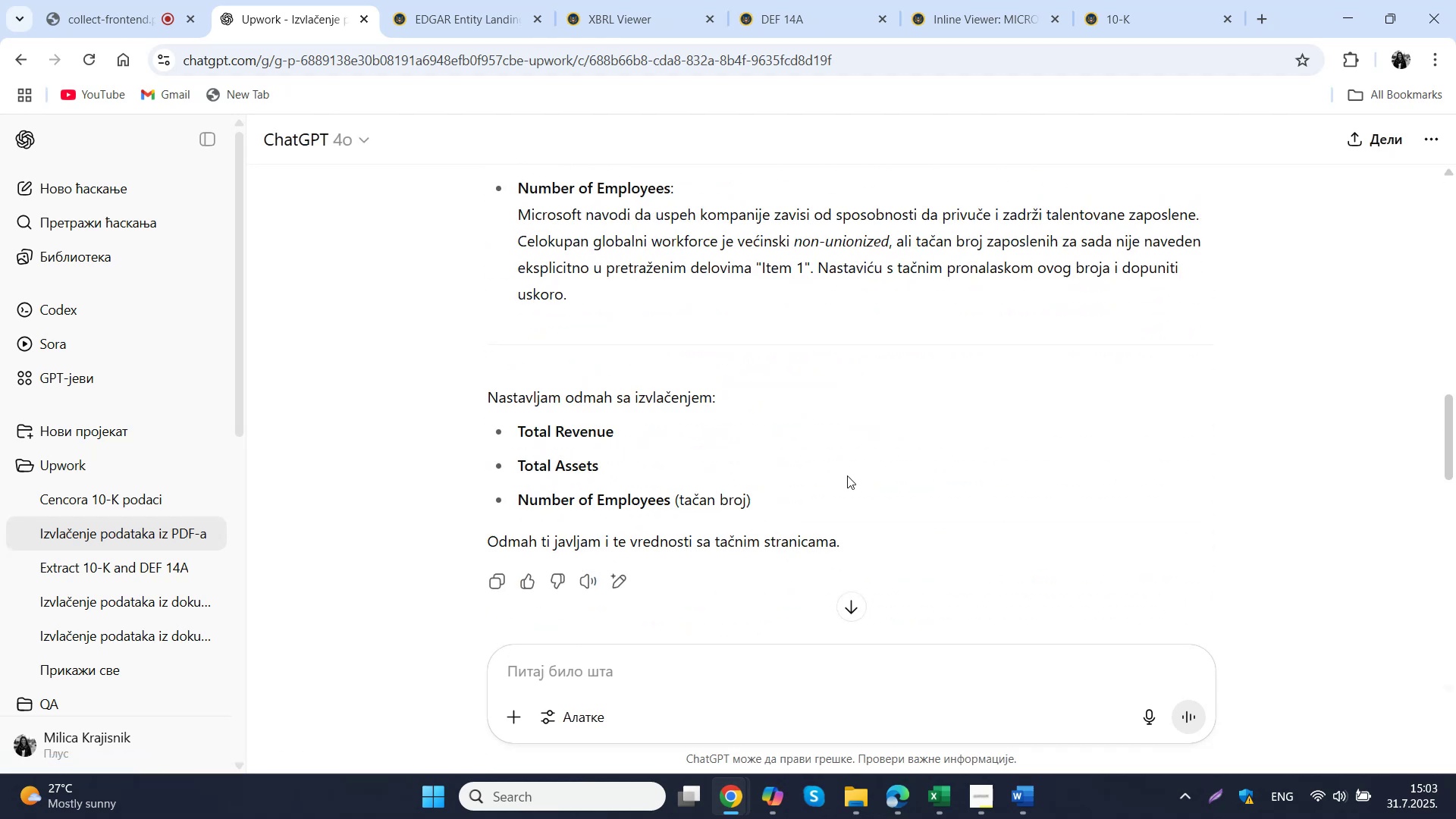 
scroll: coordinate [846, 489], scroll_direction: down, amount: 26.0
 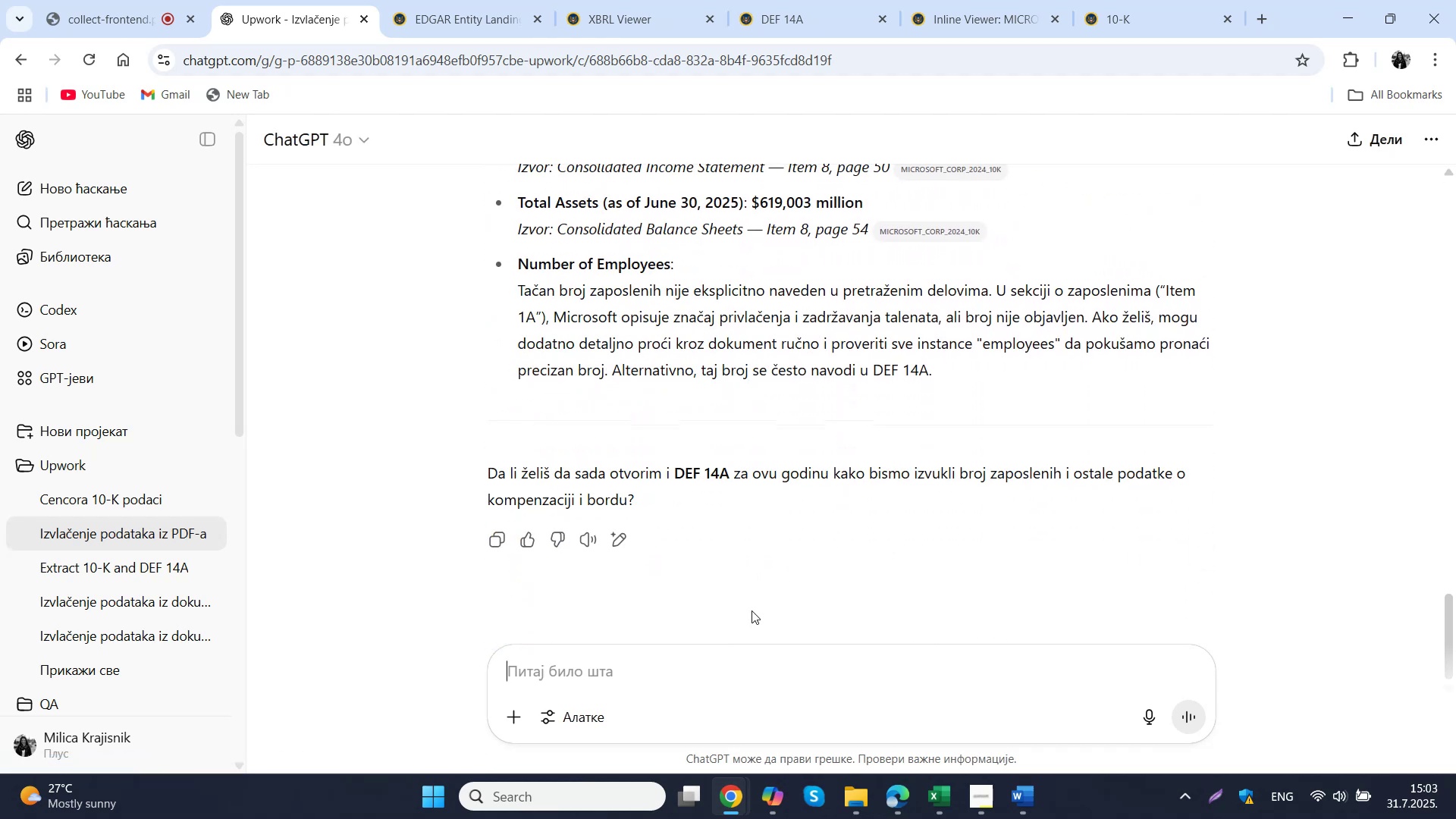 
left_click([730, 674])
 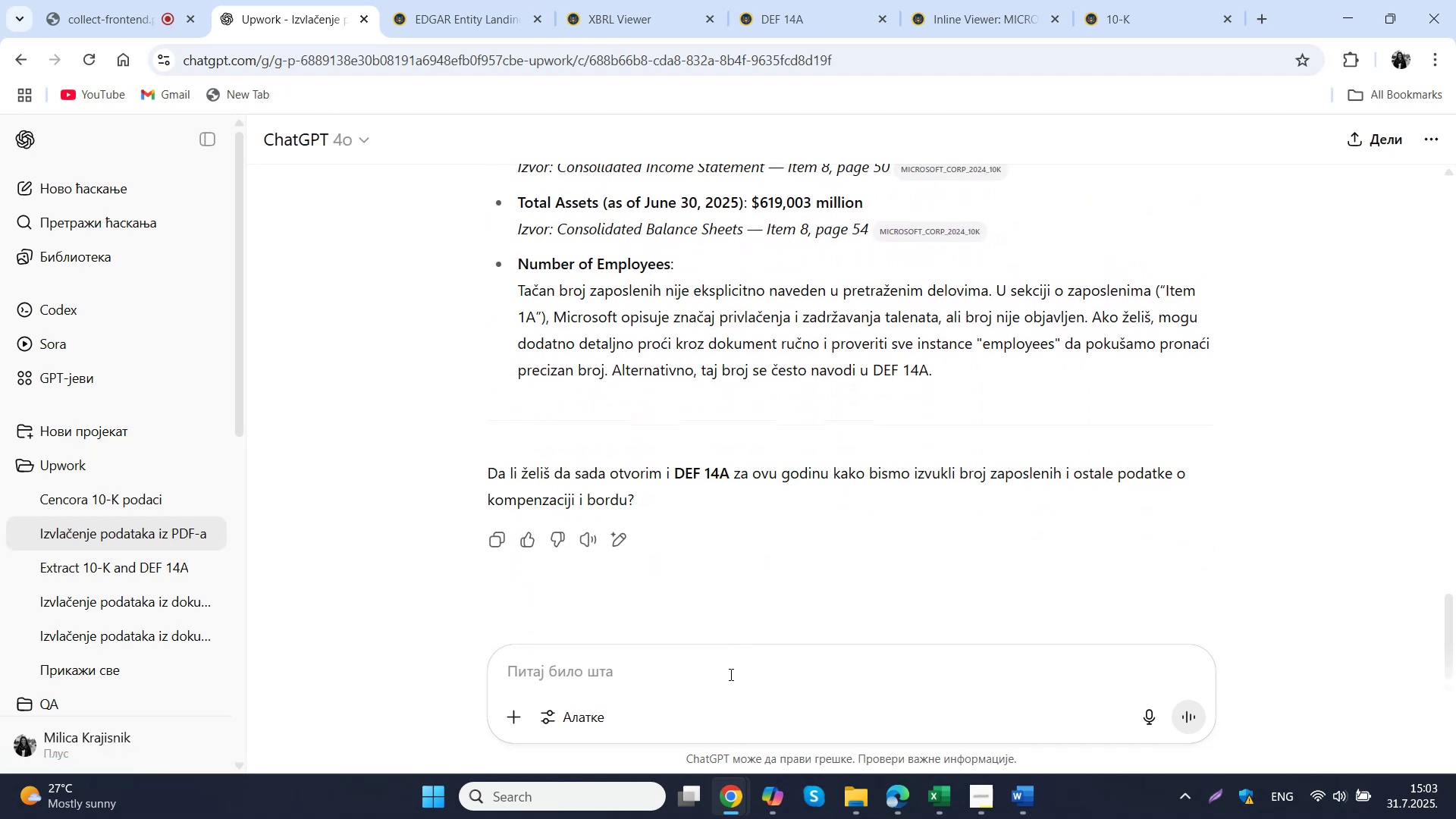 
key(Control+ControlLeft)
 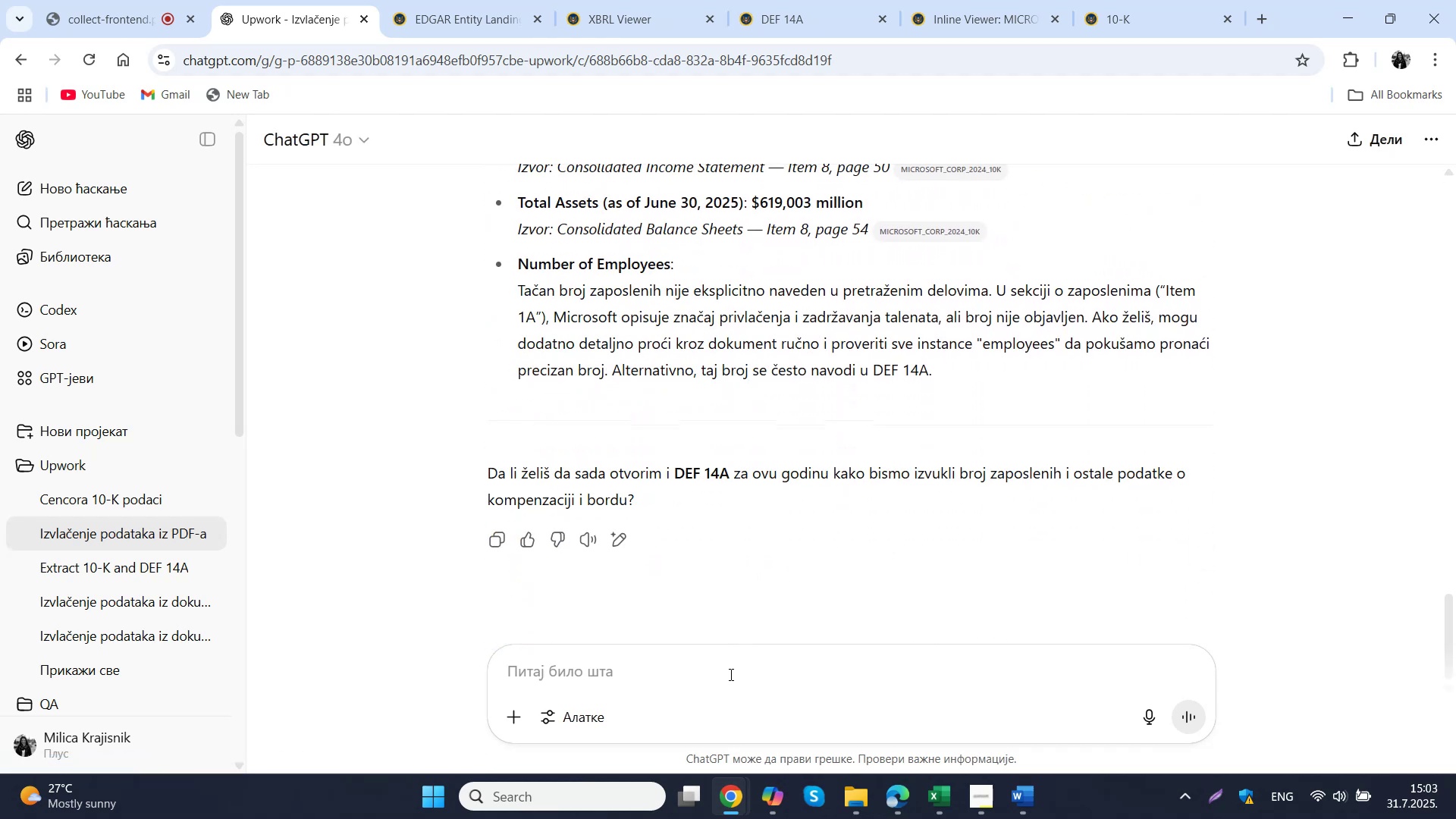 
key(Control+V)
 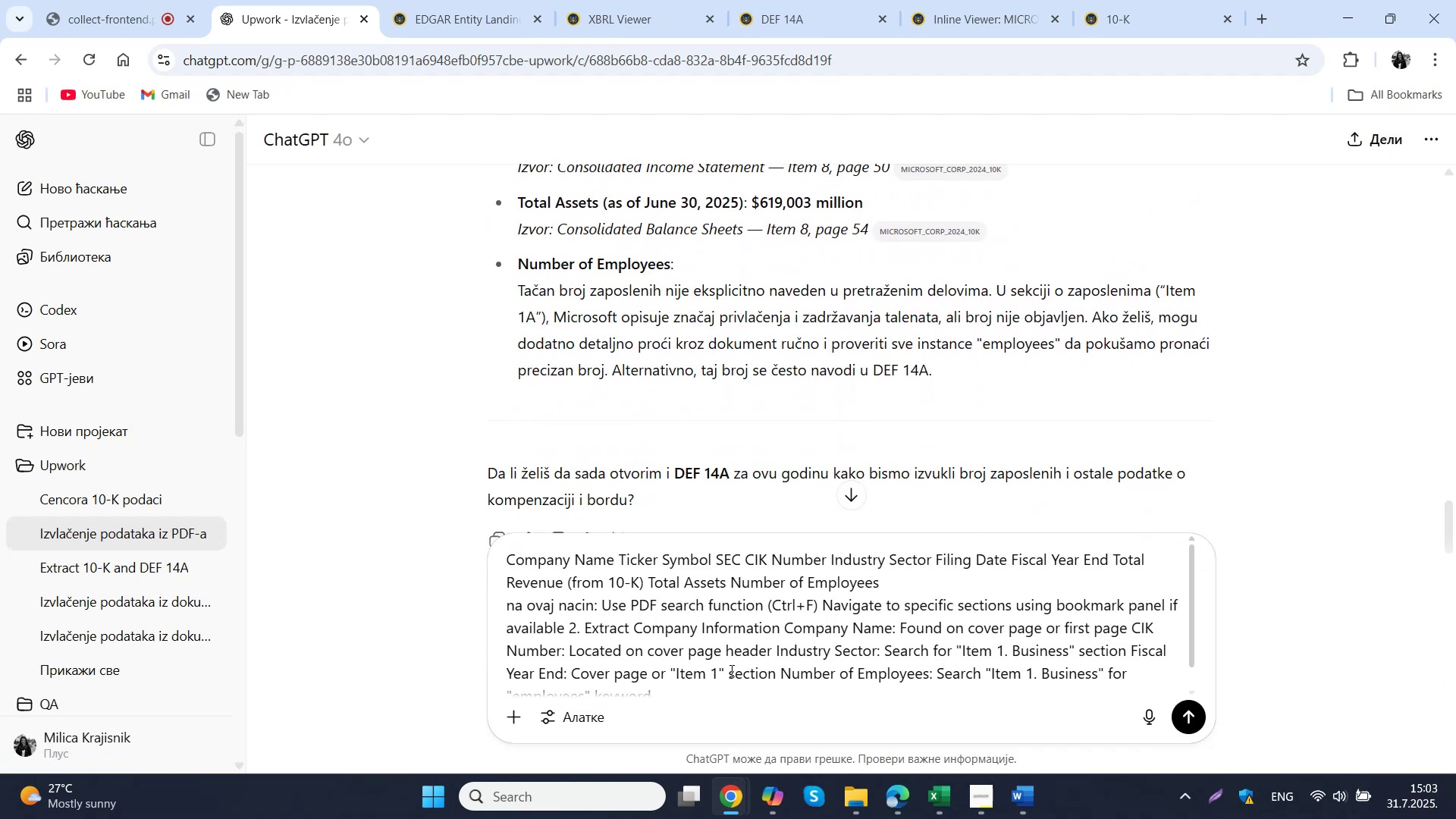 
scroll: coordinate [732, 669], scroll_direction: down, amount: 4.0
 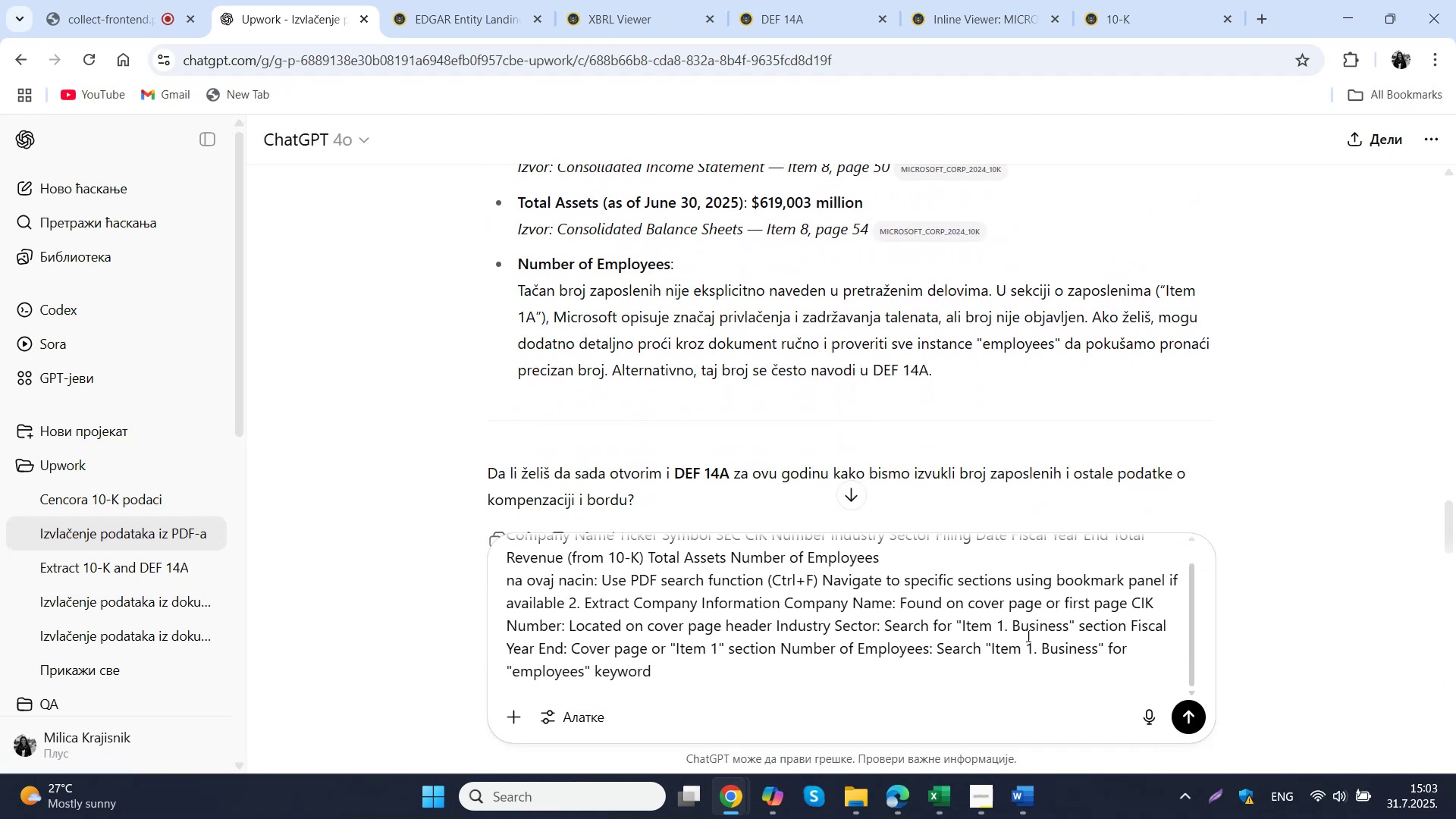 
scroll: coordinate [853, 663], scroll_direction: up, amount: 9.0
 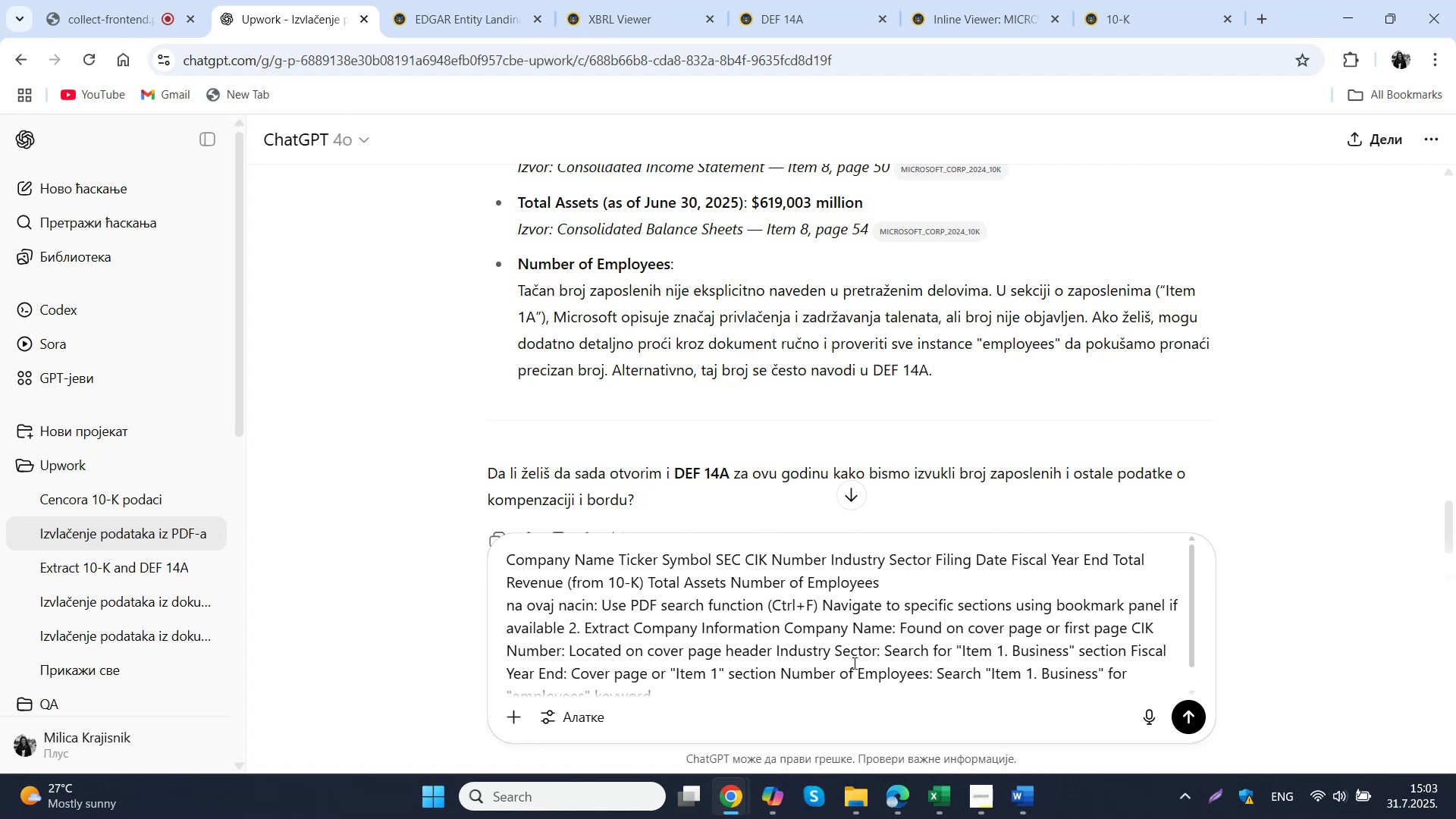 
scroll: coordinate [853, 663], scroll_direction: down, amount: 6.0
 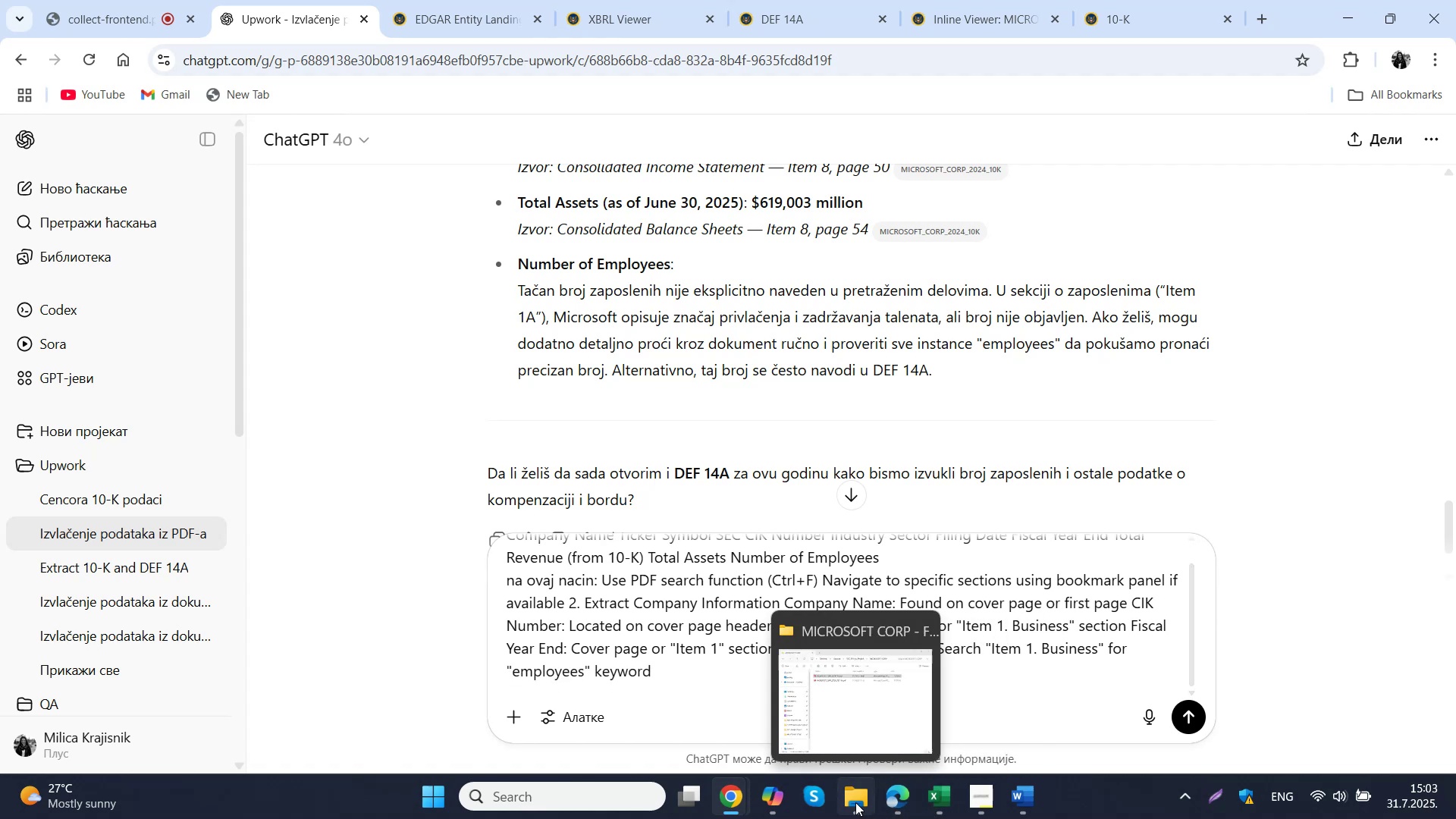 
left_click([774, 799])
 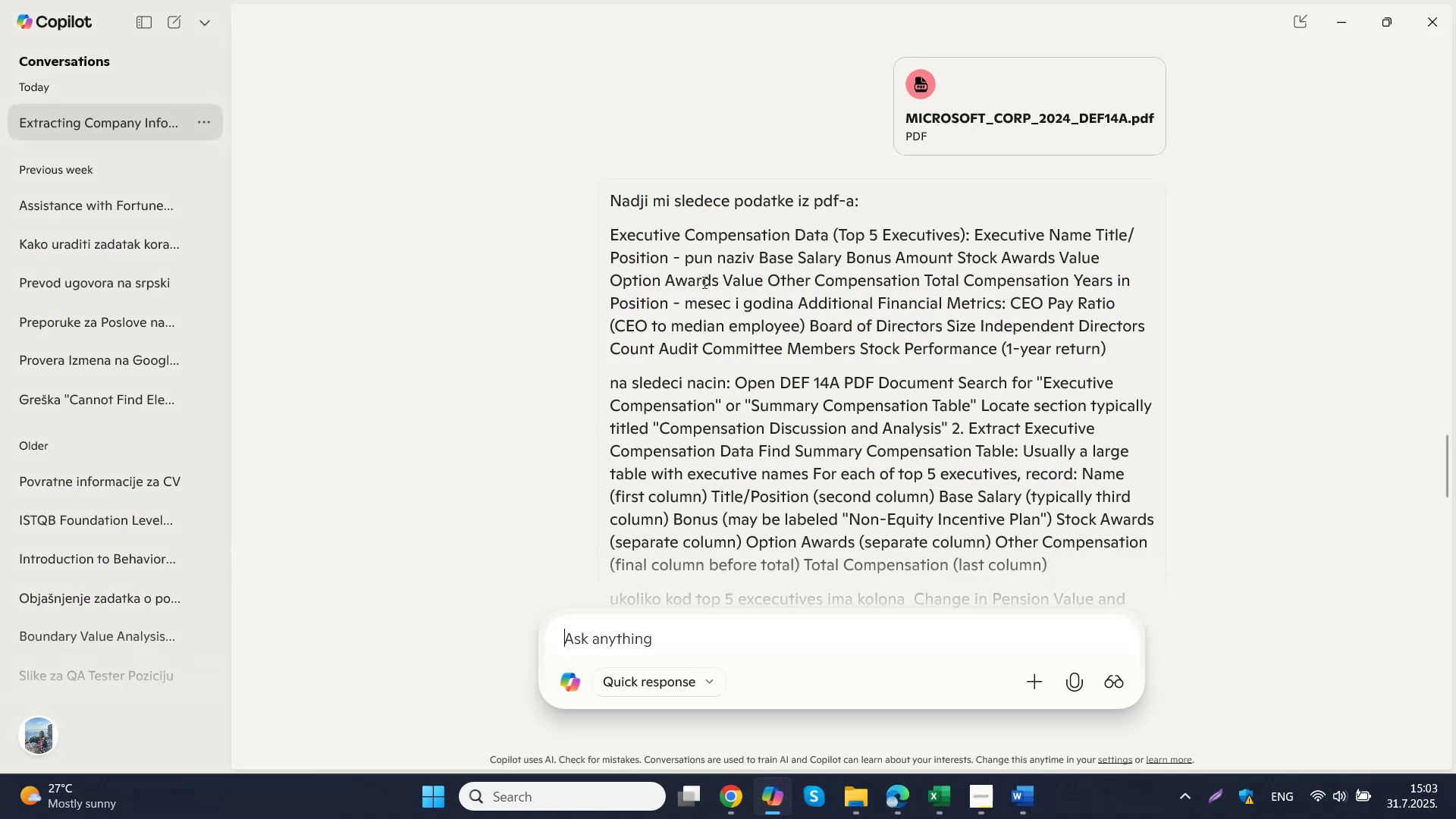 
left_click_drag(start_coordinate=[611, 199], to_coordinate=[973, 546])
 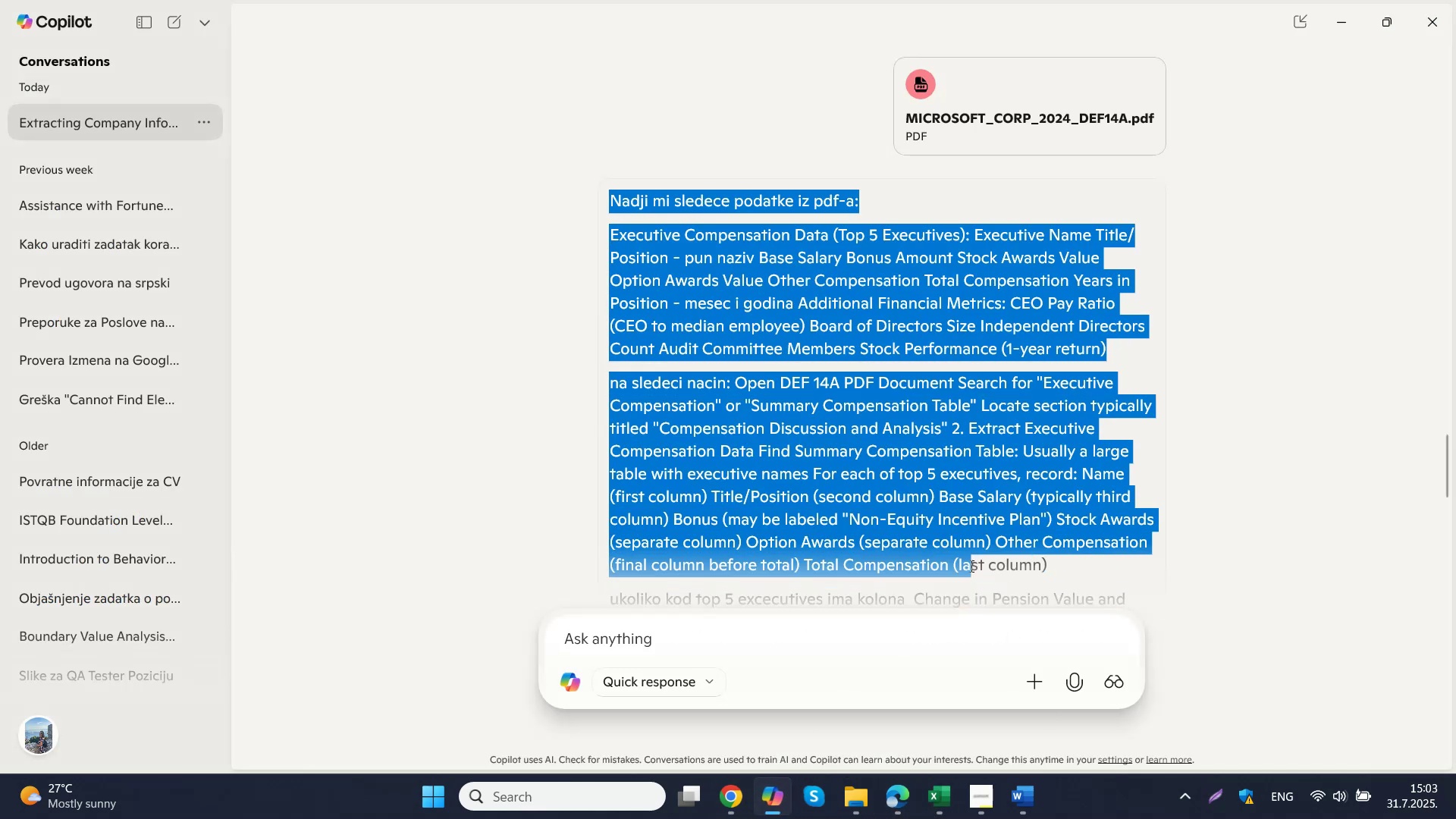 
scroll: coordinate [980, 499], scroll_direction: down, amount: 2.0
 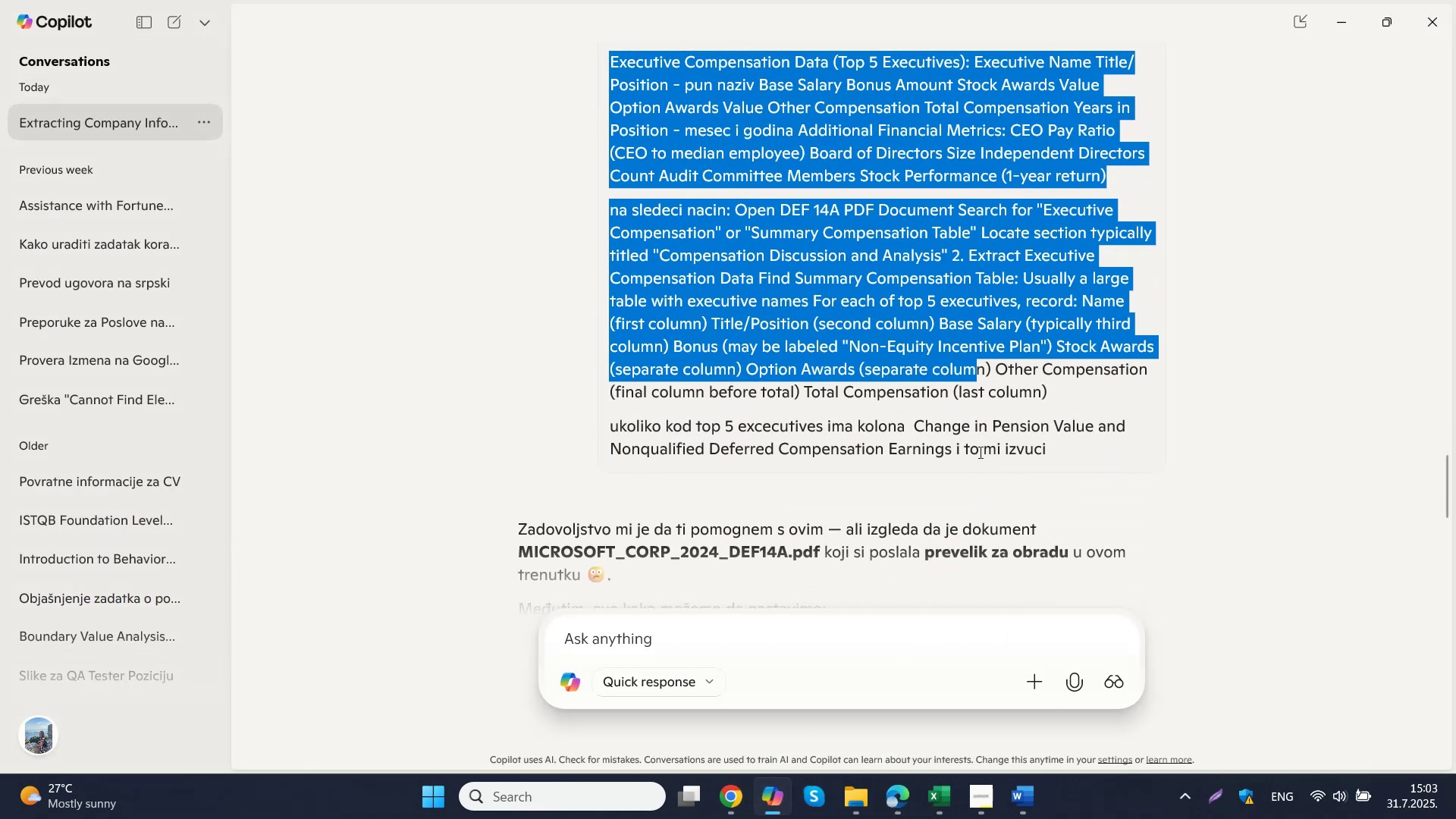 
left_click([1068, 441])
 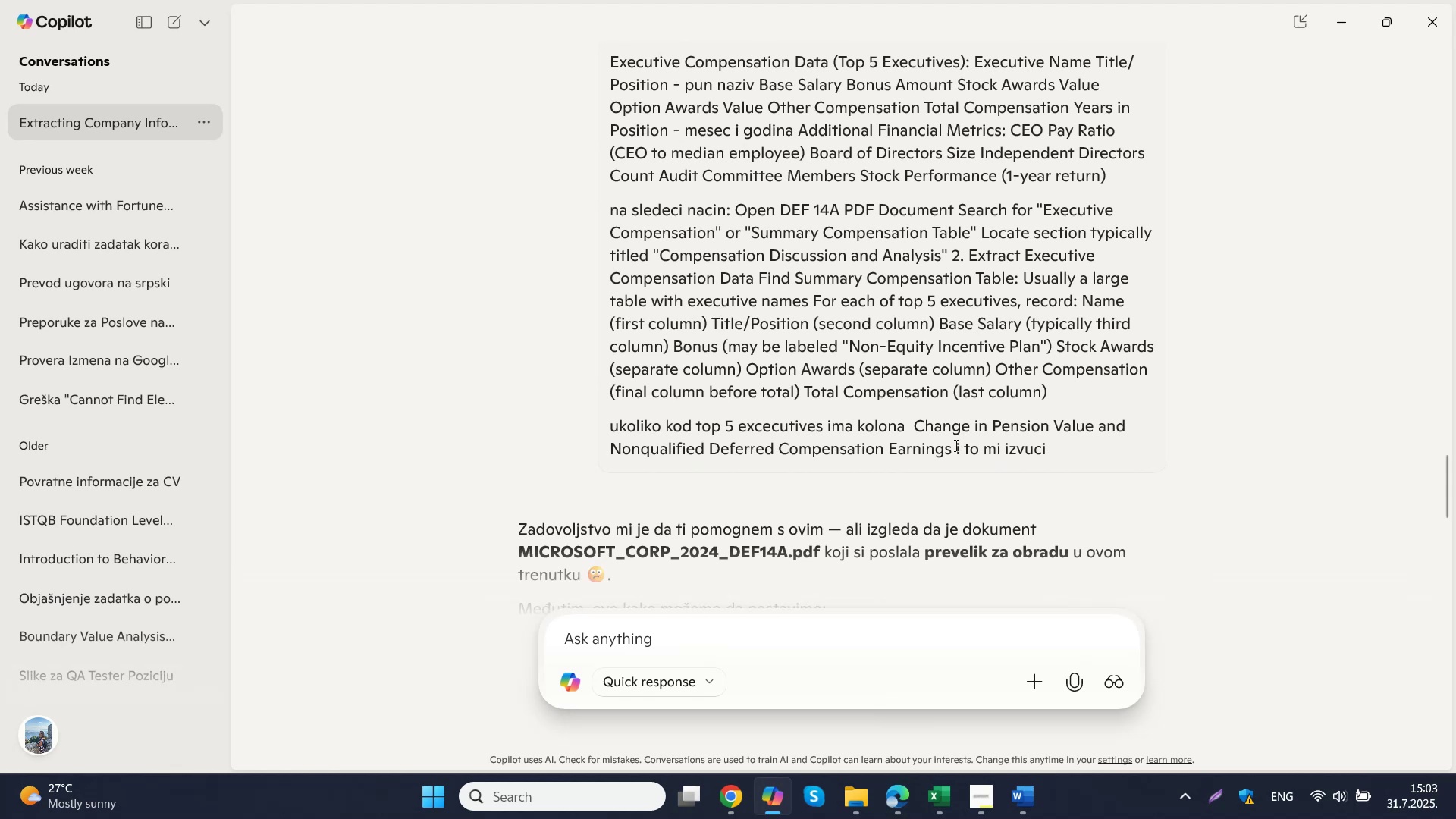 
scroll: coordinate [955, 445], scroll_direction: down, amount: 5.0
 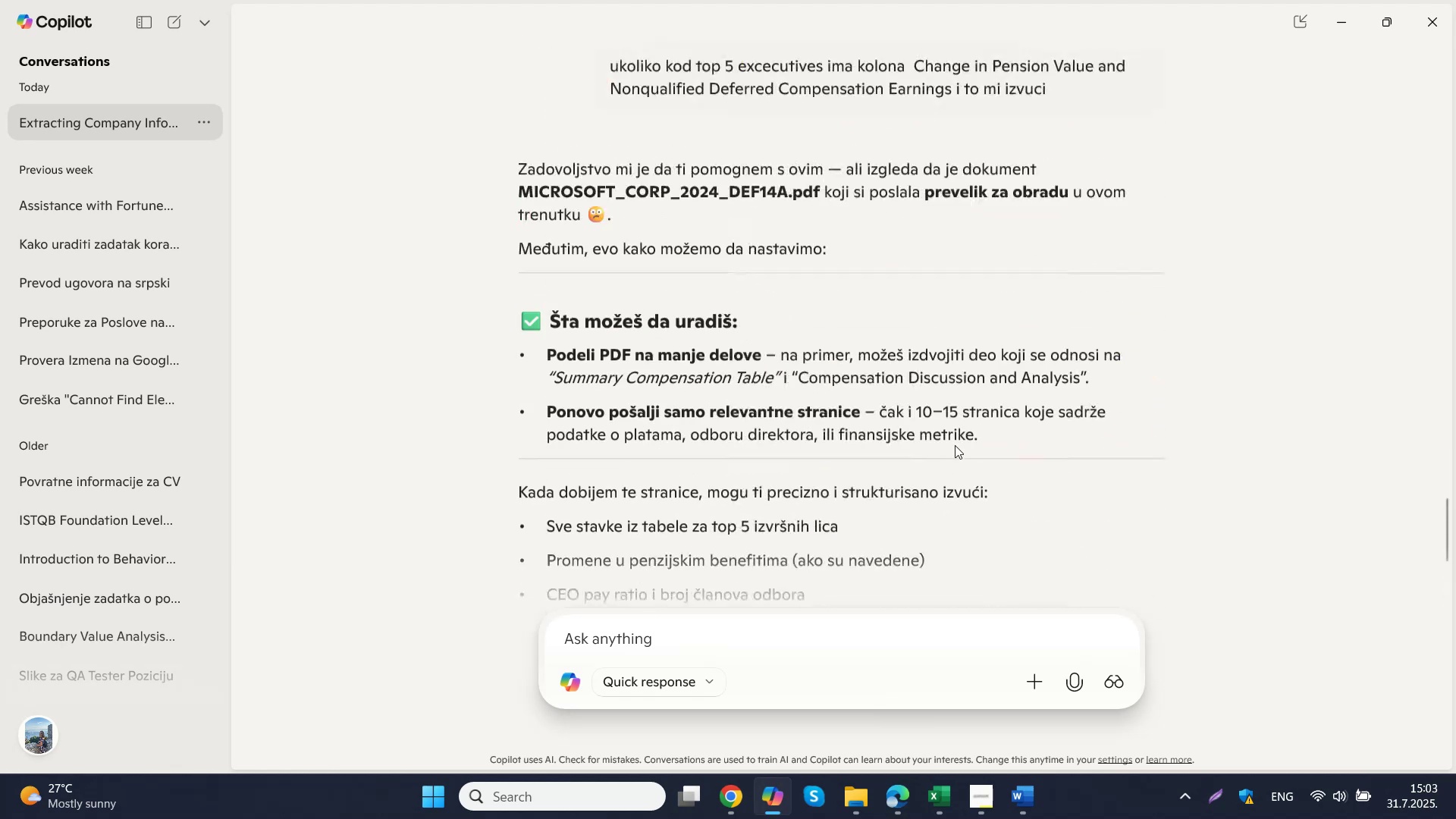 
scroll: coordinate [967, 419], scroll_direction: up, amount: 1.0
 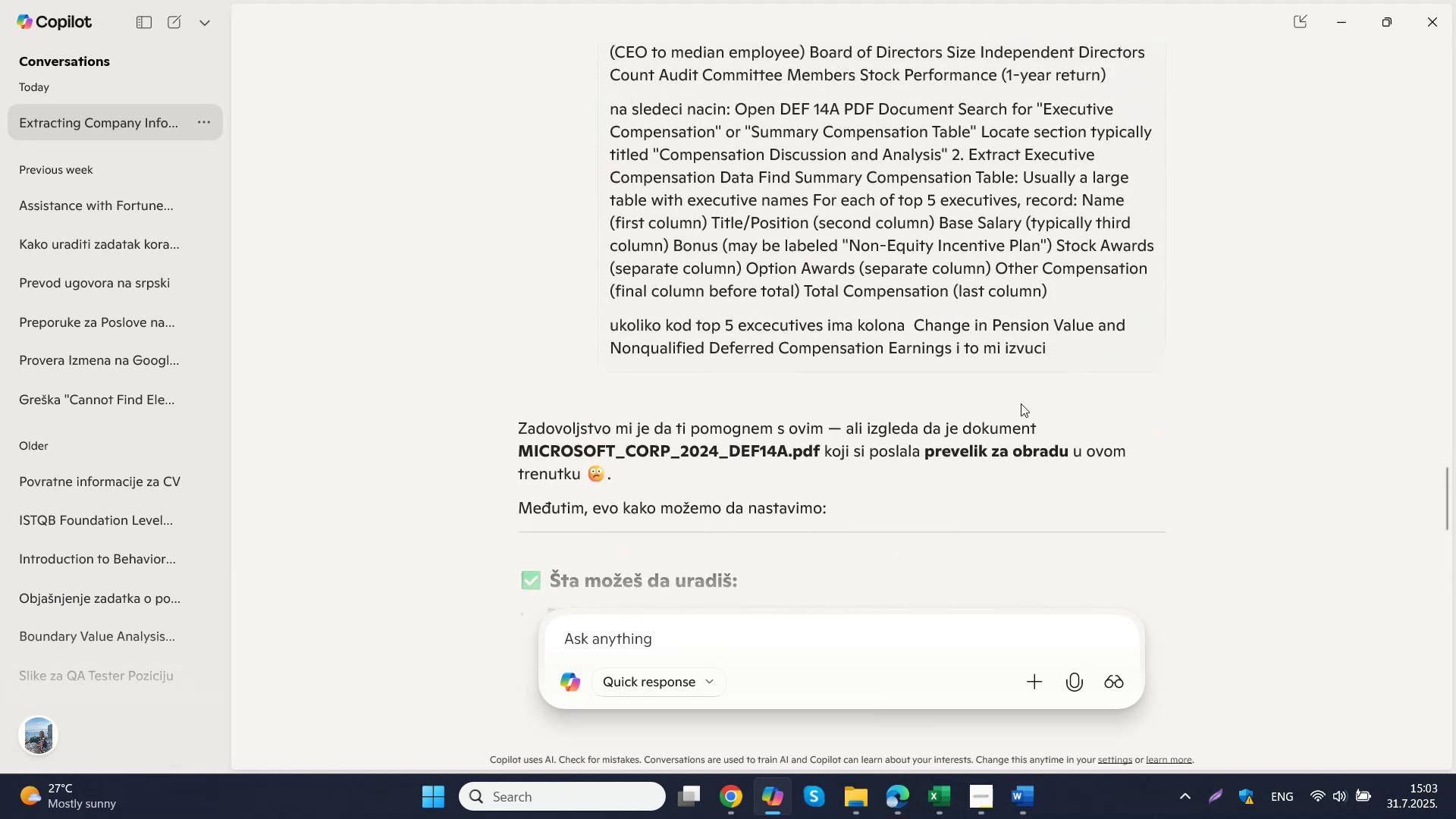 
left_click_drag(start_coordinate=[1047, 350], to_coordinate=[625, 0])
 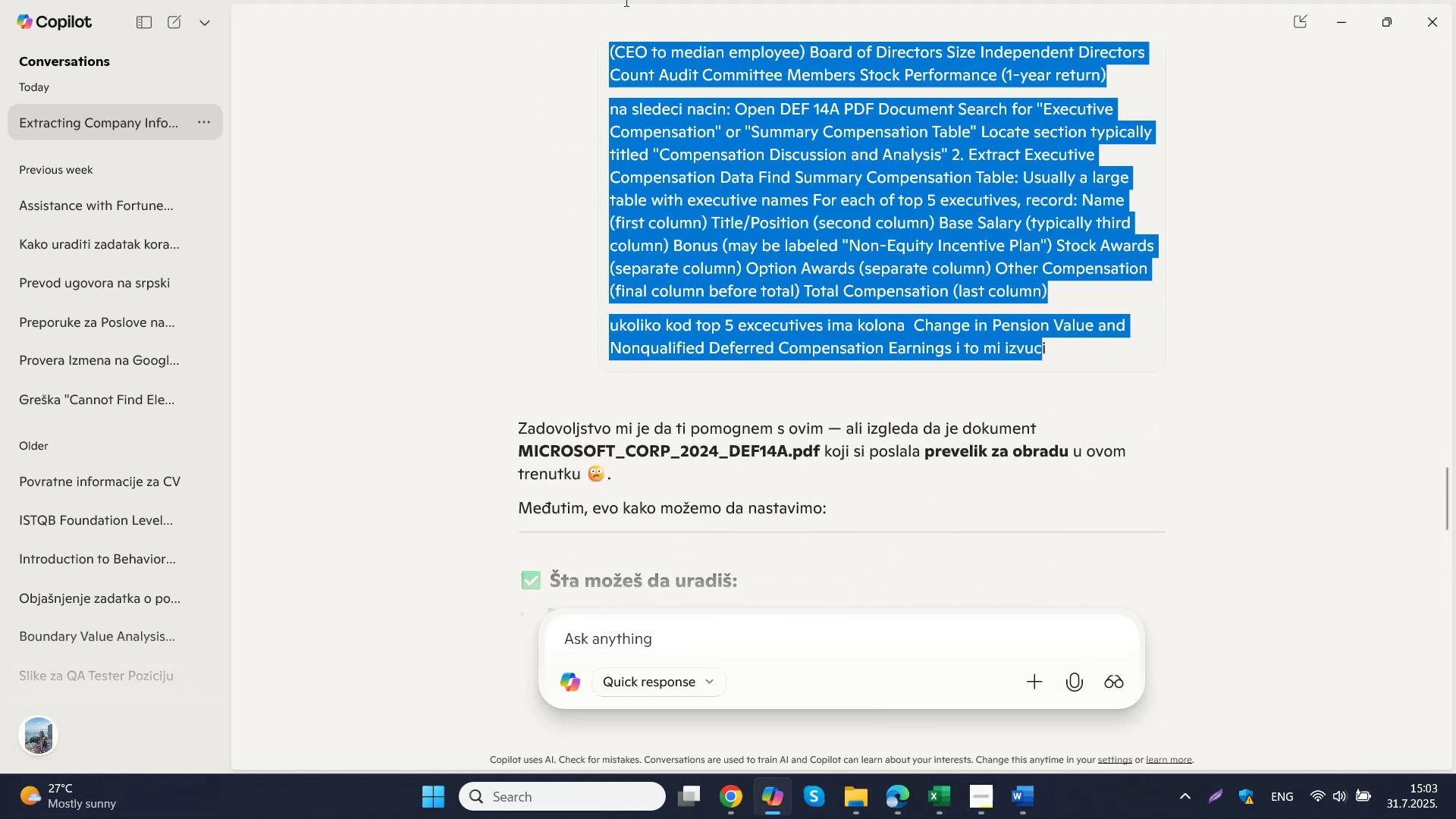 
scroll: coordinate [731, 278], scroll_direction: up, amount: 3.0
 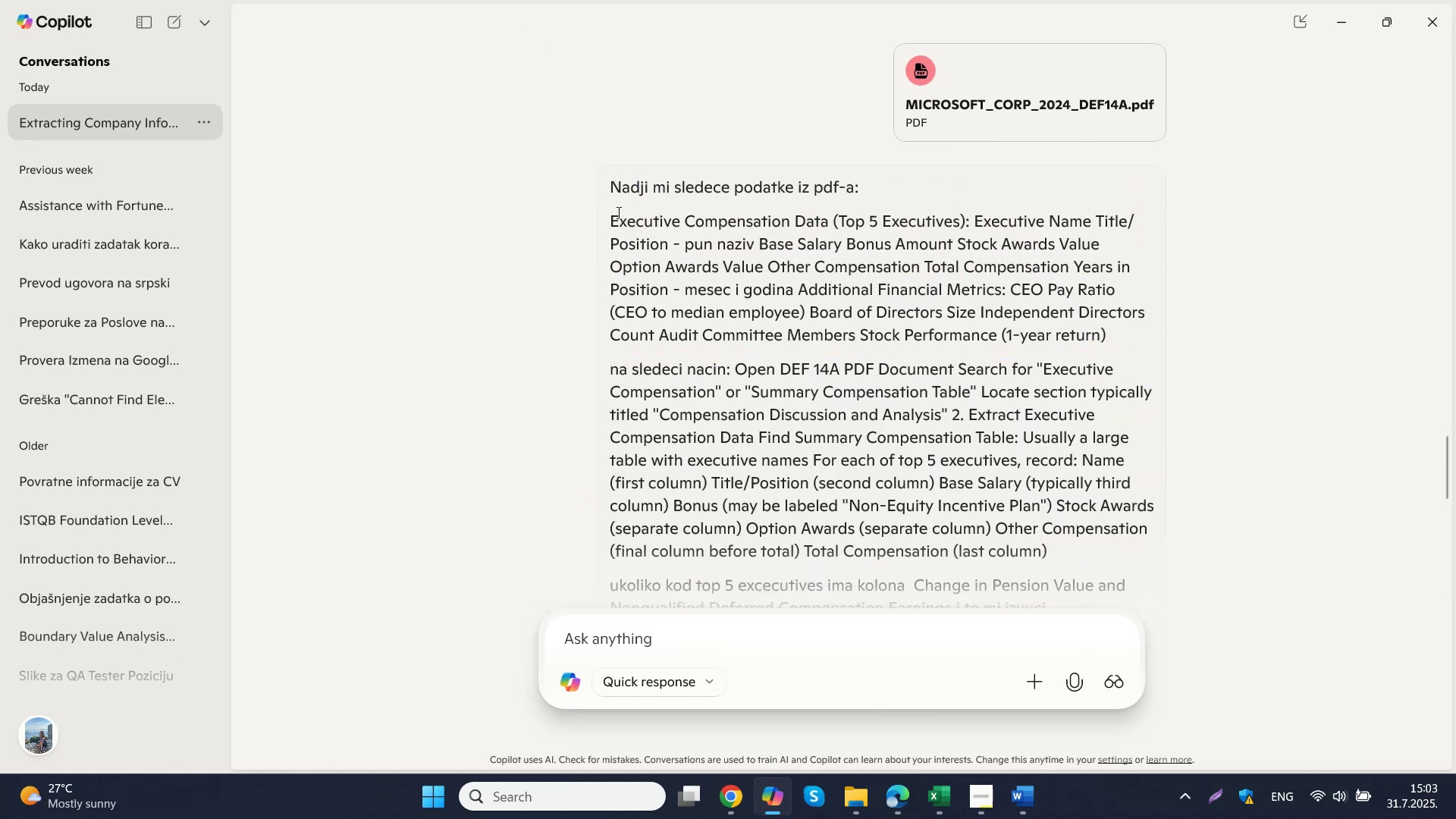 
left_click_drag(start_coordinate=[607, 184], to_coordinate=[722, 184])
 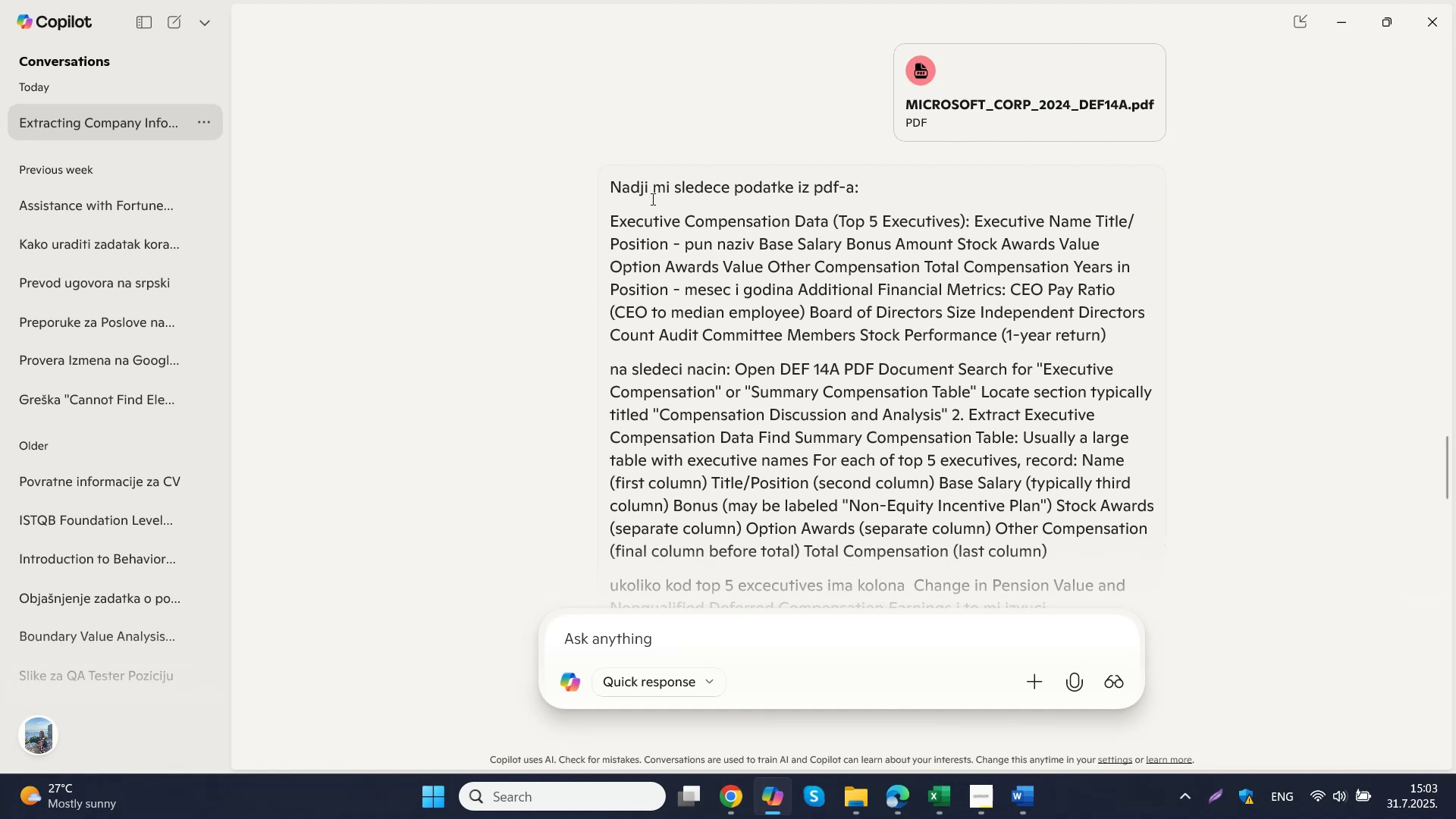 
left_click_drag(start_coordinate=[610, 182], to_coordinate=[1062, 560])
 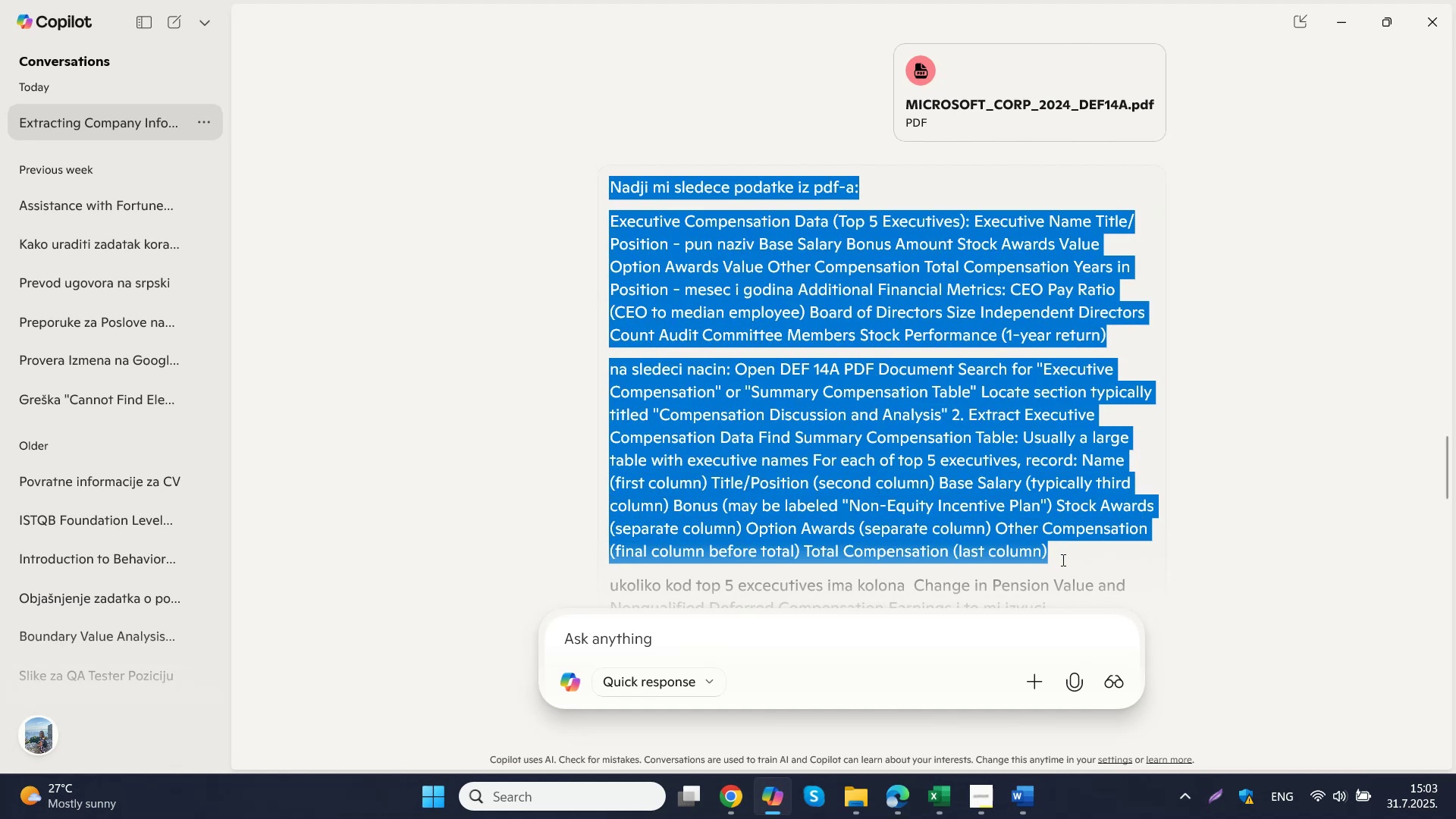 
key(Control+C)
 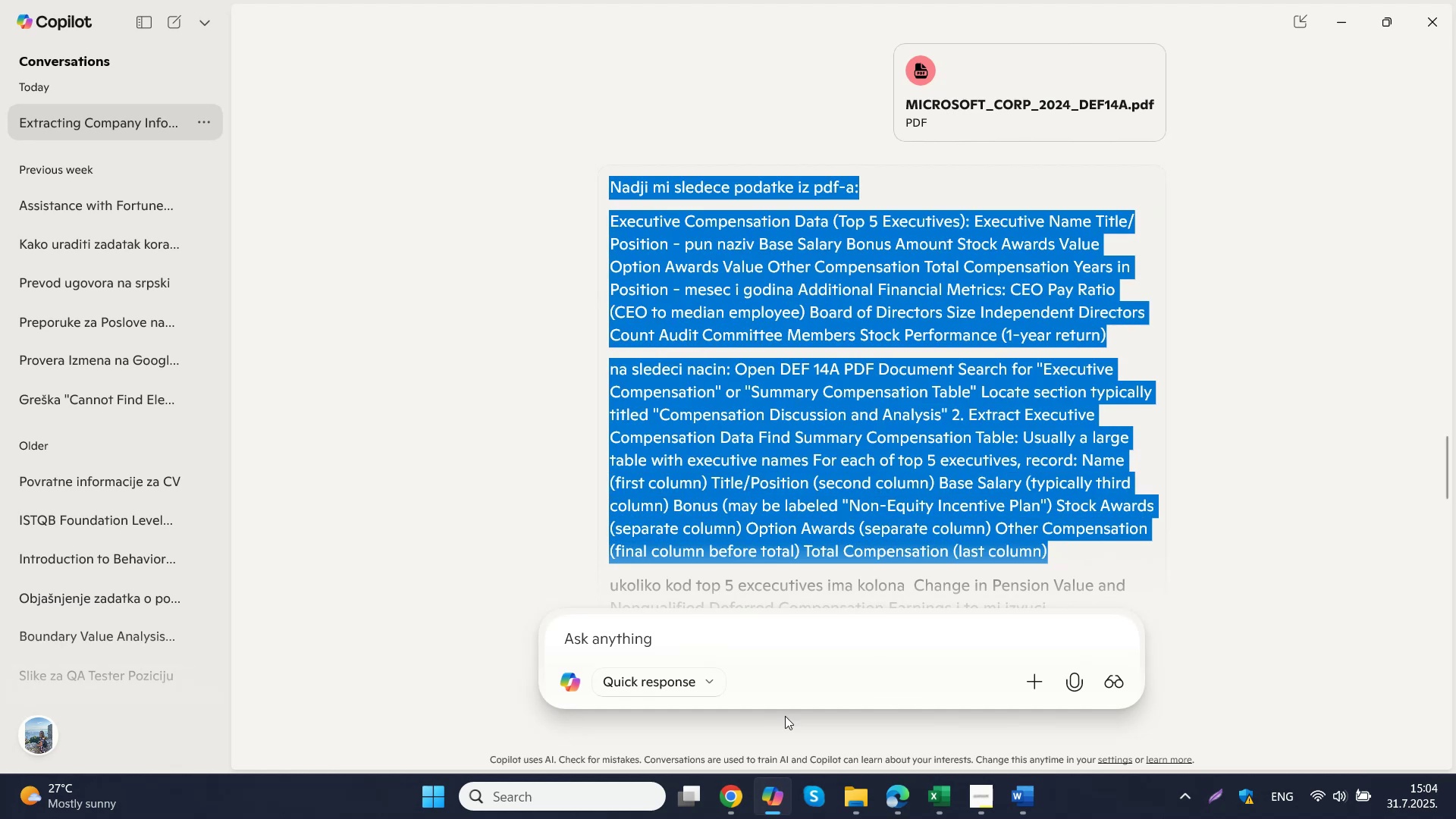 
left_click([740, 803])
 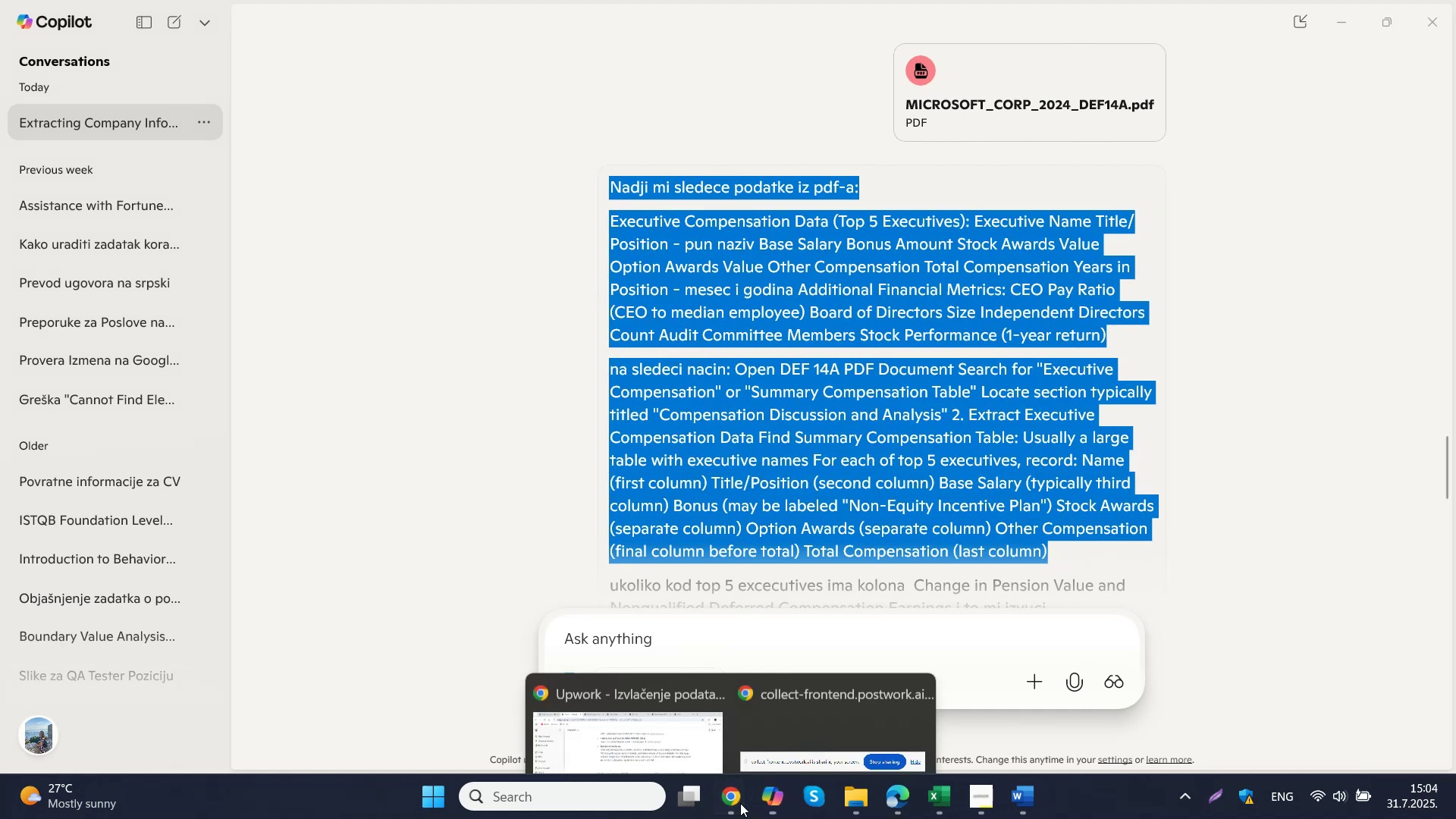 
left_click([639, 692])
 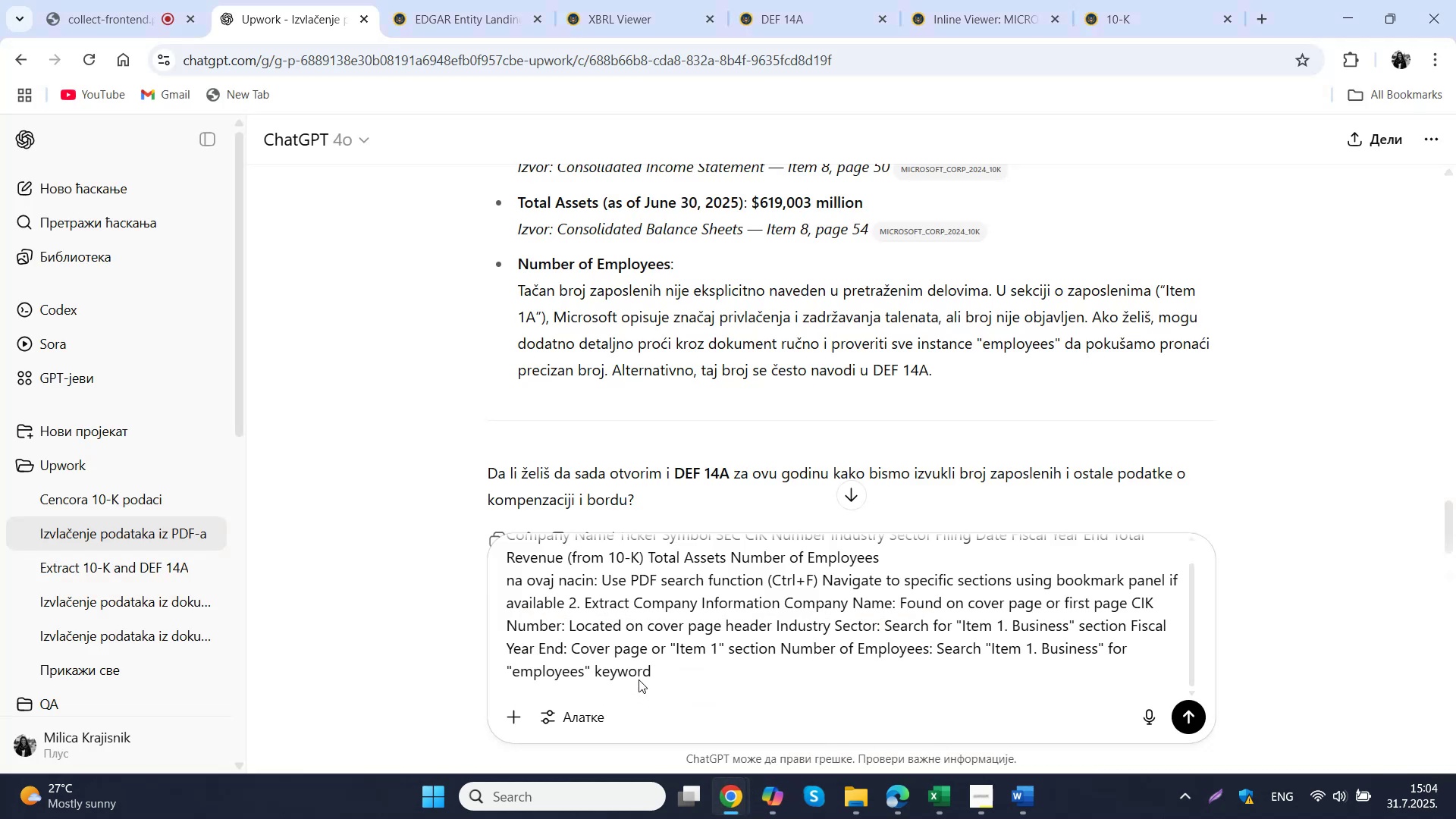 
left_click_drag(start_coordinate=[668, 676], to_coordinate=[360, 474])
 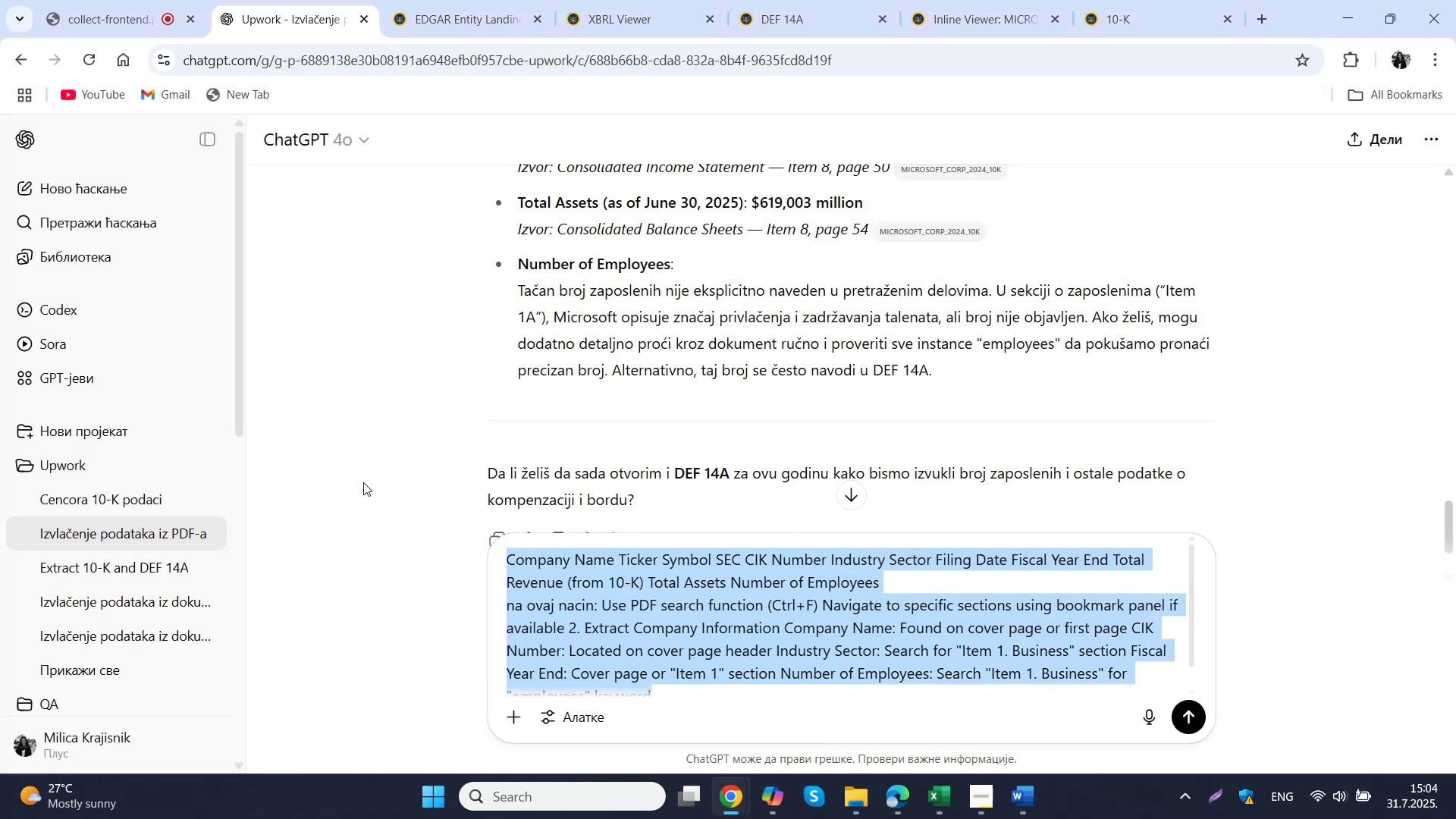 
key(Control+V)
 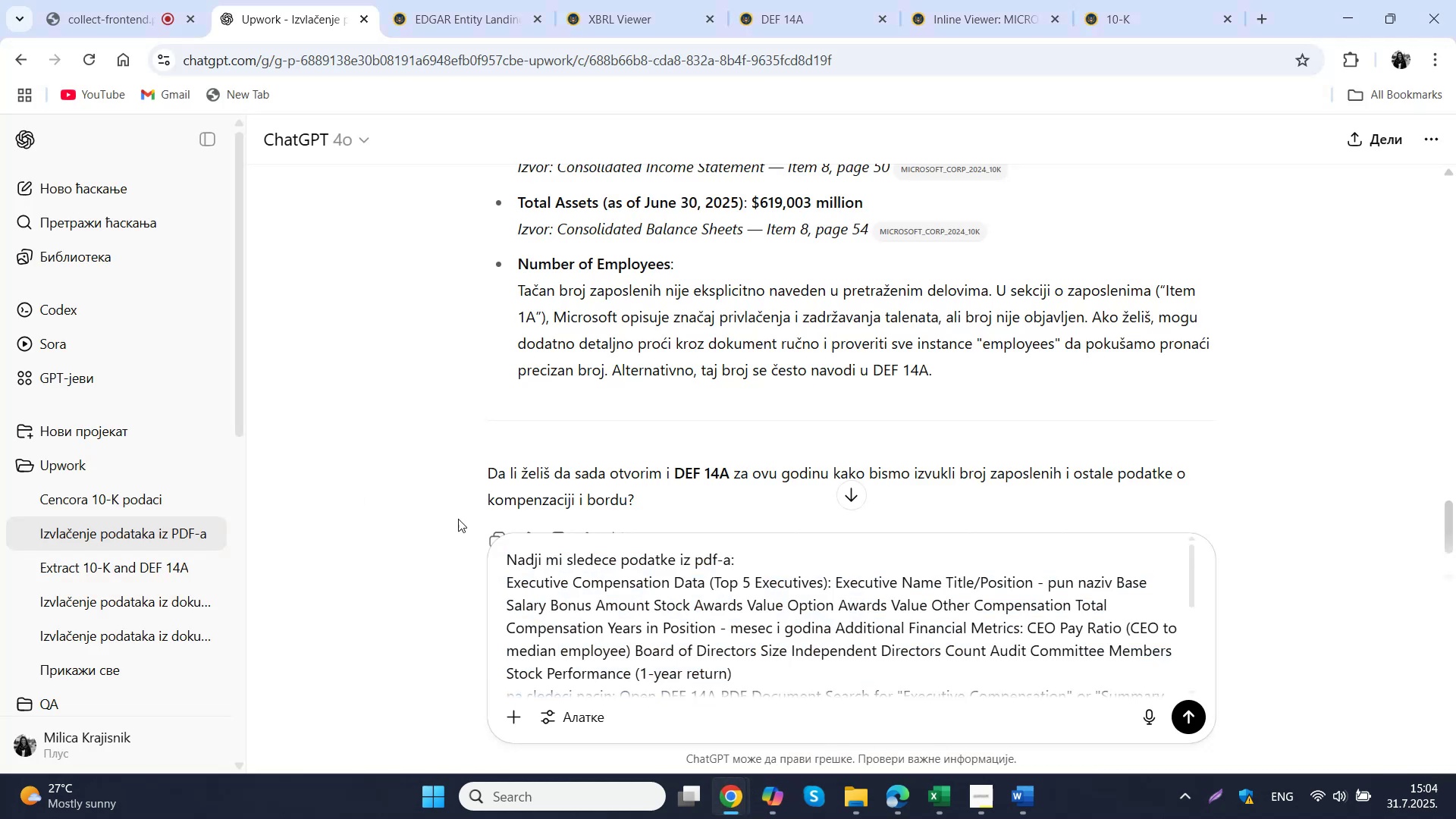 
scroll: coordinate [724, 642], scroll_direction: down, amount: 4.0
 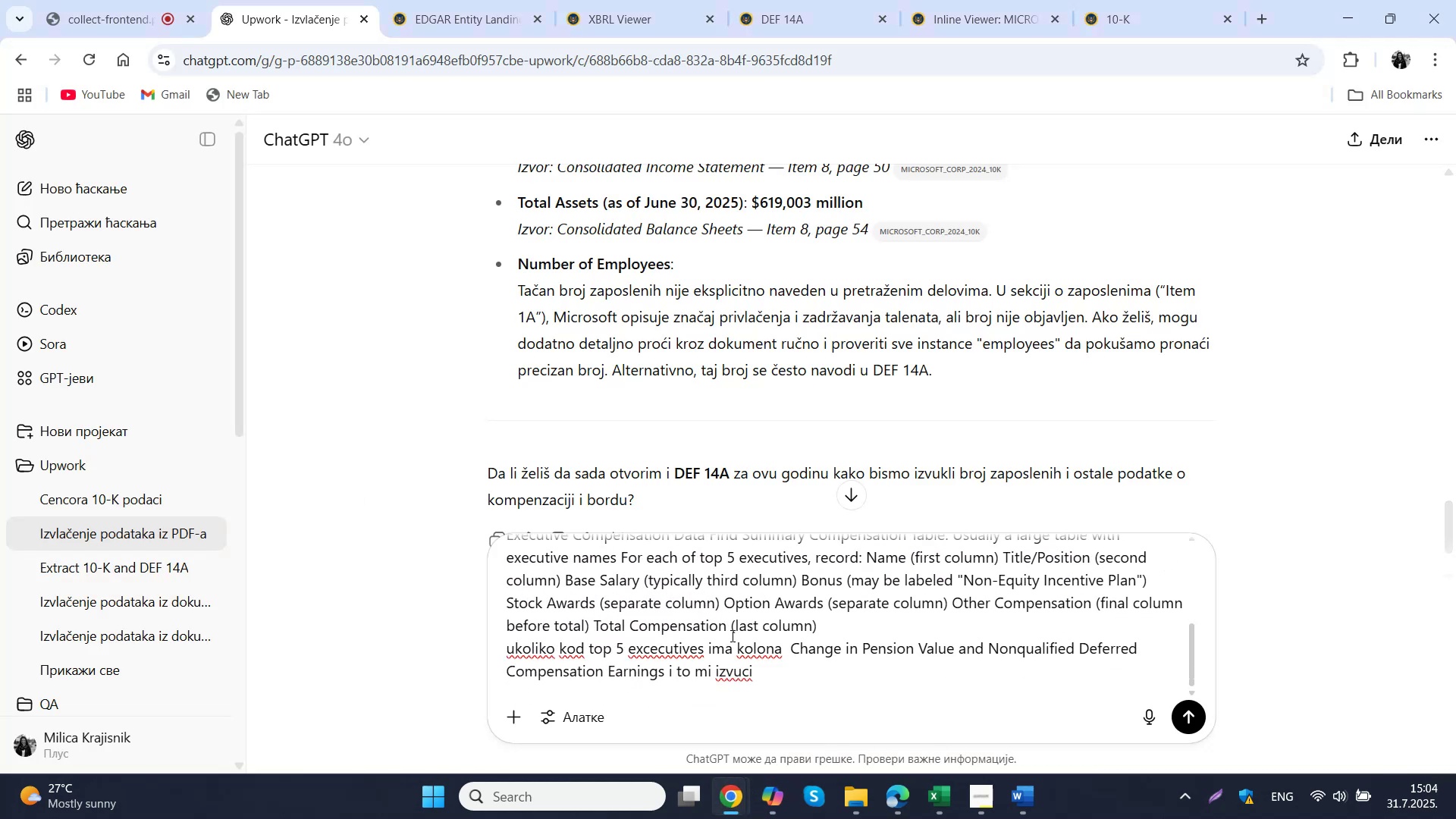 
left_click([819, 676])
 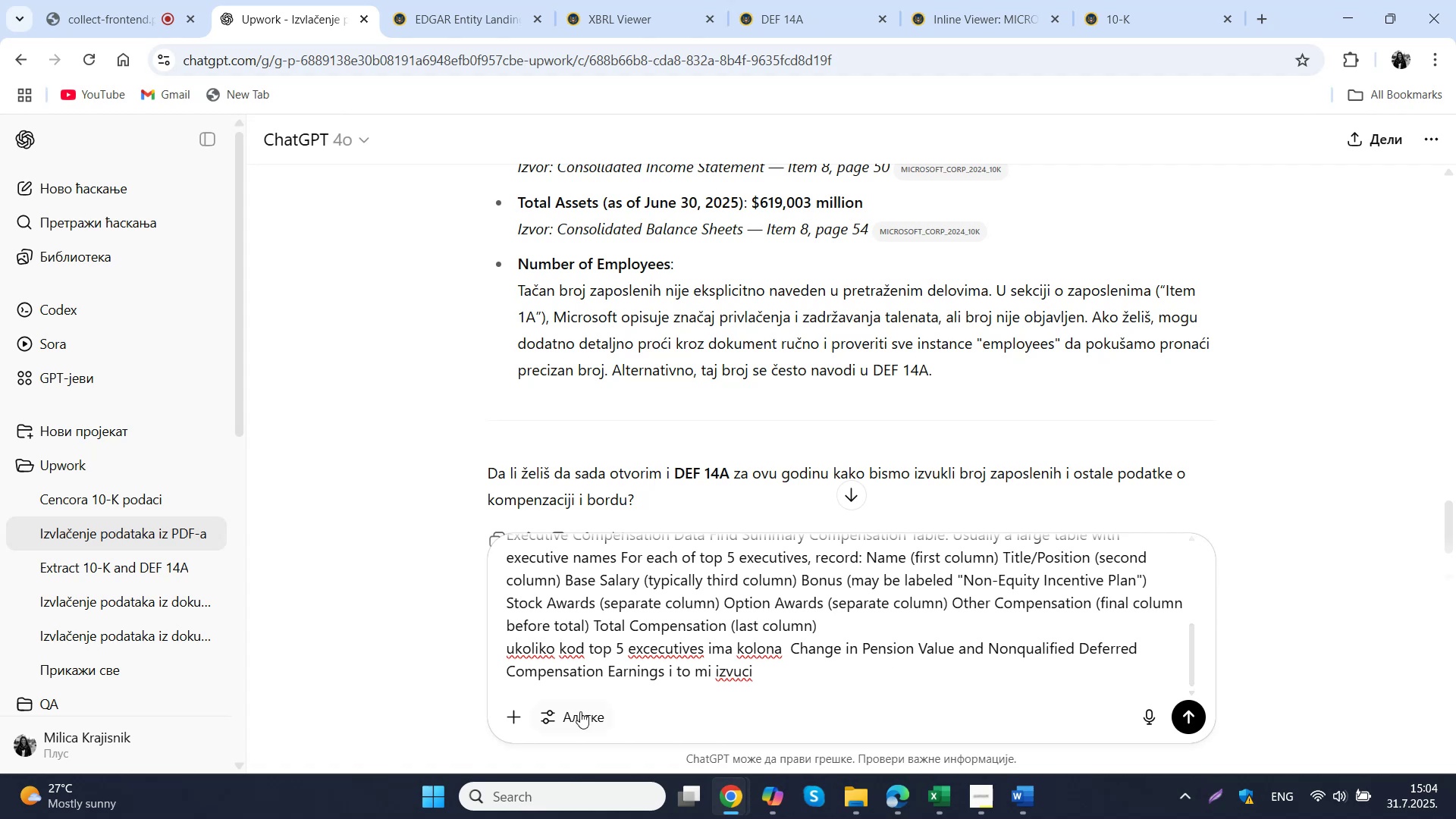 
left_click([511, 715])
 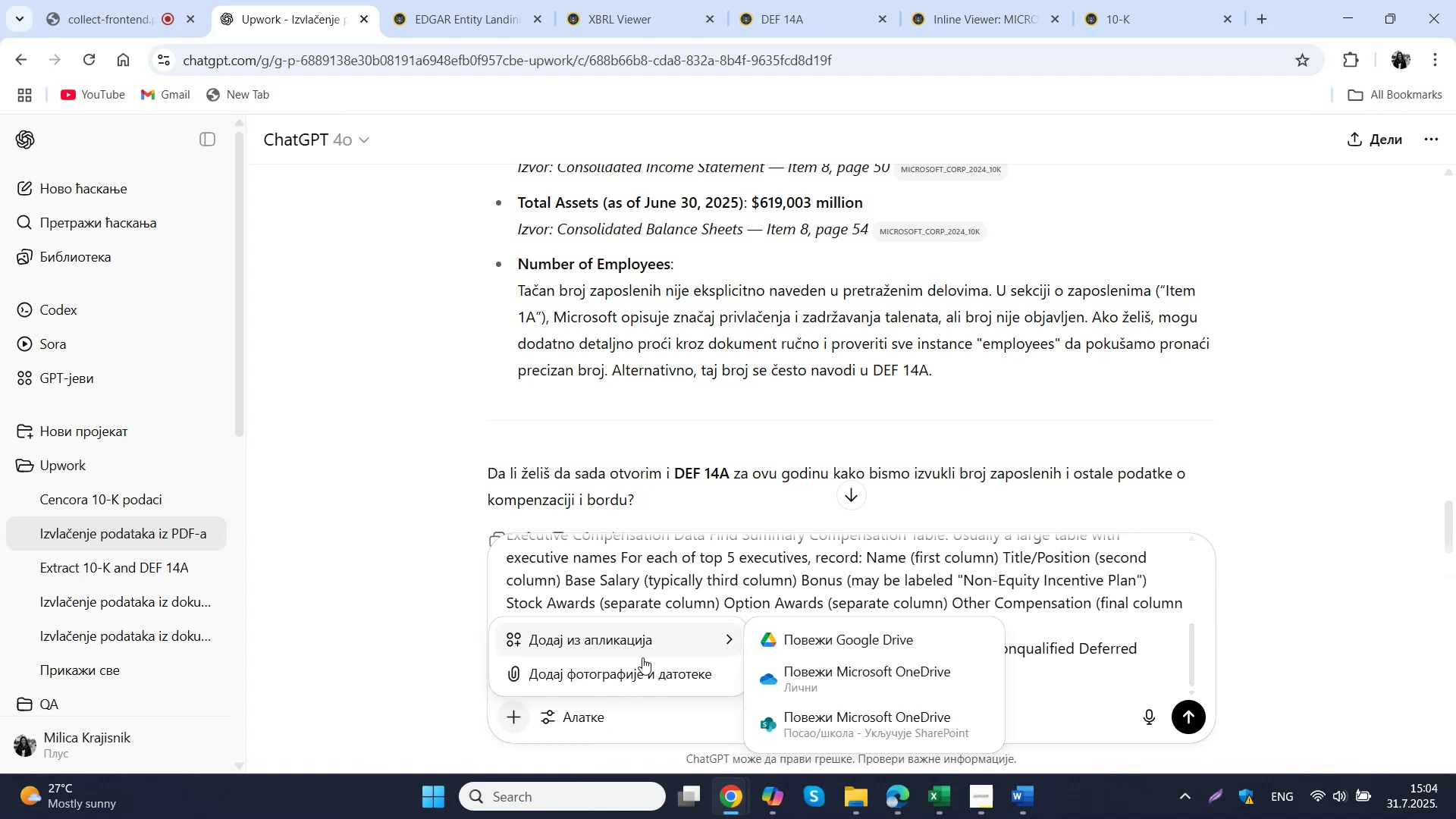 
left_click([640, 669])
 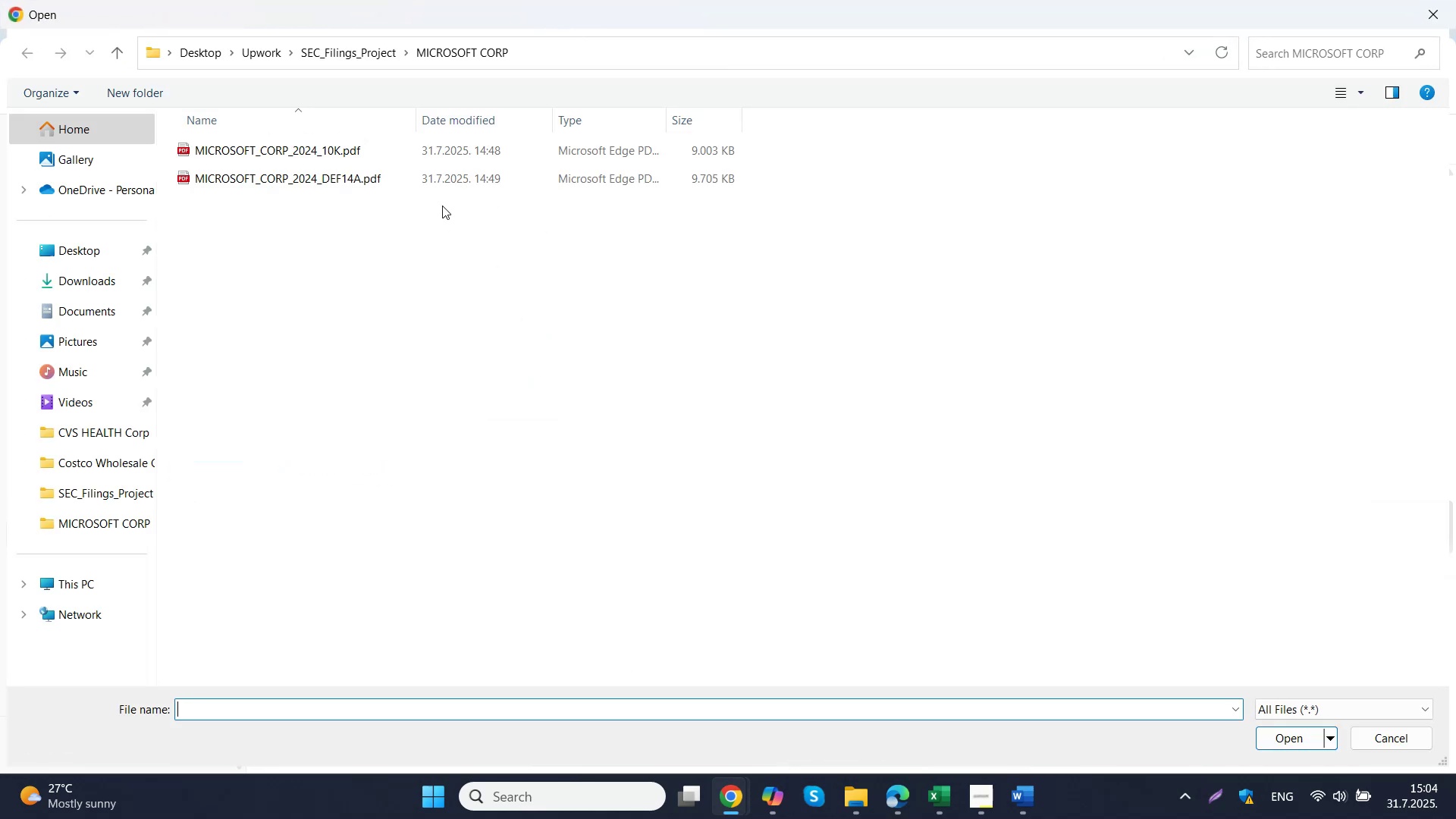 
double_click([337, 183])
 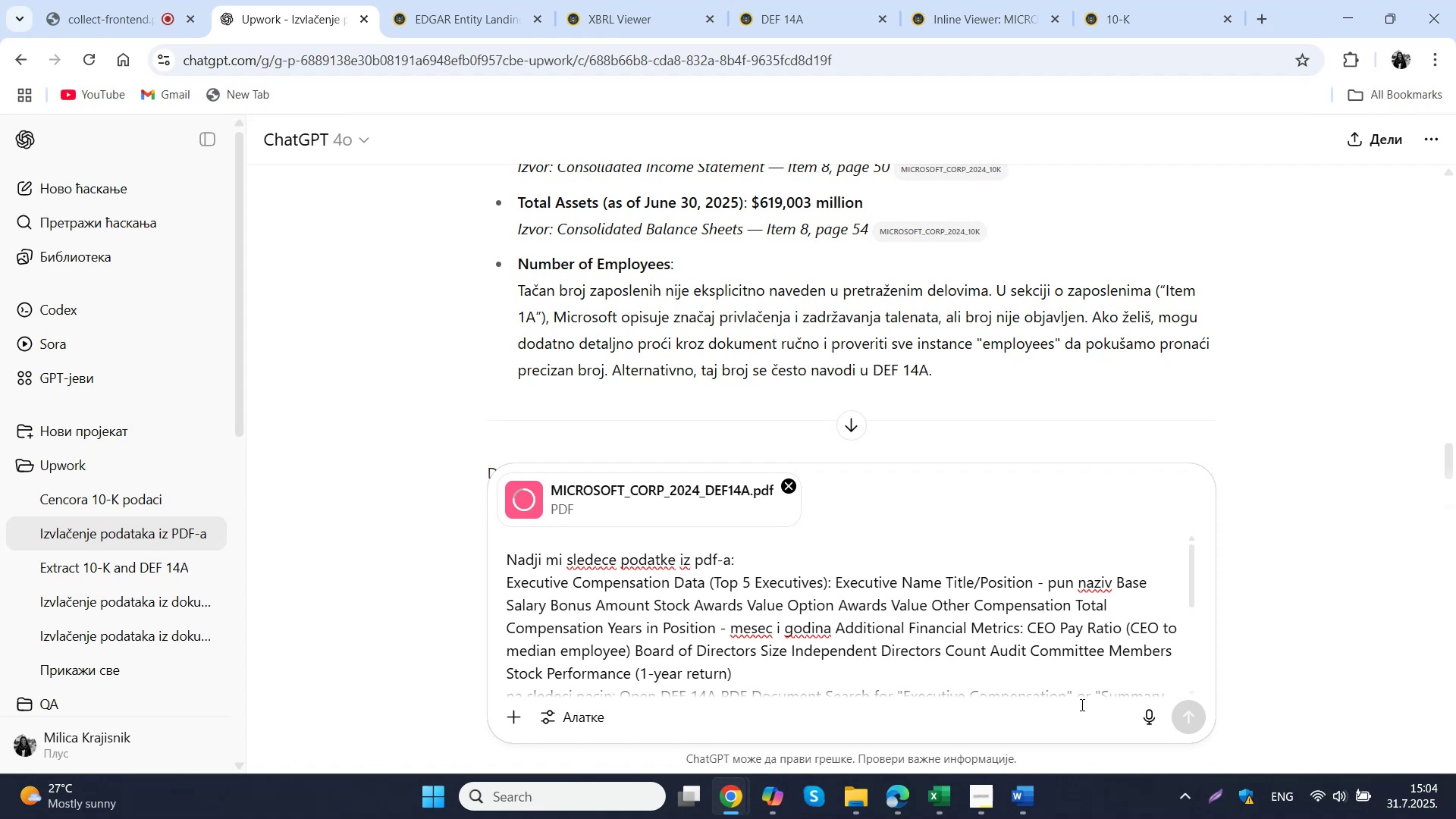 
wait(14.64)
 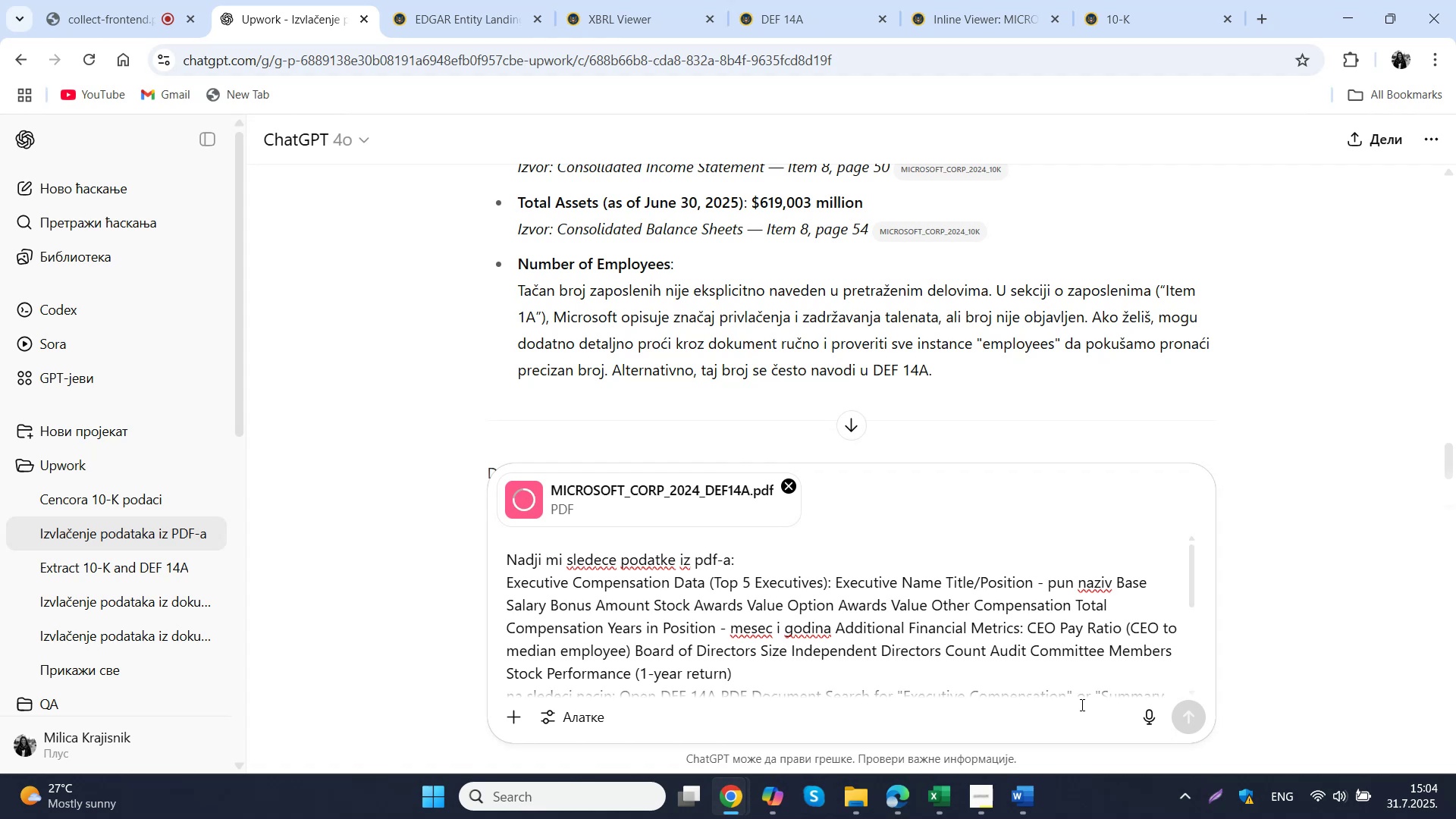 
left_click([1187, 718])
 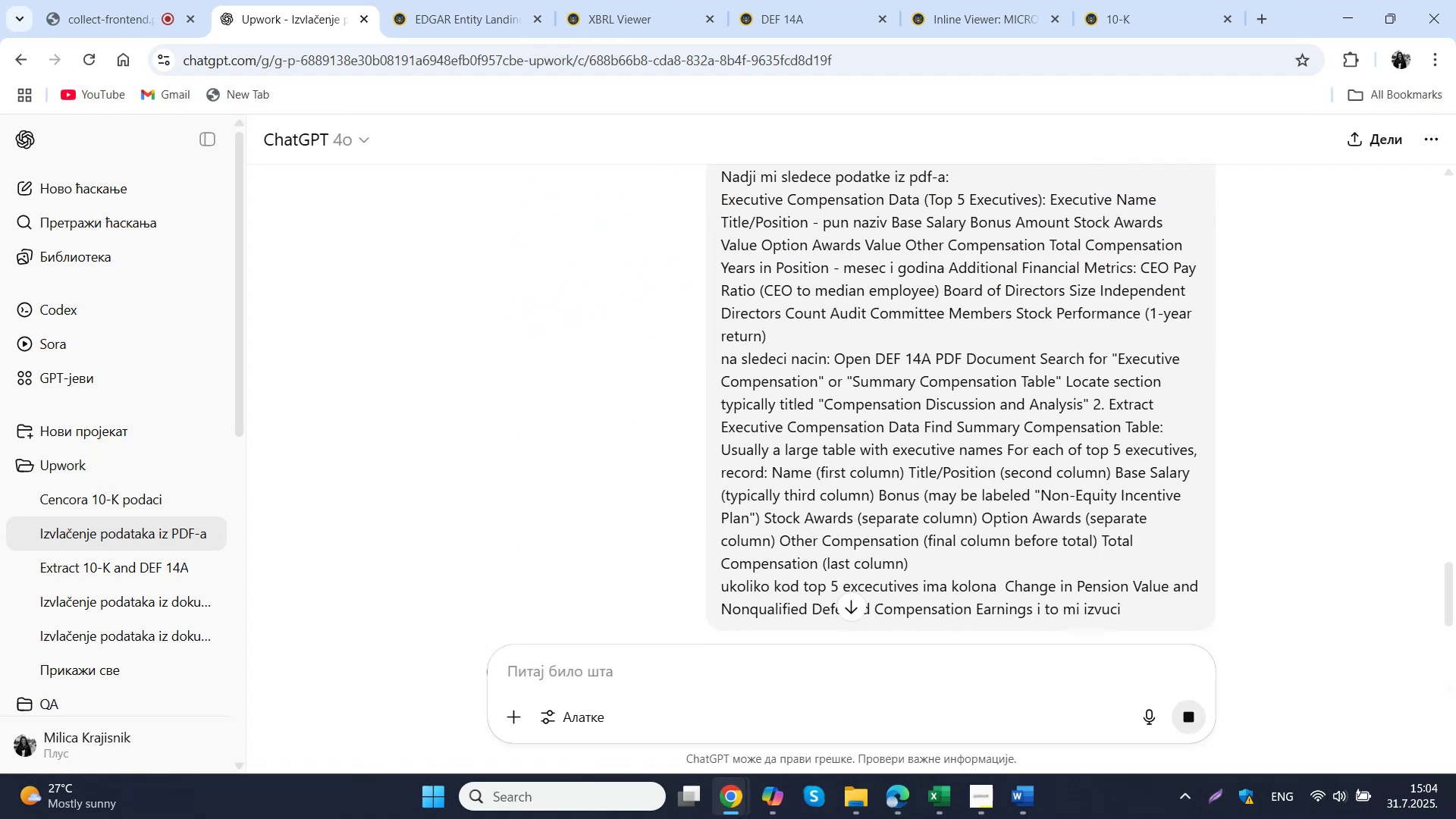 
left_click([775, 799])
 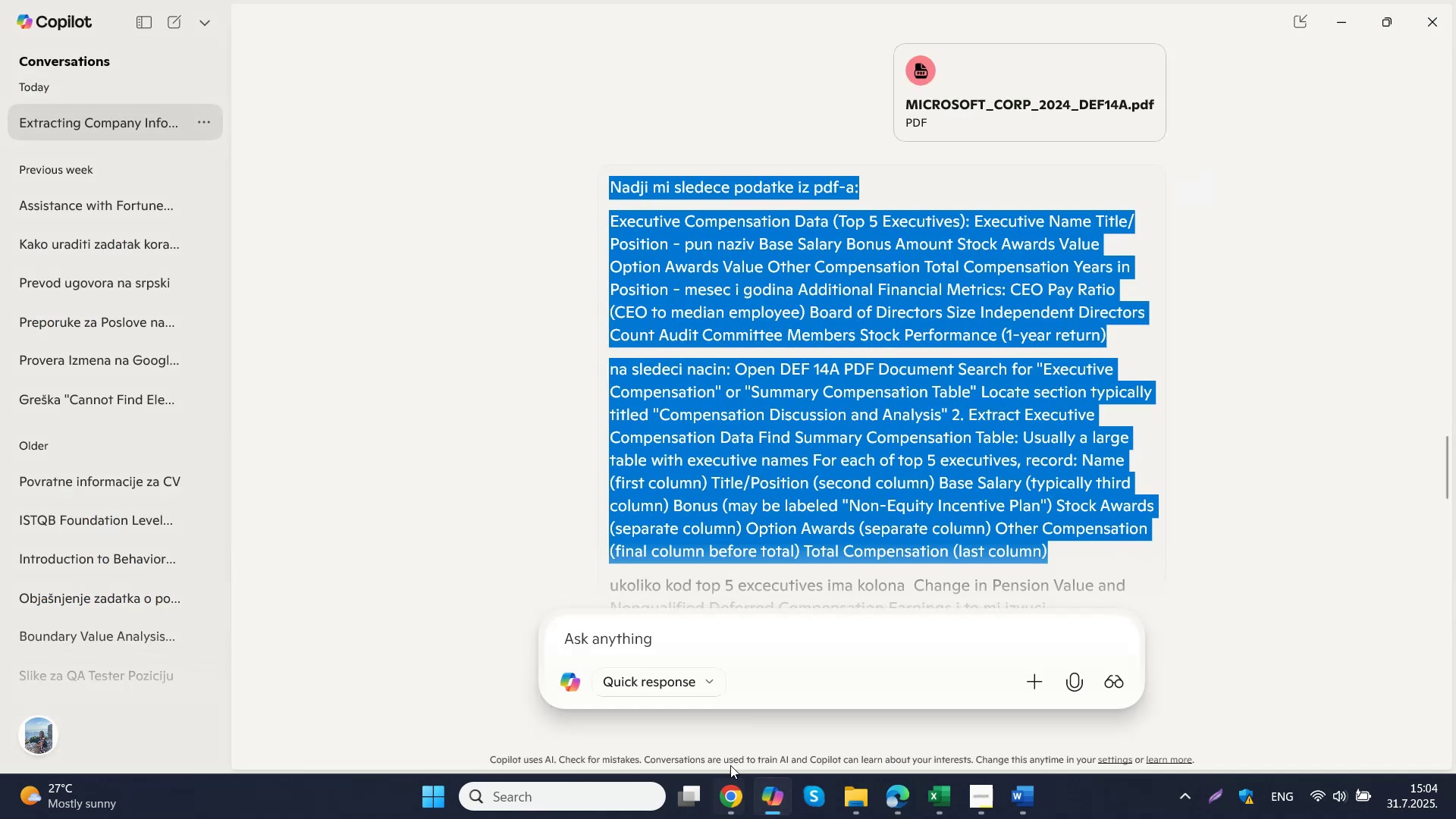 
left_click([773, 665])
 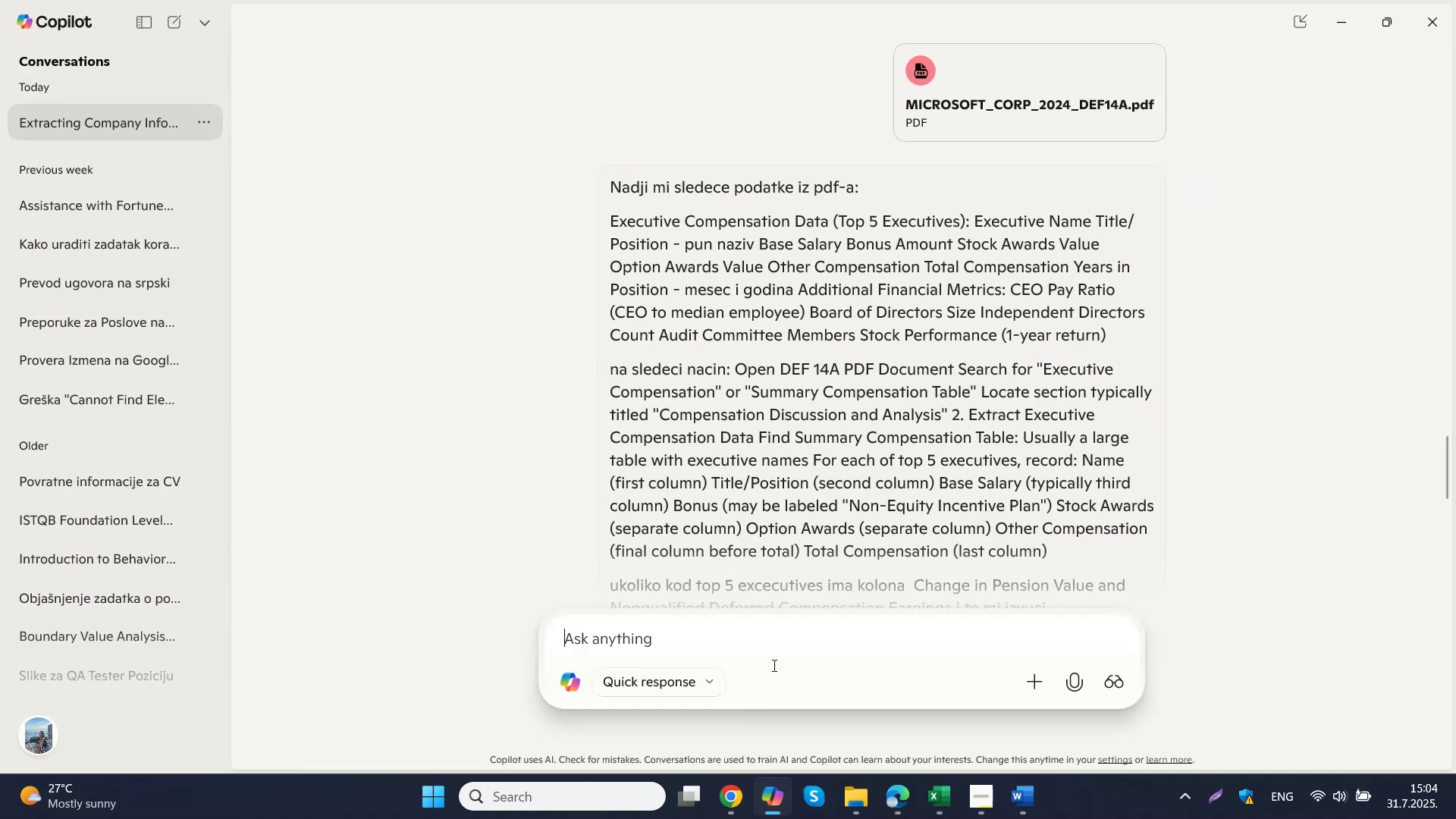 
type(kako chatgpt moze da ga odradi>)
key(Backspace)
type(?)
 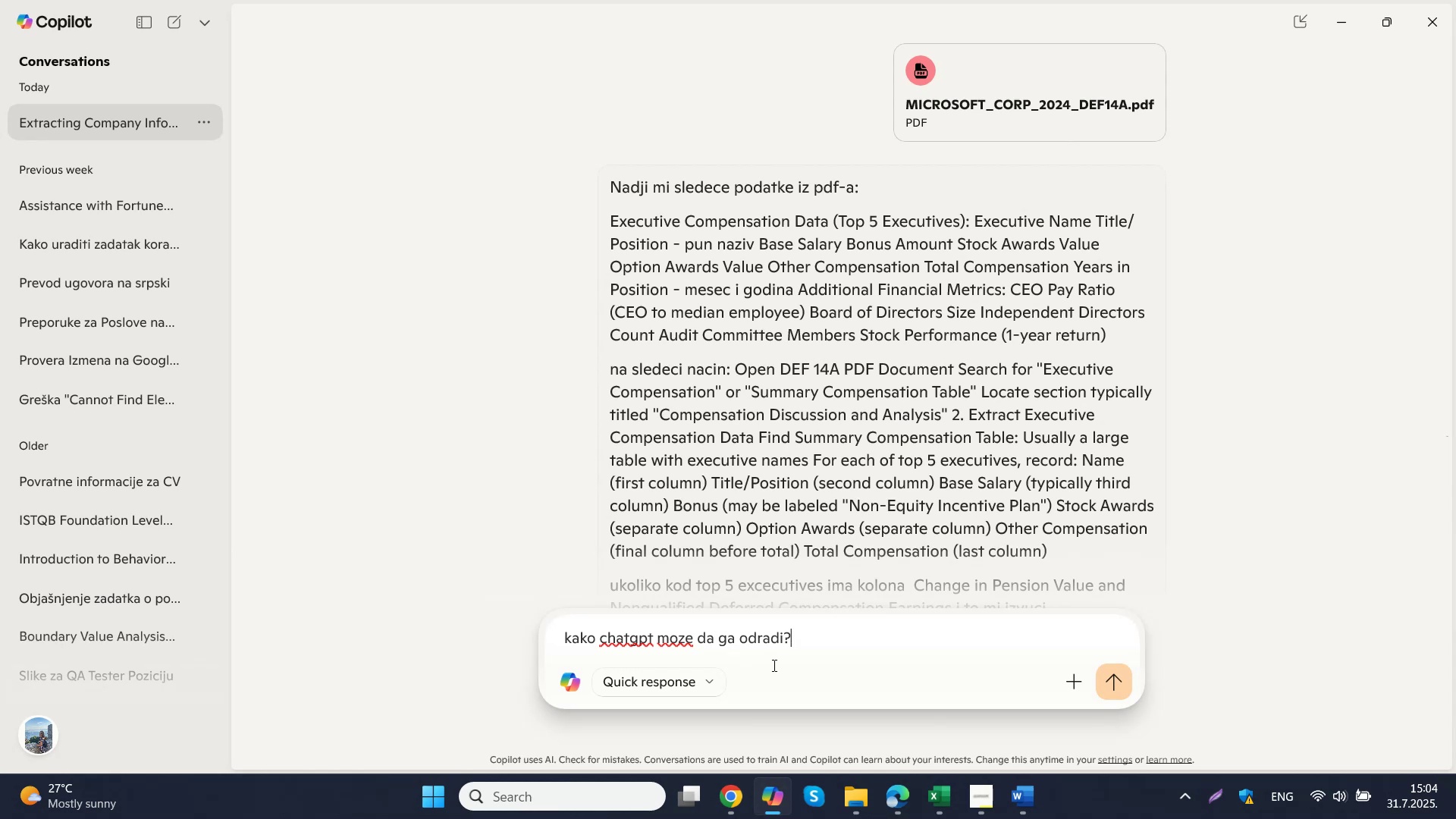 
 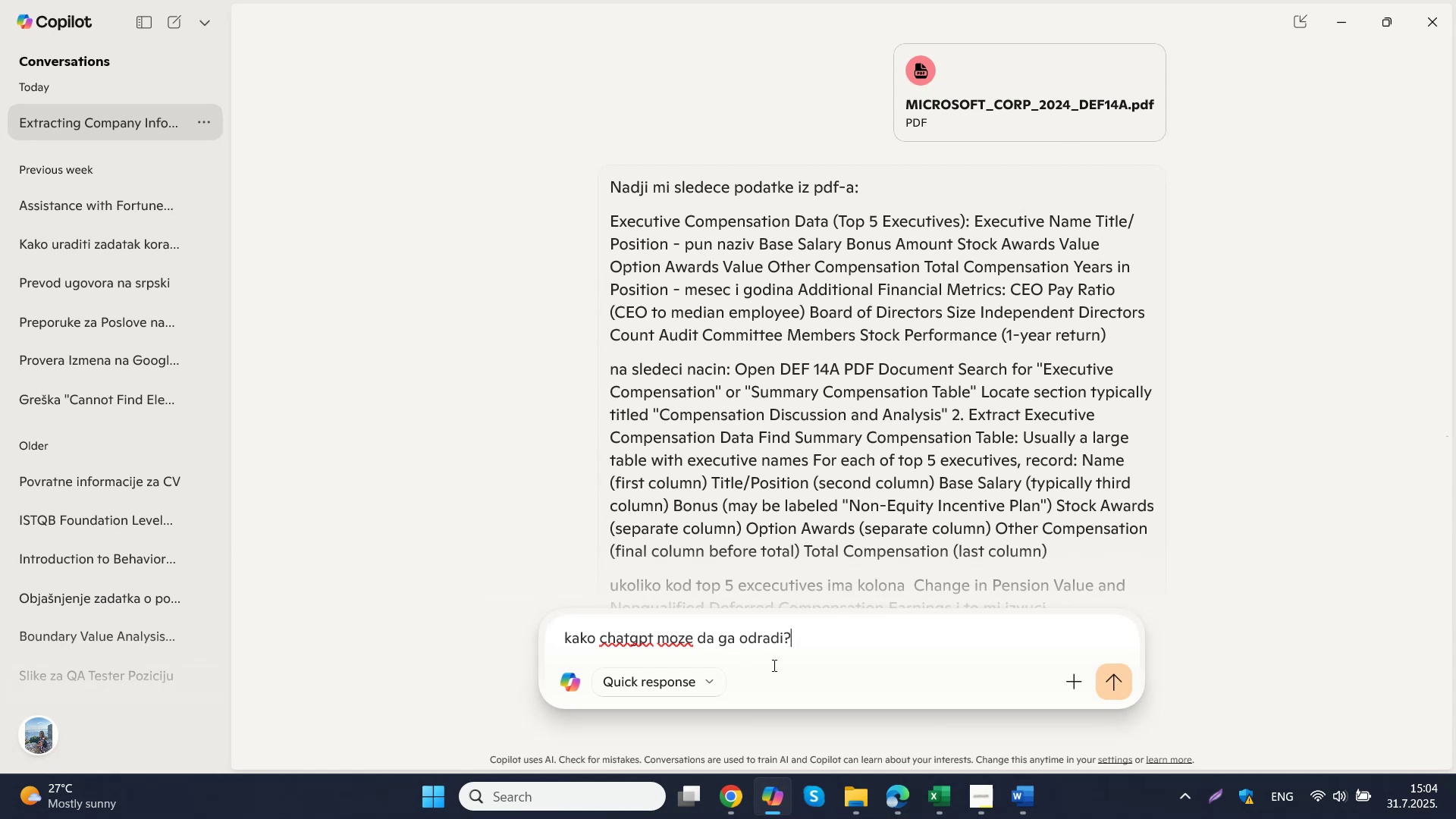 
key(Enter)
 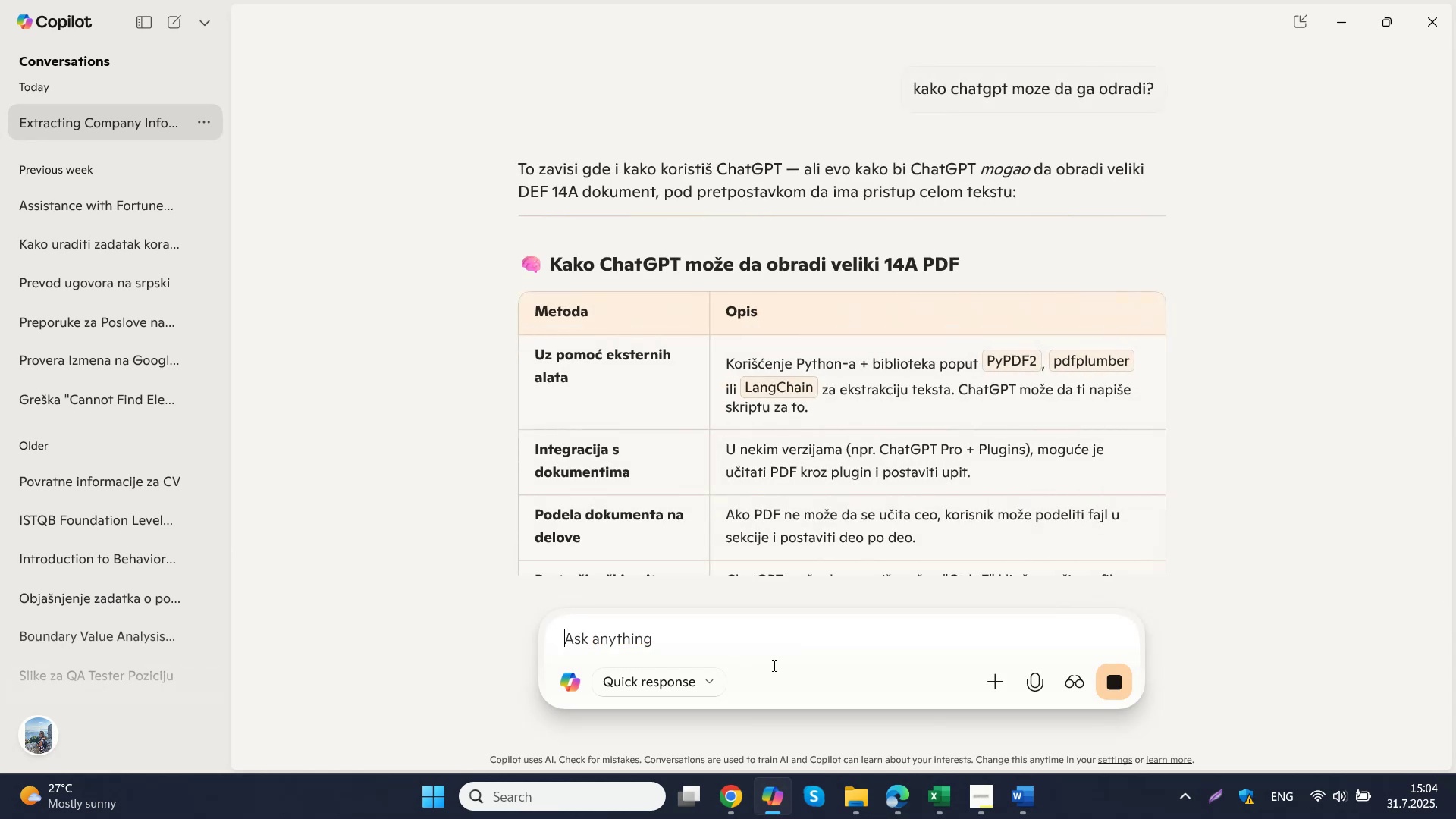 
wait(11.03)
 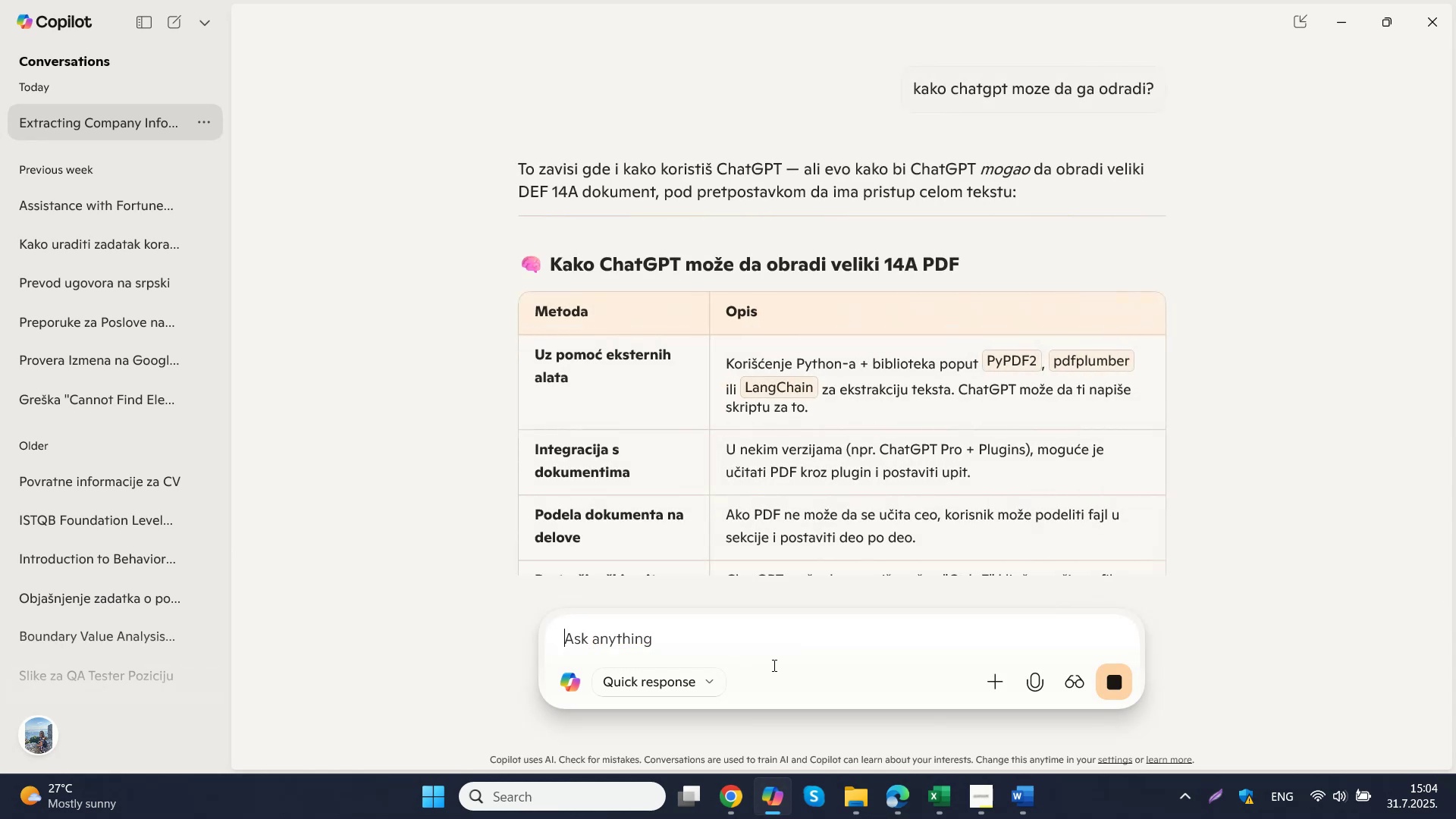 
scroll: coordinate [816, 450], scroll_direction: down, amount: 4.0
 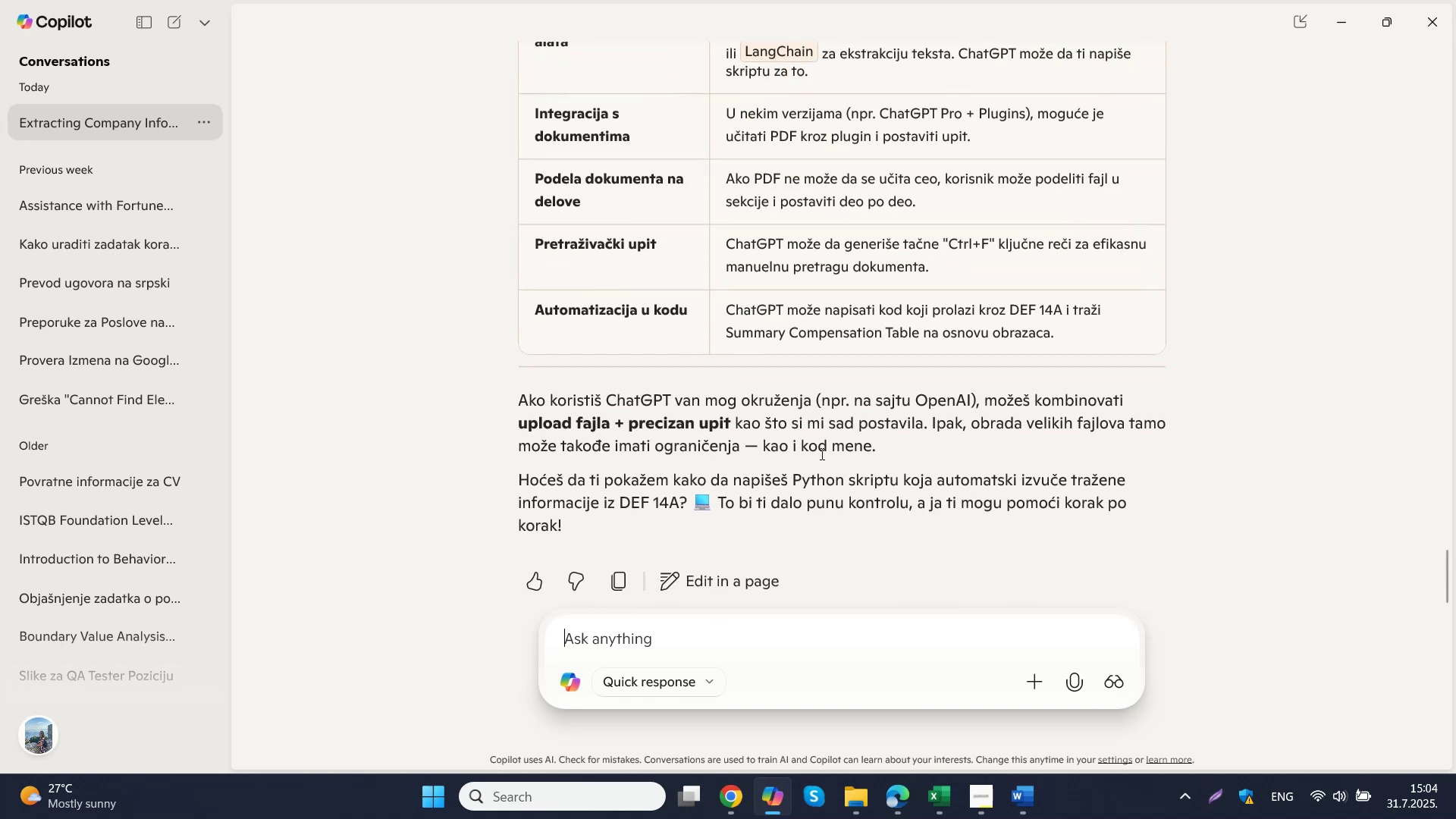 
left_click([1020, 687])
 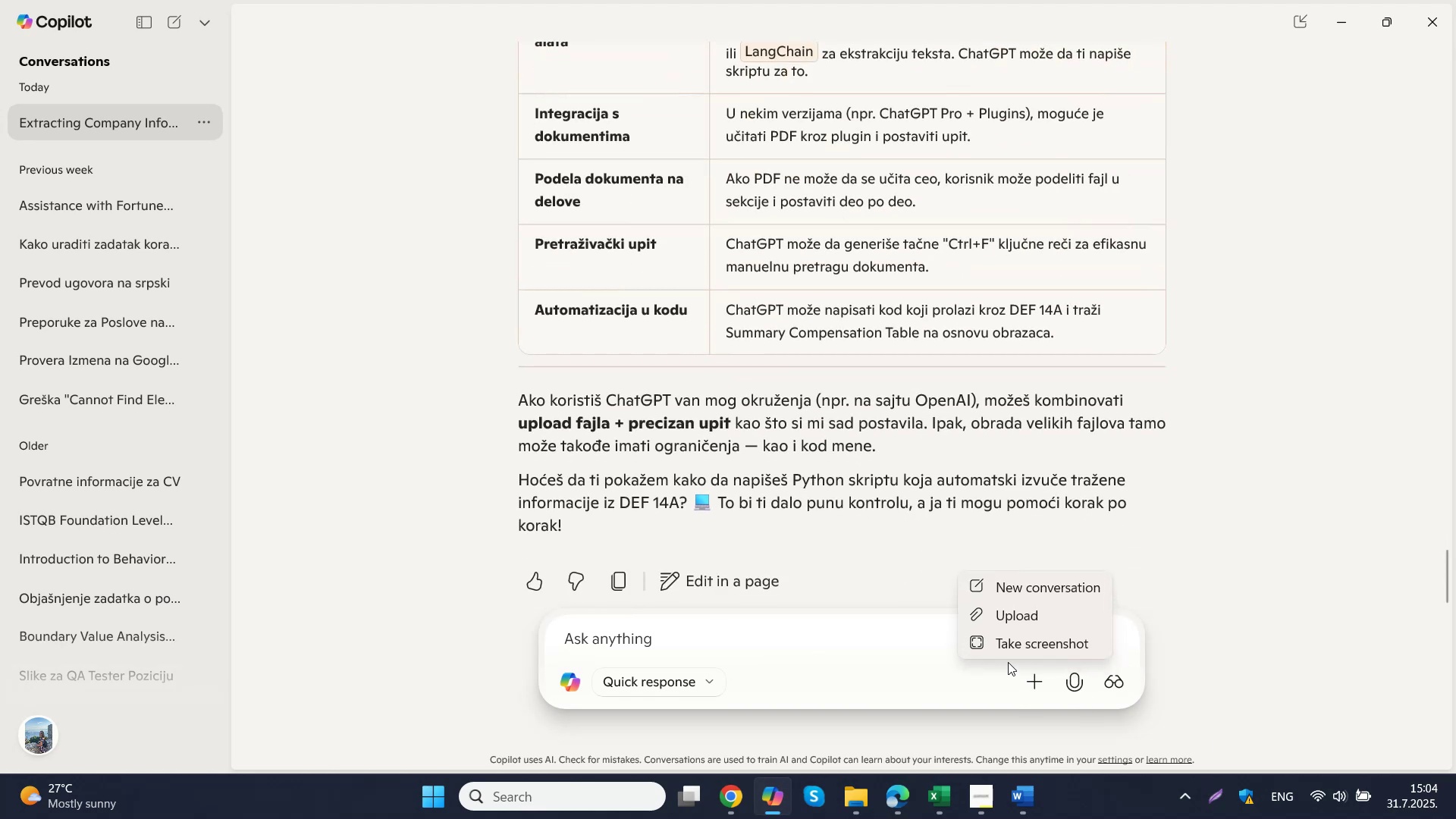 
left_click([1016, 624])
 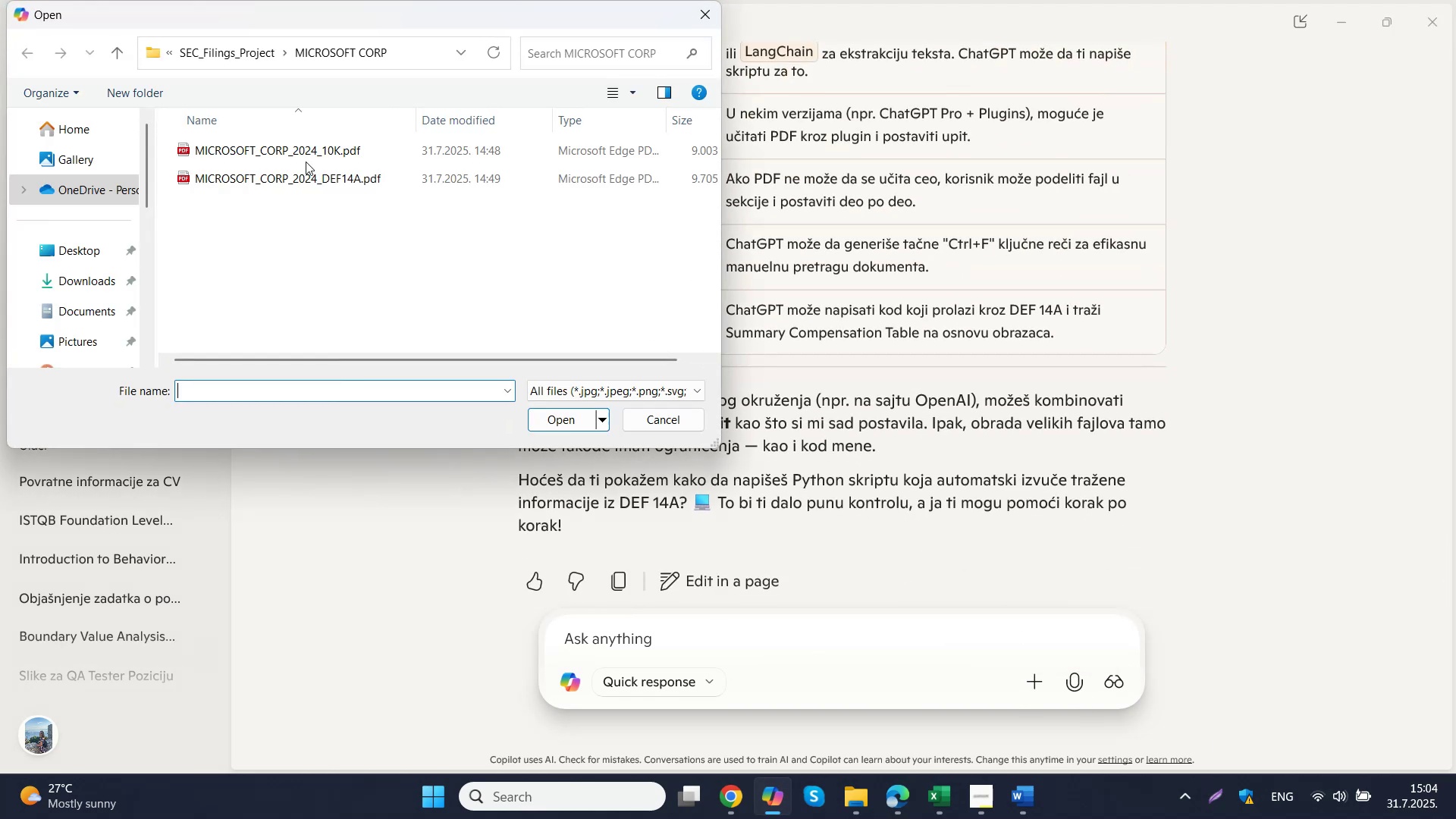 
double_click([306, 170])
 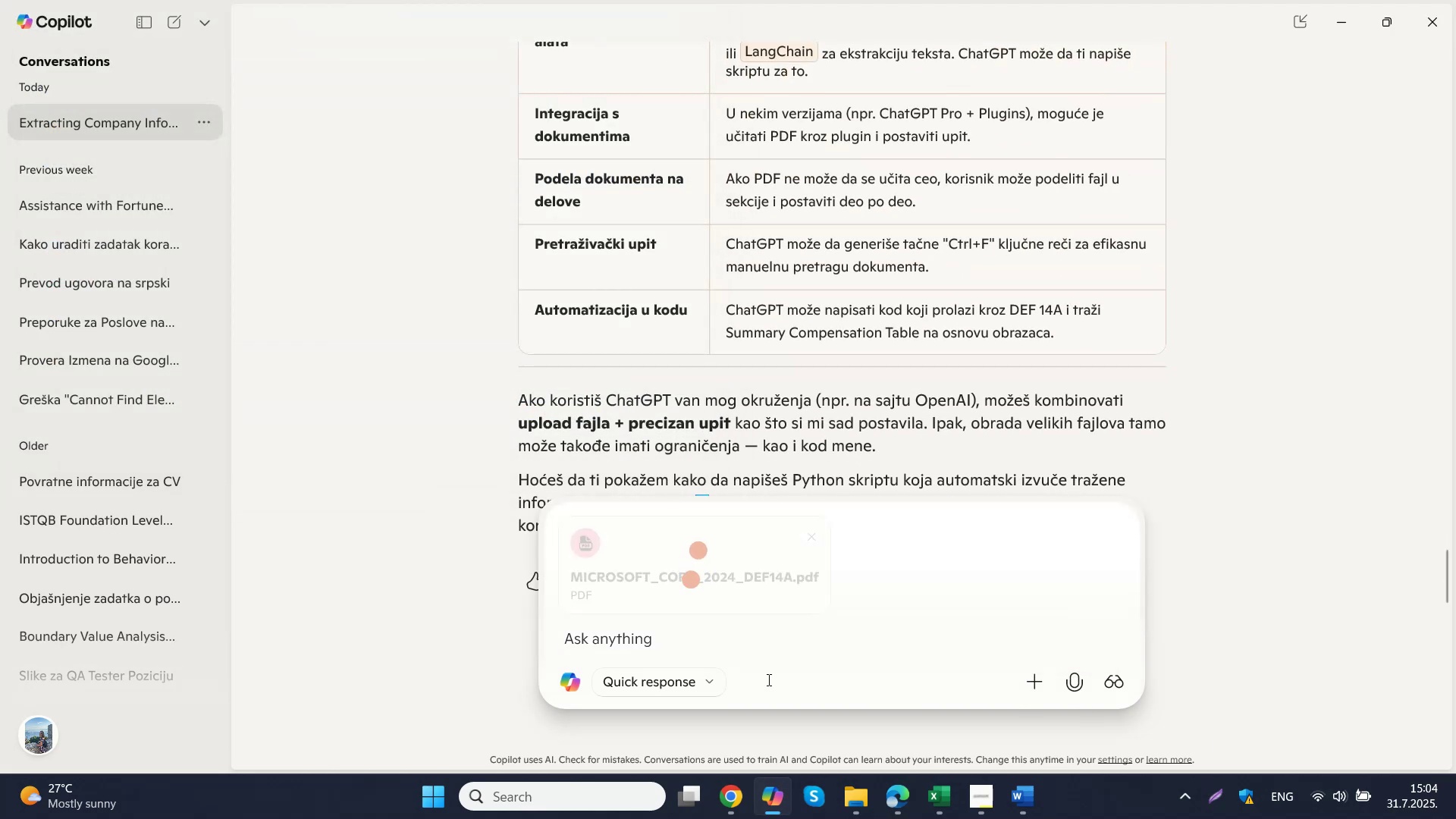 
left_click([778, 642])
 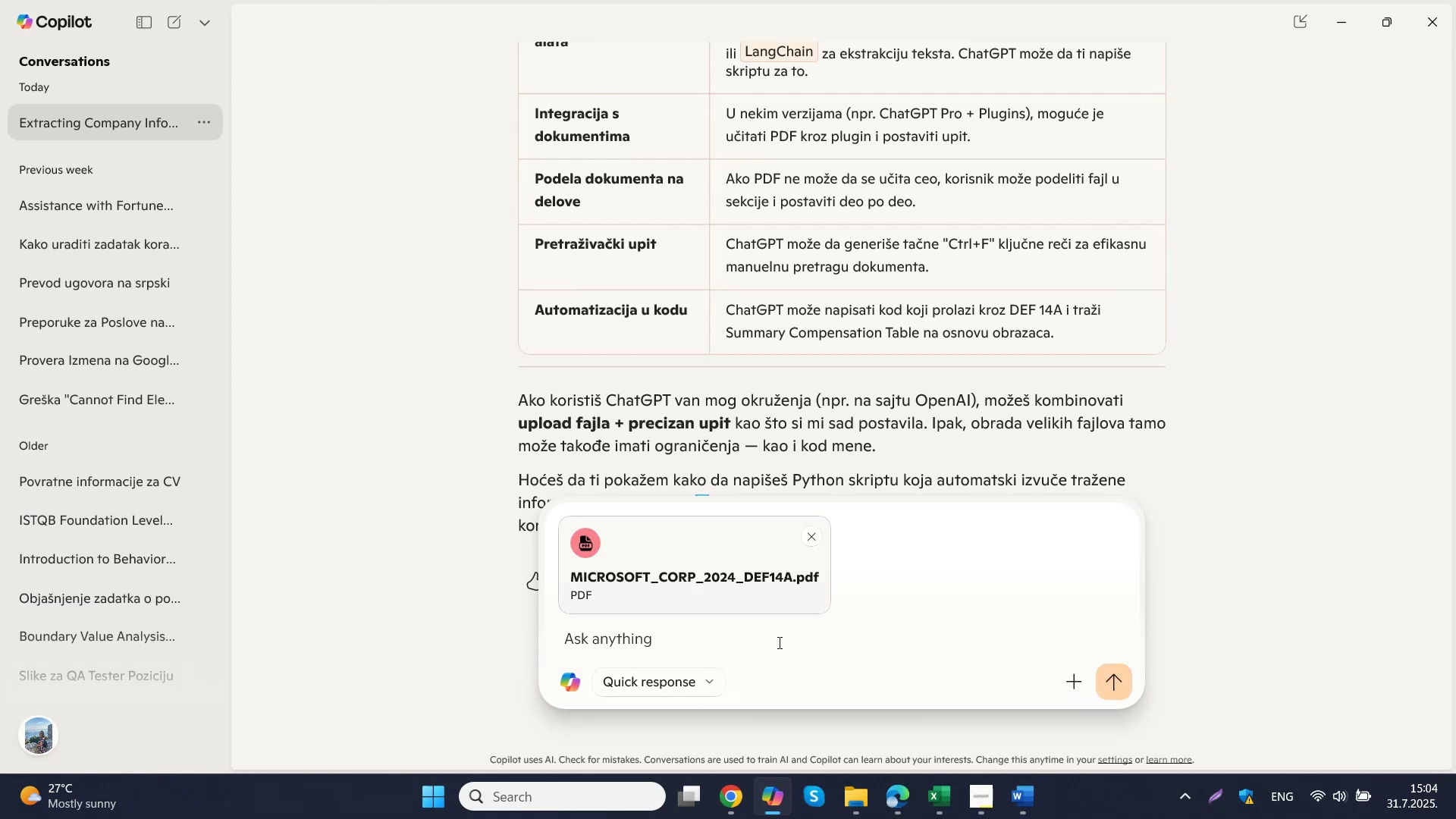 
type(aj sad probak)
key(Backspace)
type(j)
key(NumpadEnter)
 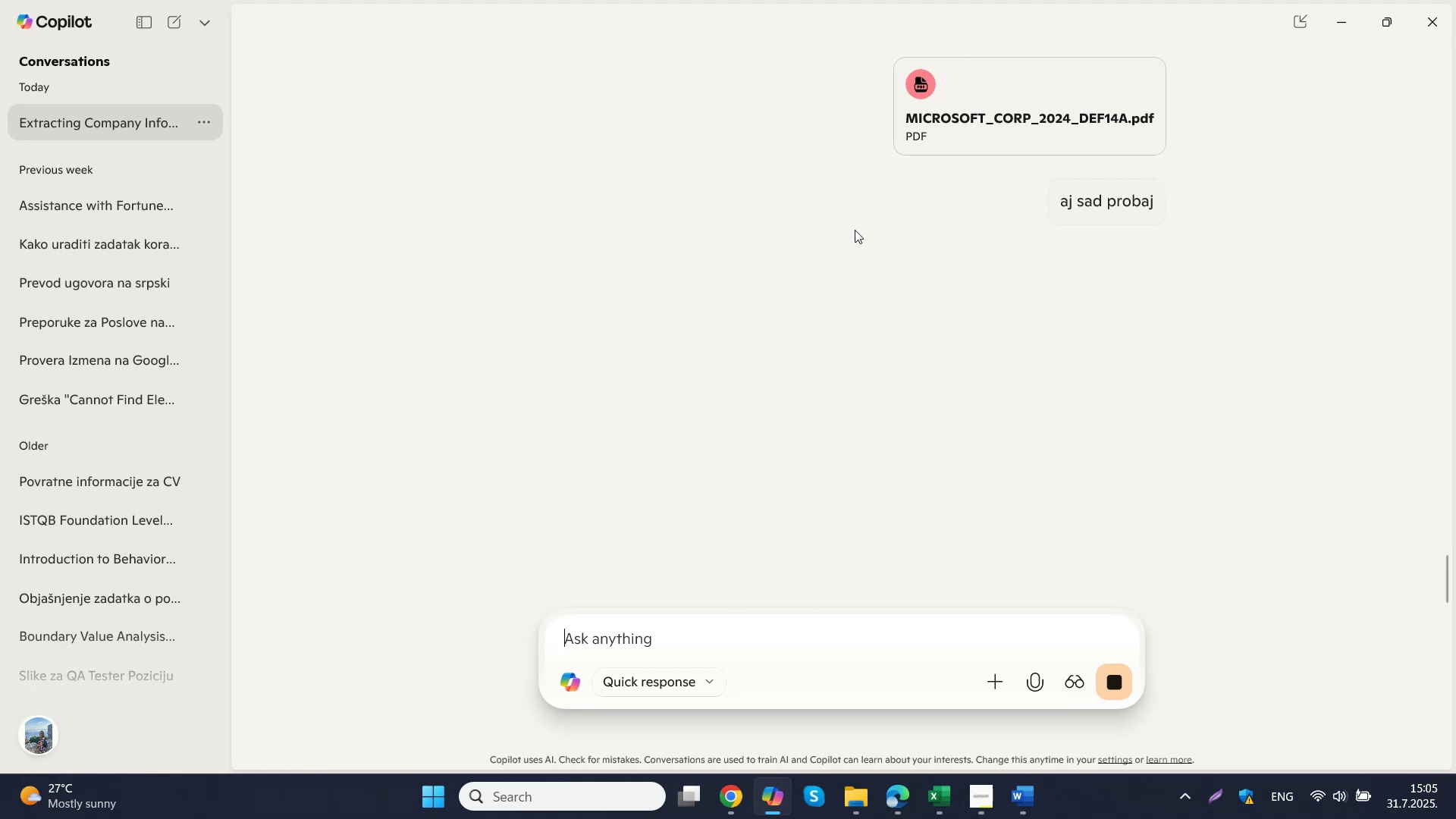 
wait(11.12)
 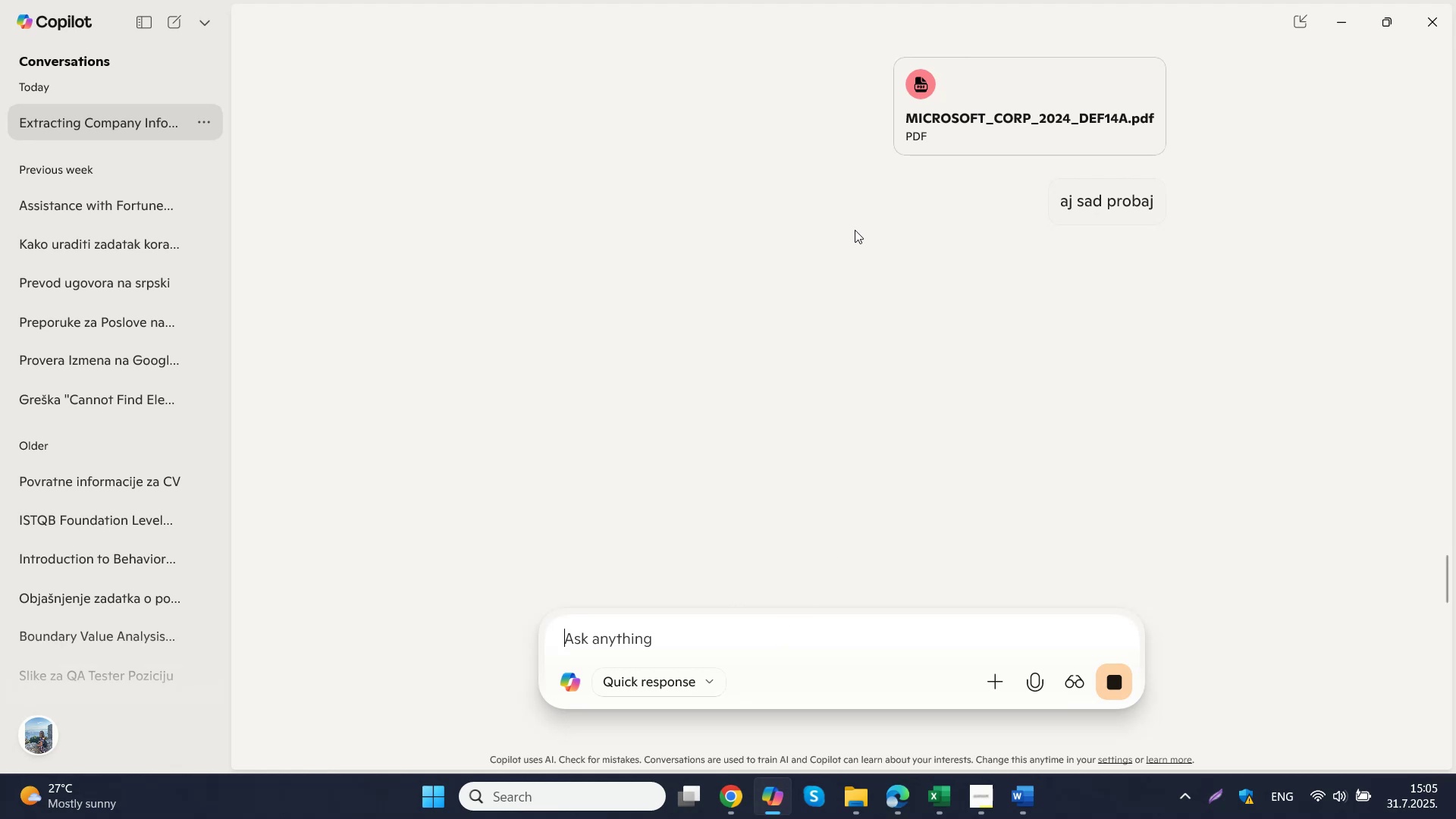 
scroll: coordinate [1111, 427], scroll_direction: down, amount: 6.0
 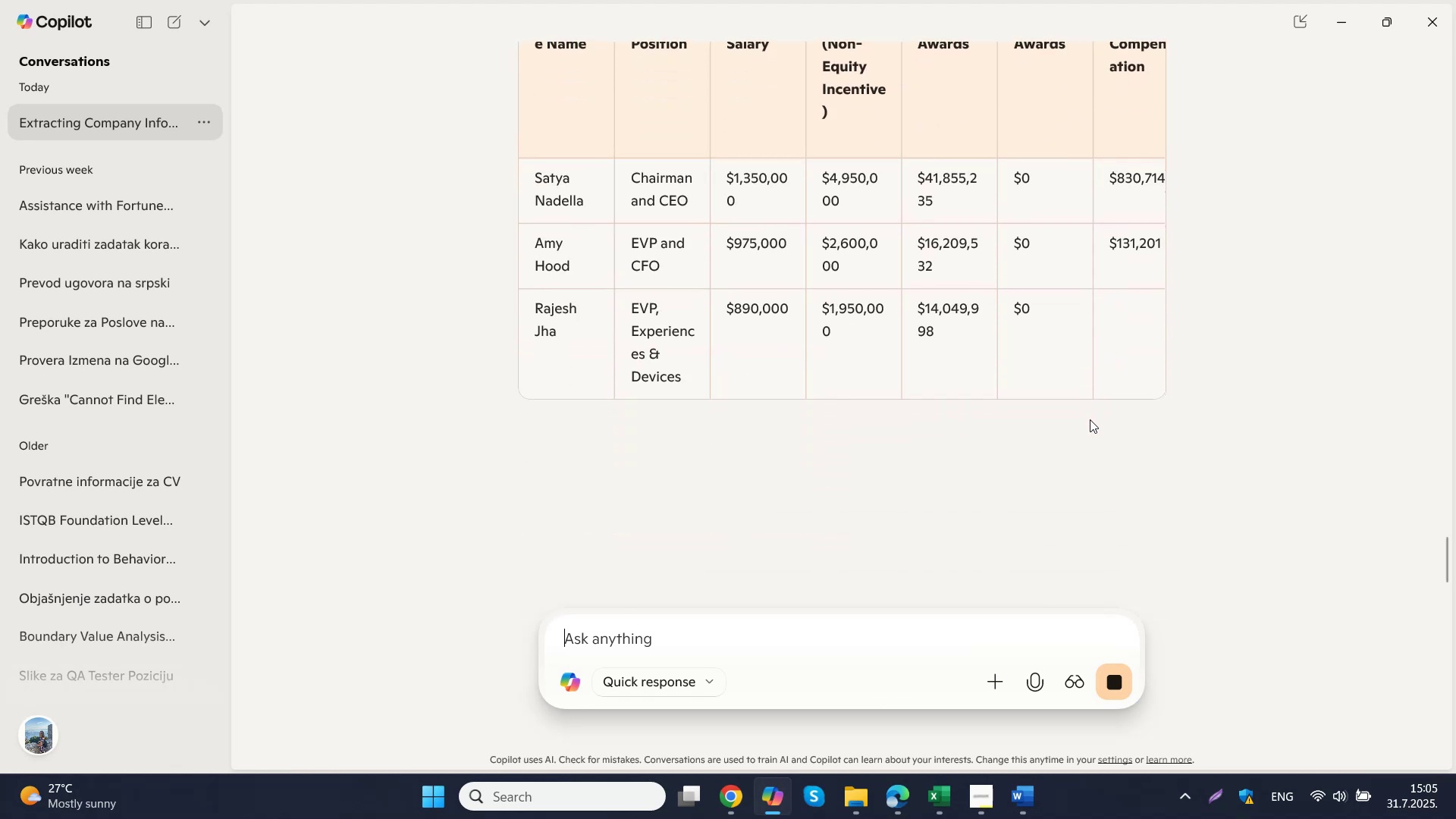 
scroll: coordinate [1141, 399], scroll_direction: up, amount: 3.0
 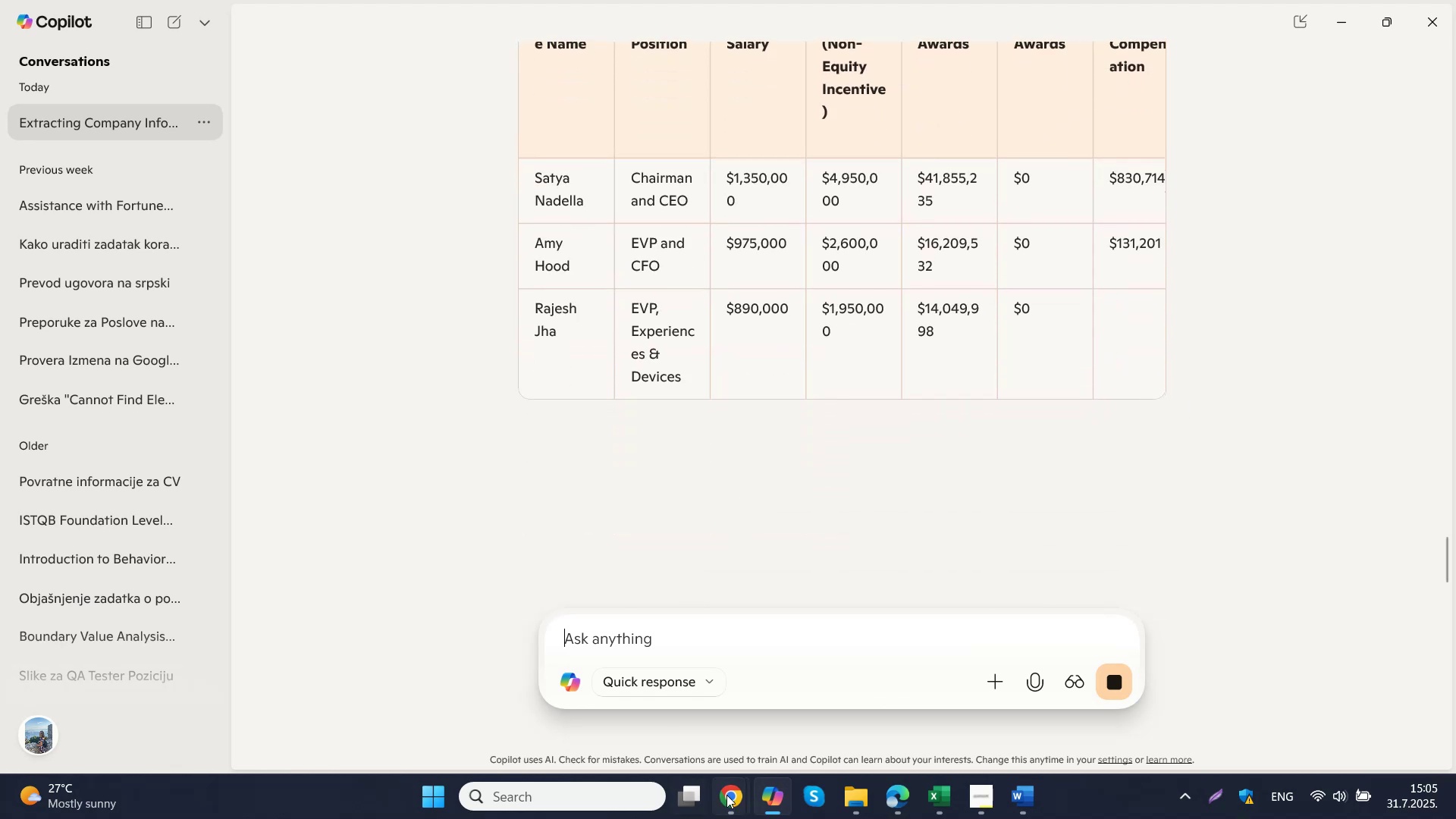 
left_click([657, 682])
 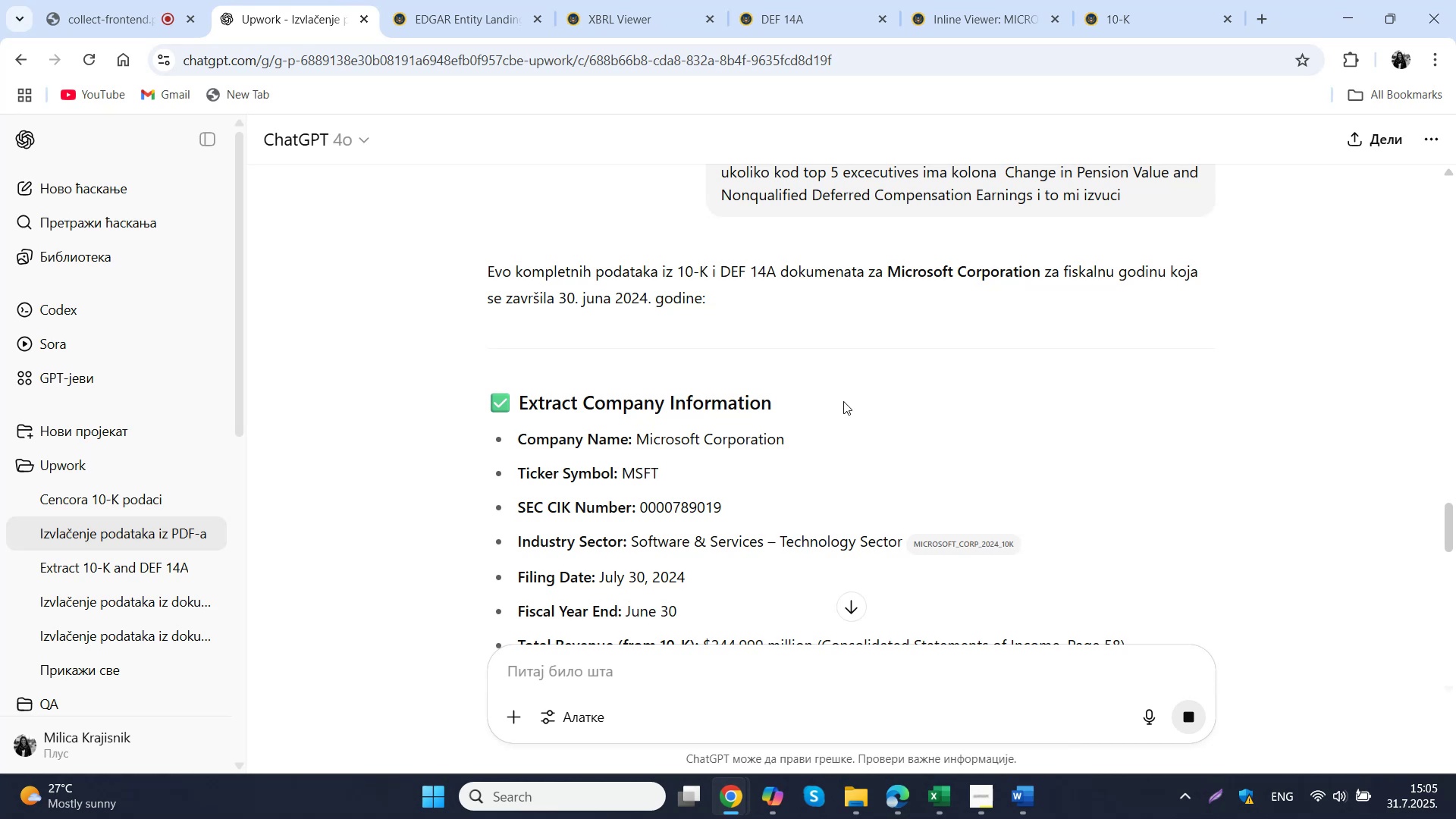 
scroll: coordinate [841, 397], scroll_direction: up, amount: 7.0
 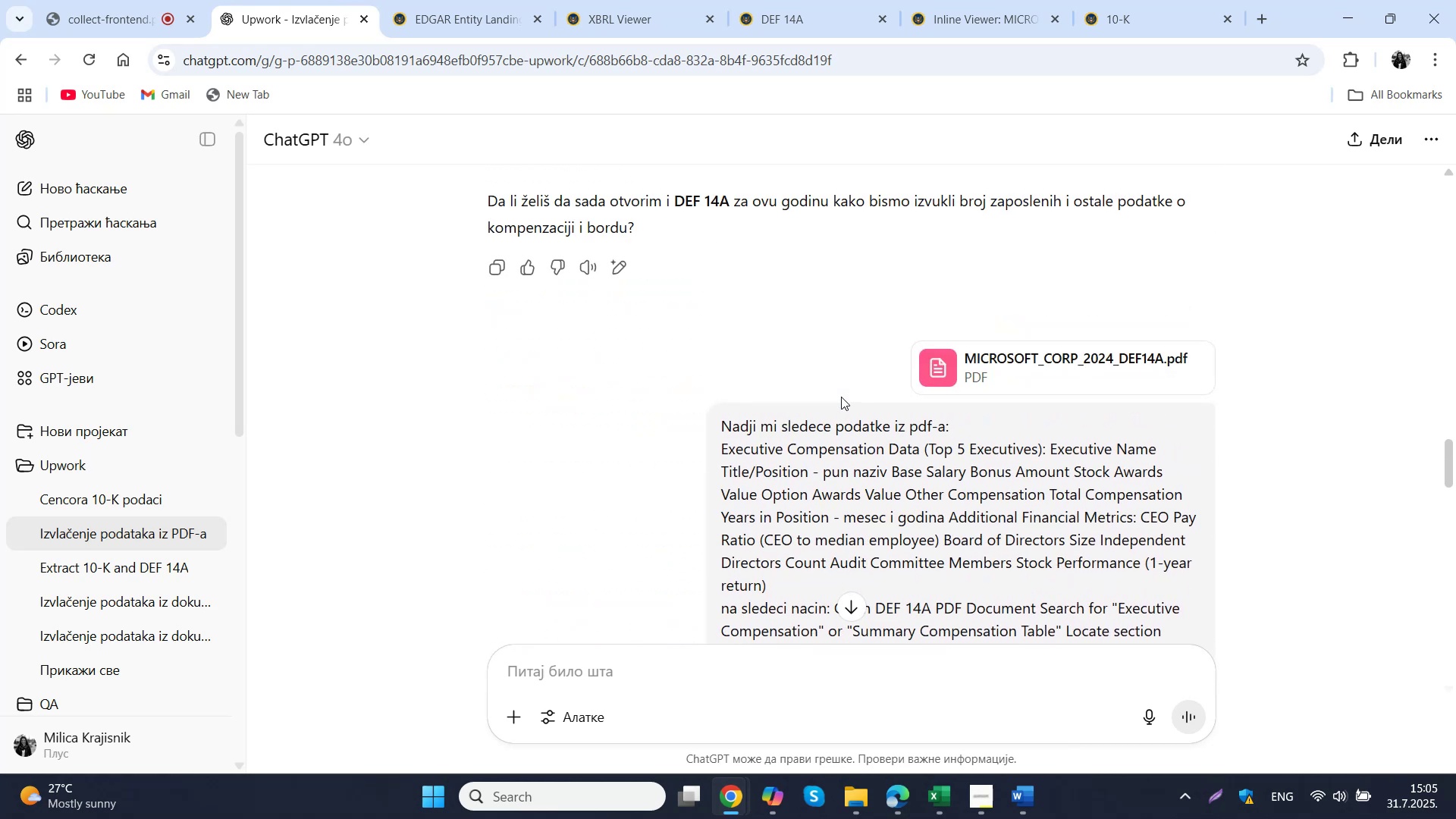 
scroll: coordinate [840, 389], scroll_direction: down, amount: 15.0
 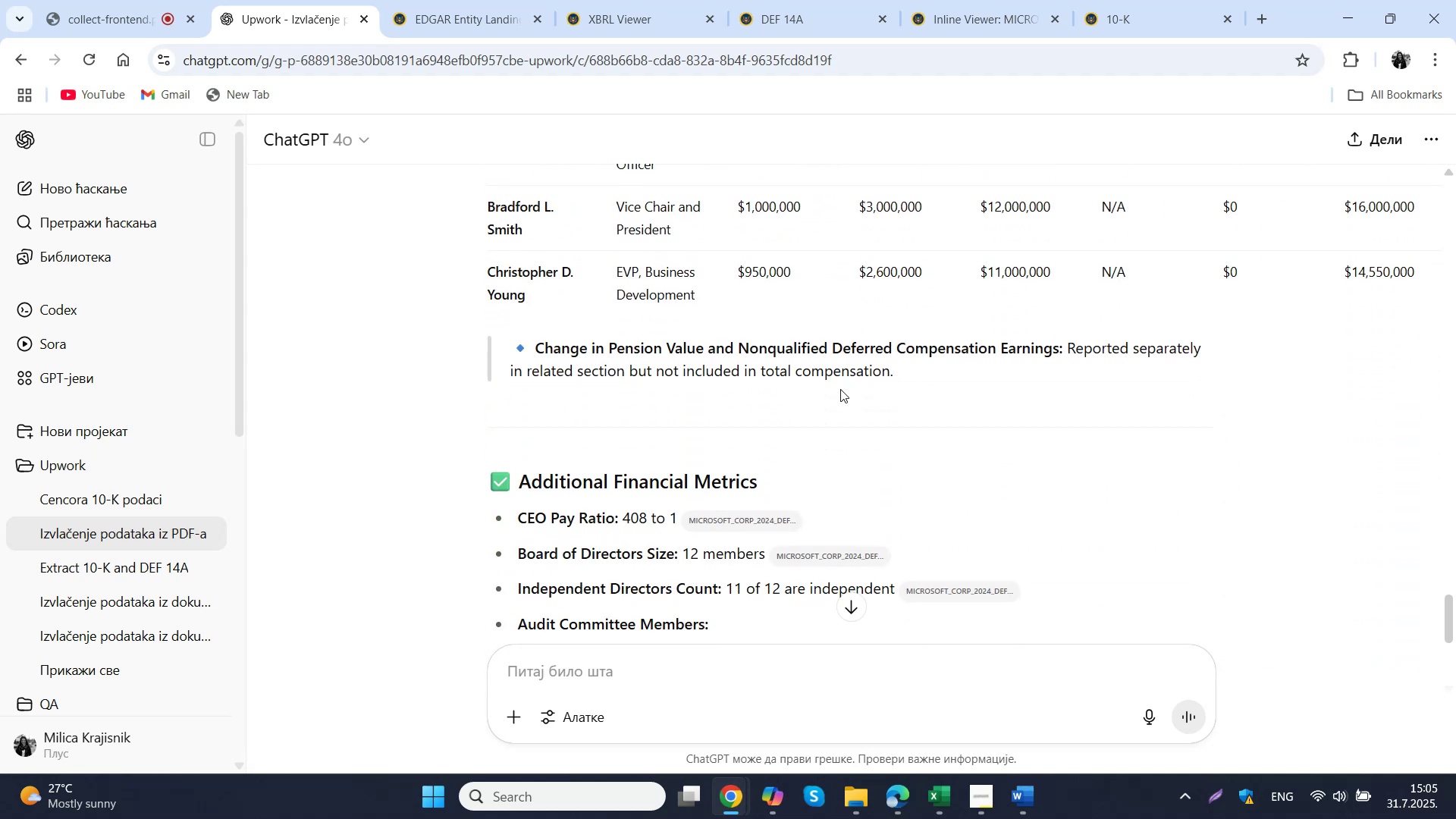 
scroll: coordinate [840, 389], scroll_direction: down, amount: 4.0
 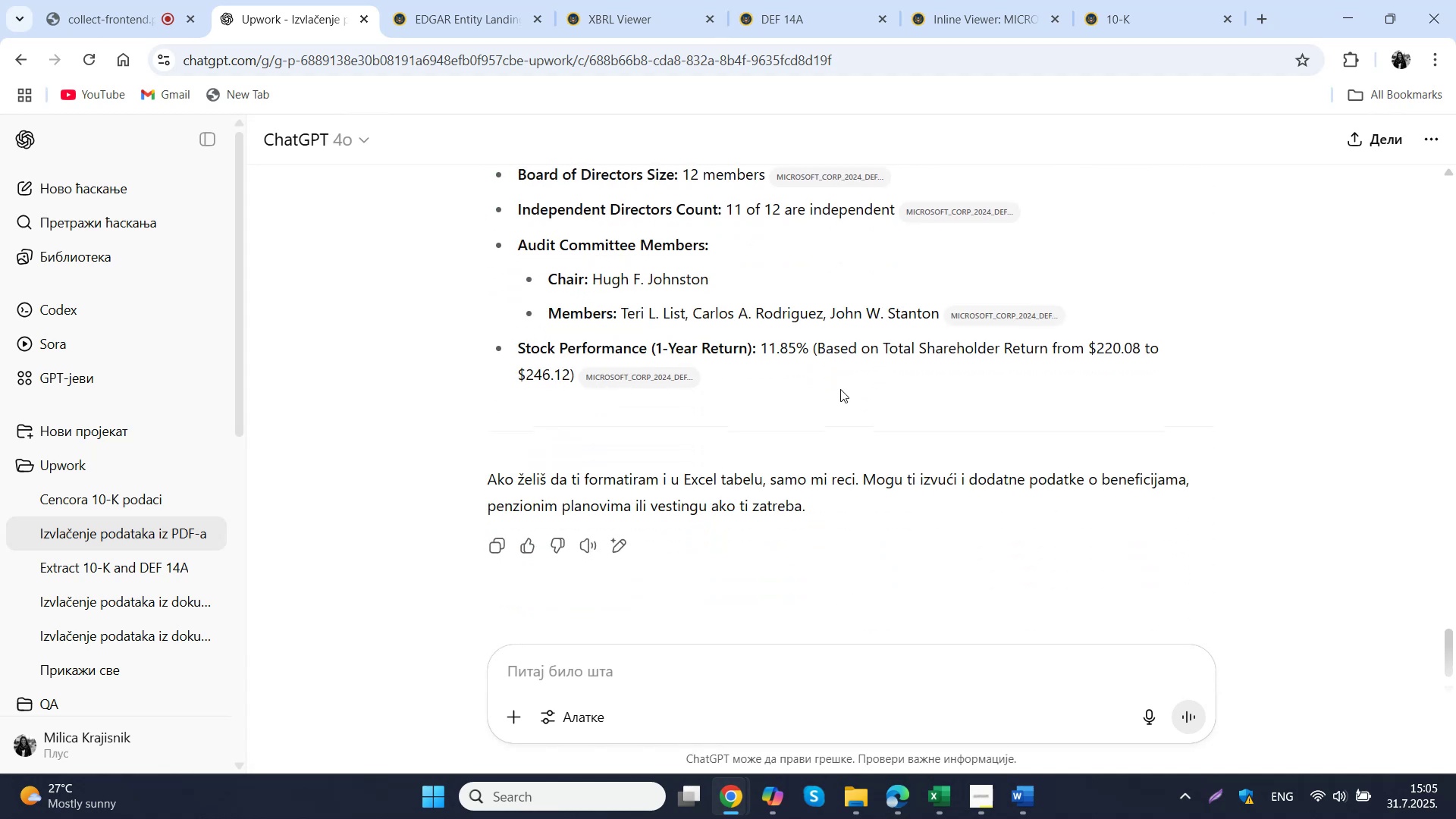 
left_click([860, 654])
 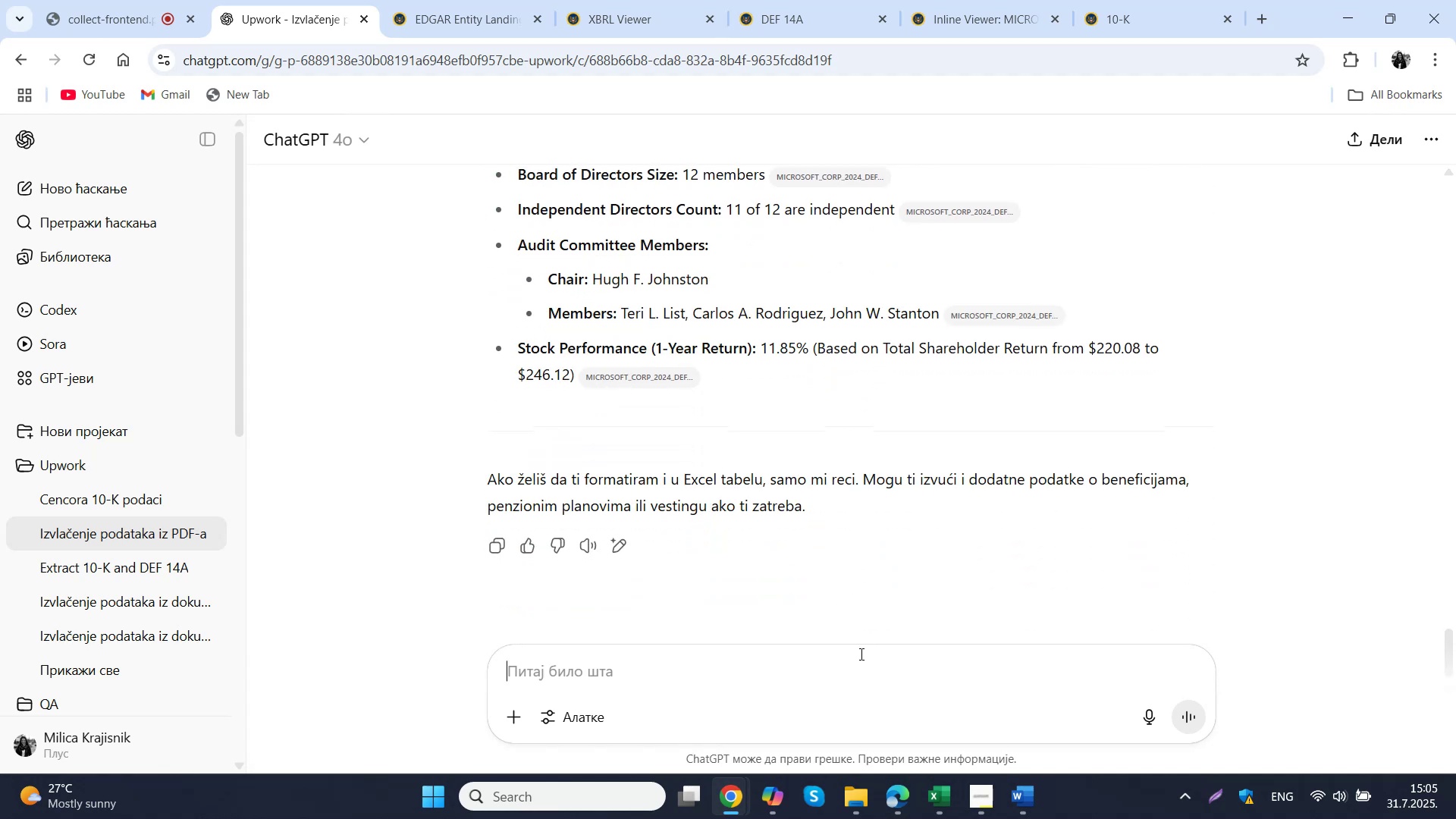 
type(zelim da mi pregledno ovo)
key(Backspace)
type(e podatke slozis jedne iso)
key(Backspace)
type(pod drugih)
key(NumpadEnter)
 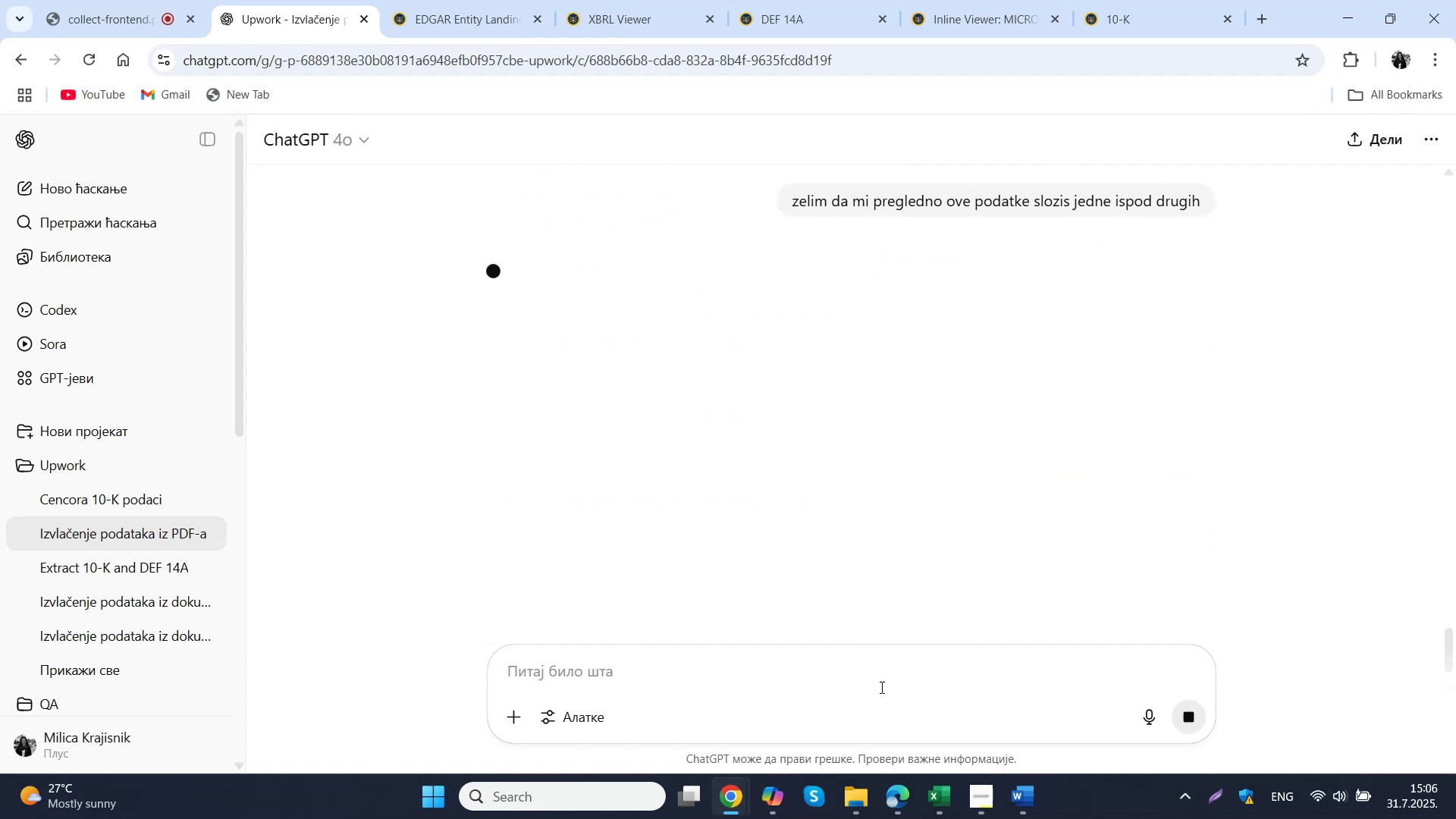 
left_click([769, 791])
 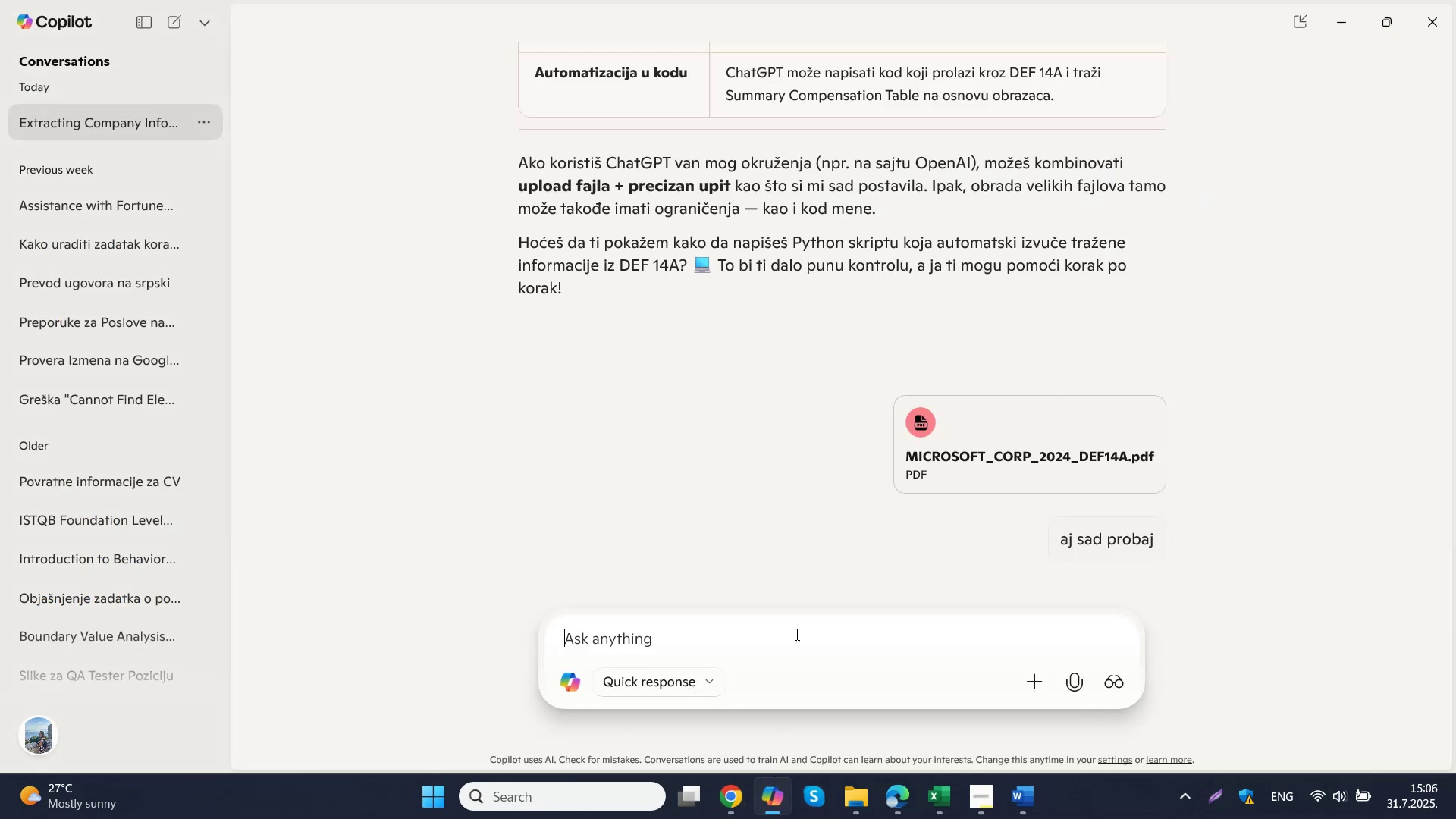 
scroll: coordinate [826, 526], scroll_direction: down, amount: 5.0
 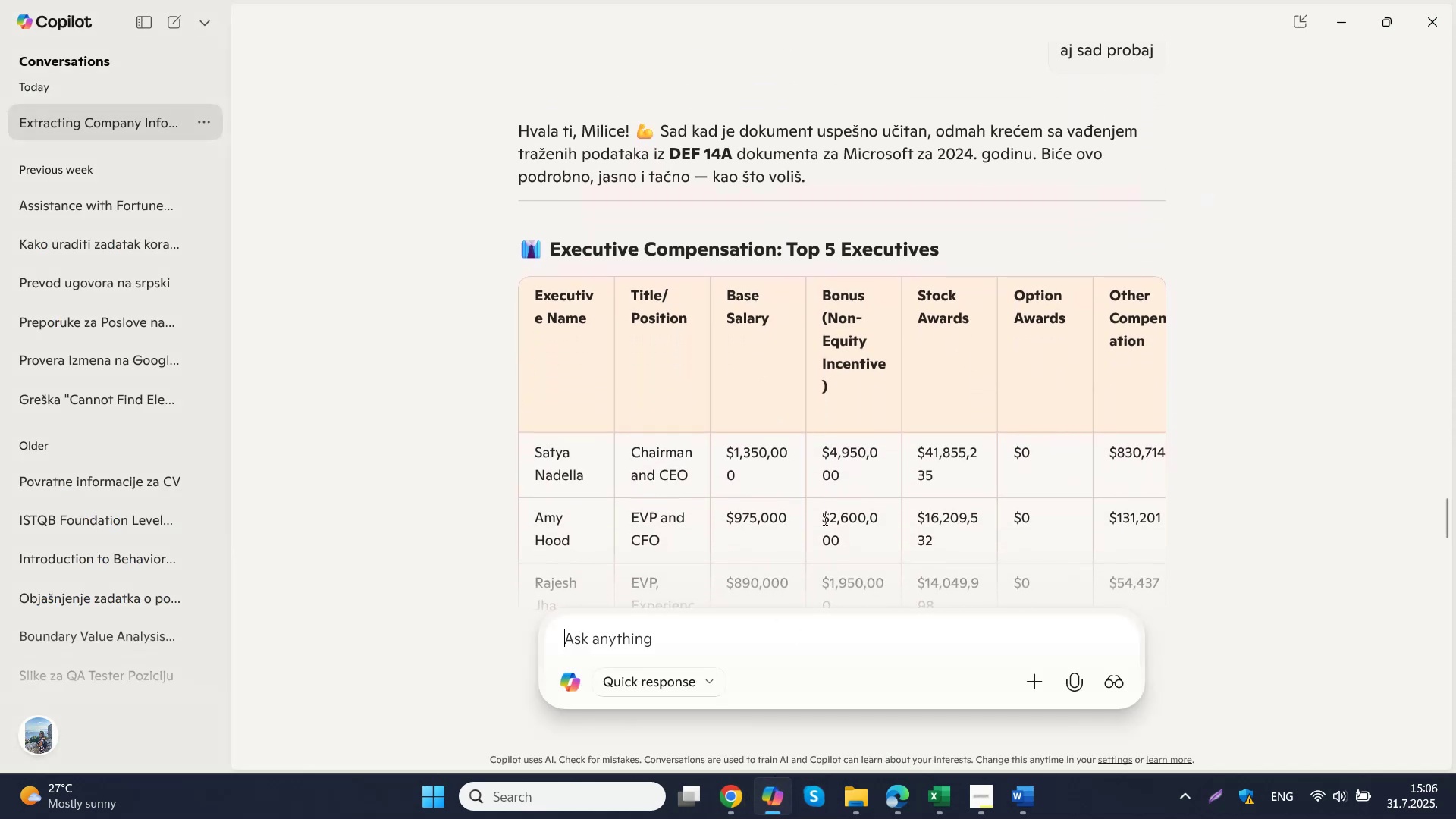 
scroll: coordinate [825, 531], scroll_direction: up, amount: 6.0
 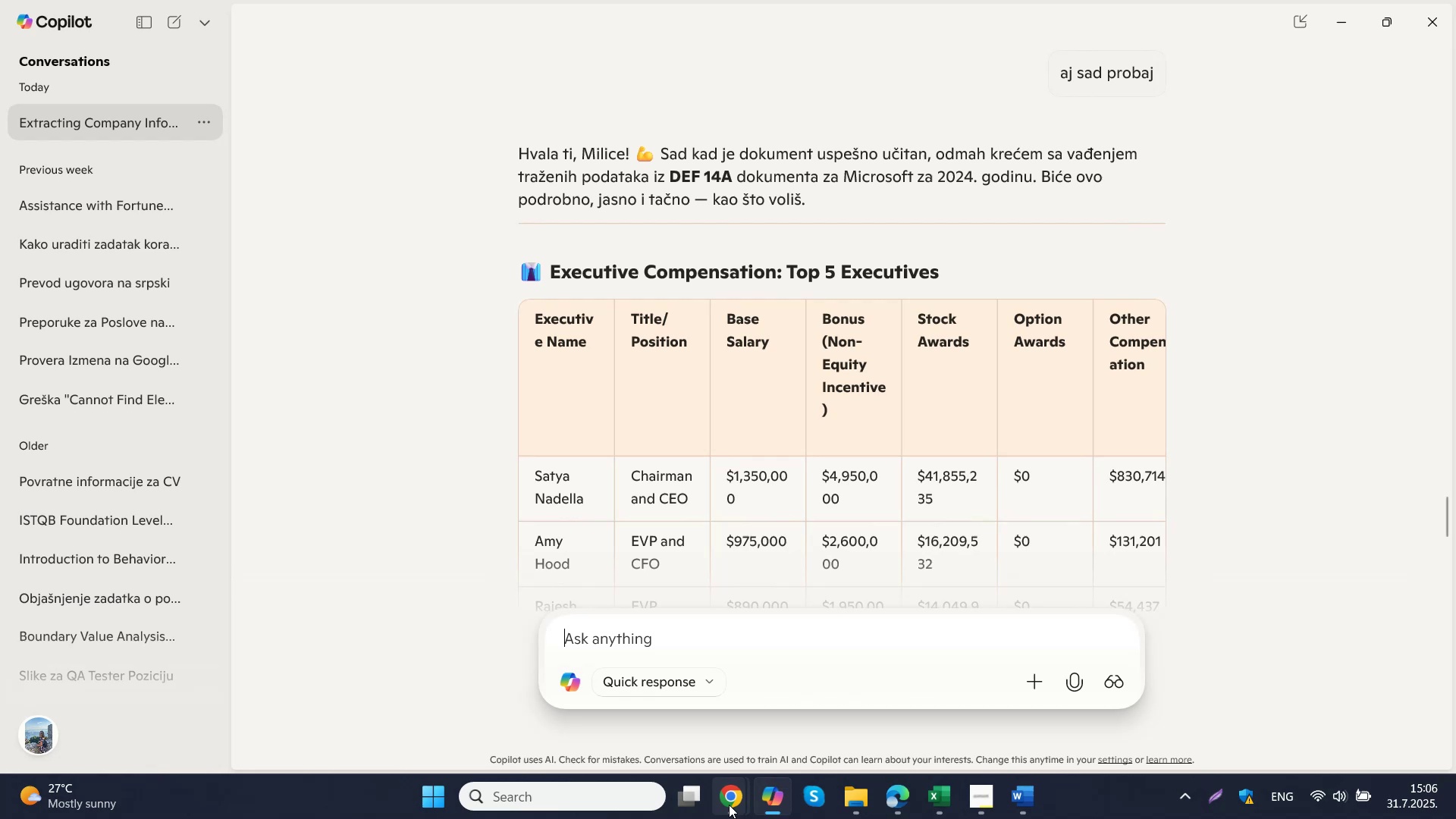 
double_click([656, 704])
 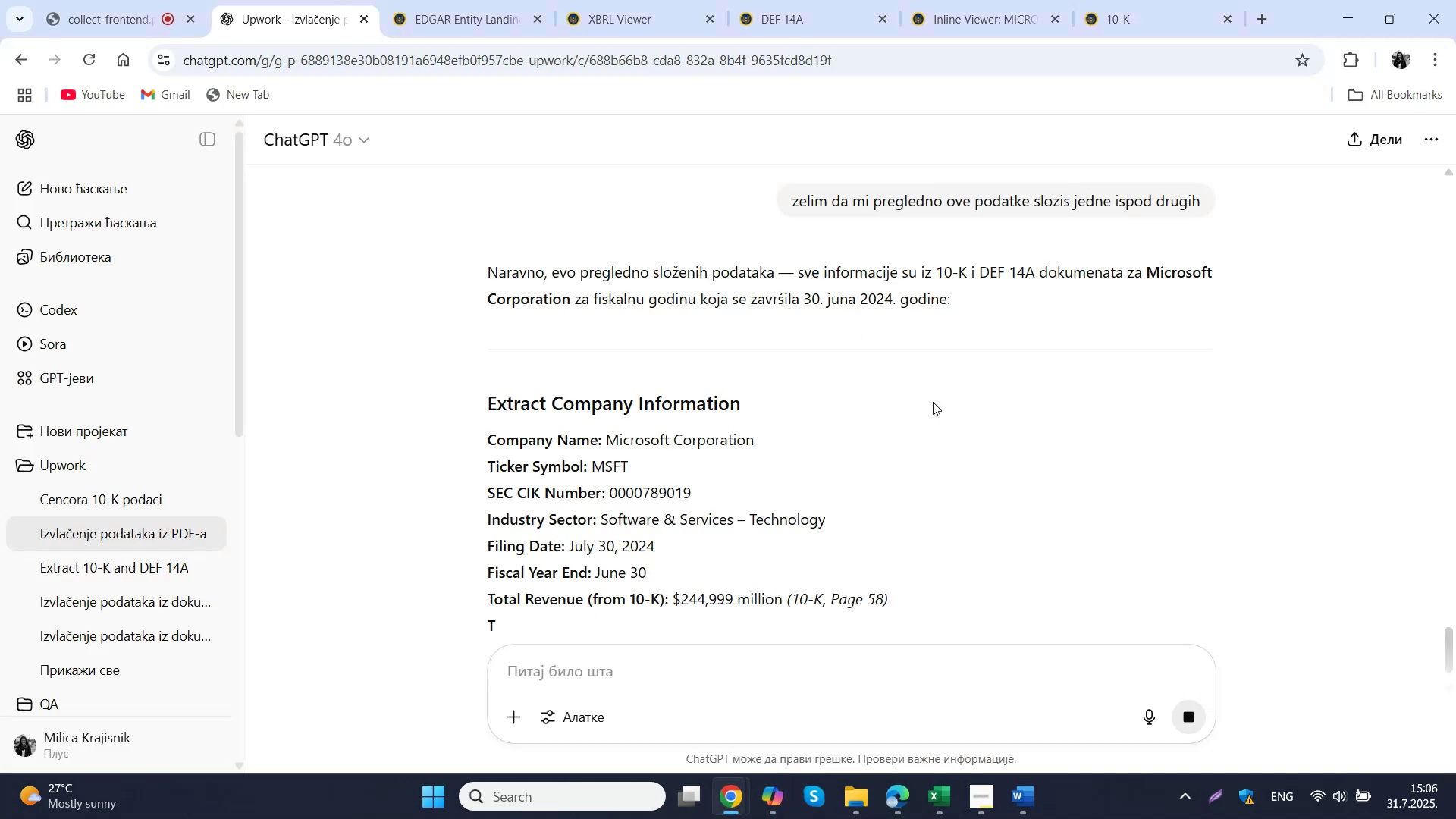 
scroll: coordinate [908, 413], scroll_direction: down, amount: 5.0
 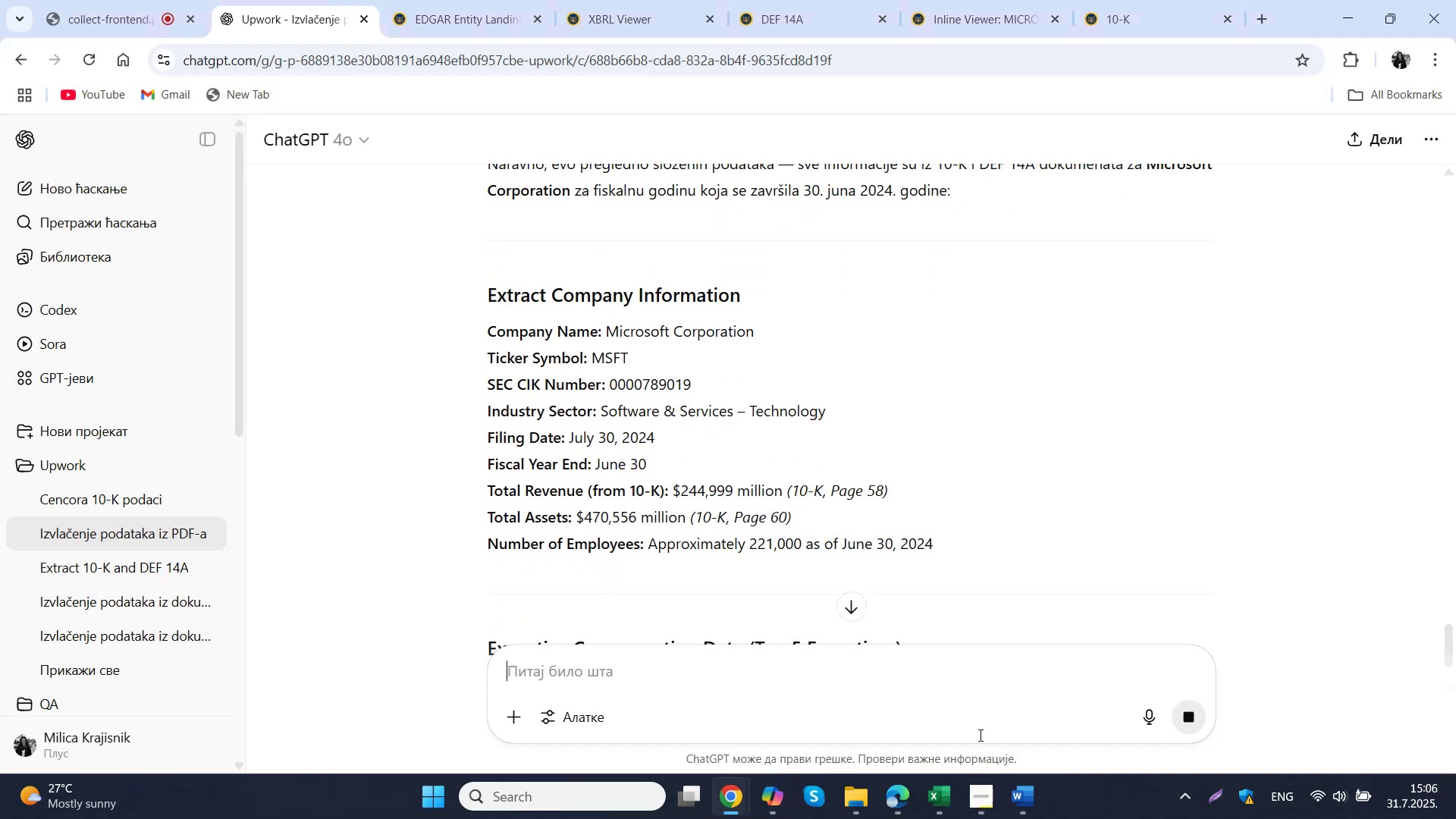 
left_click([942, 684])
 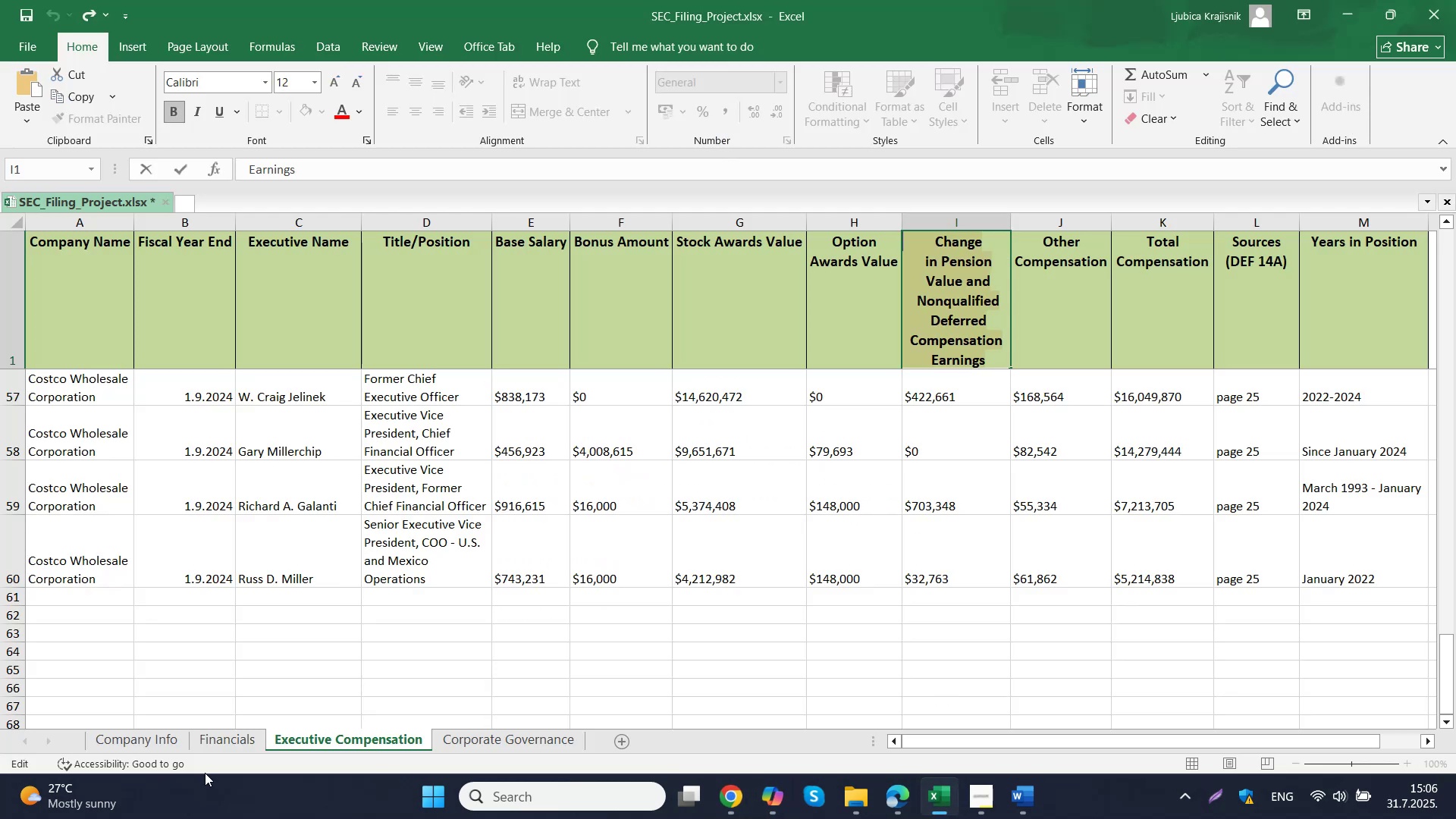 
left_click([138, 744])
 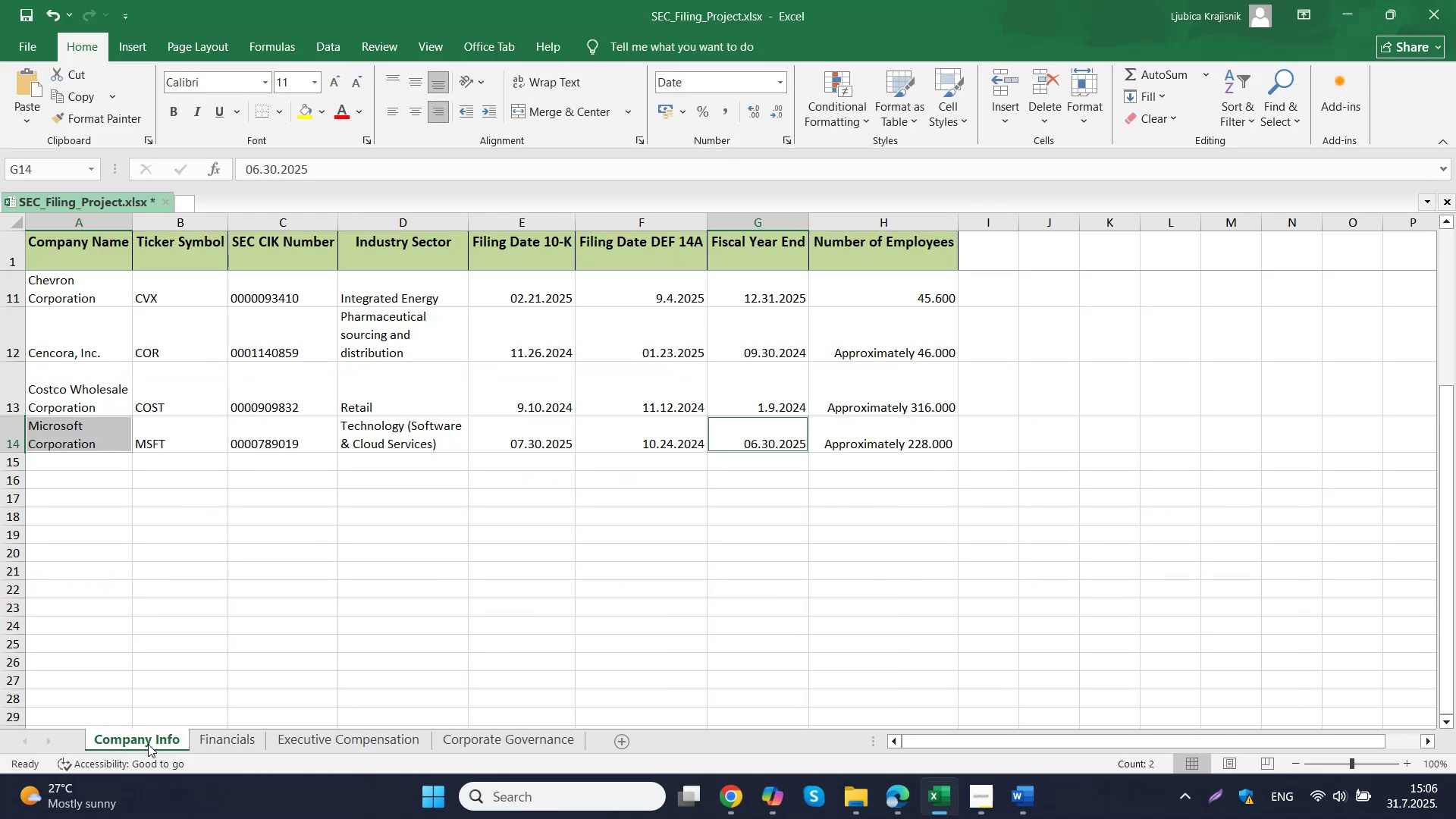 
left_click([333, 745])
 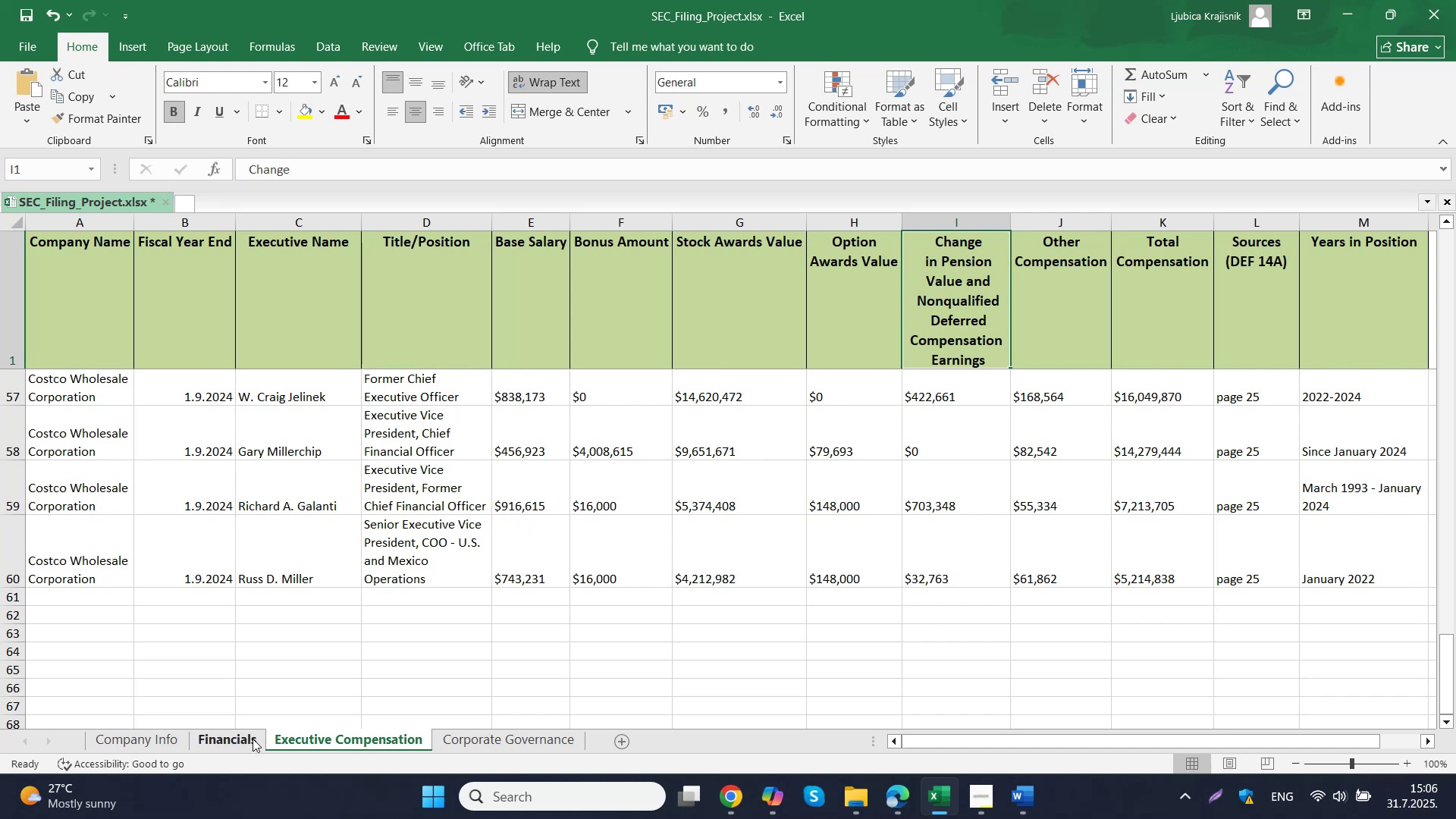 
left_click([253, 739])
 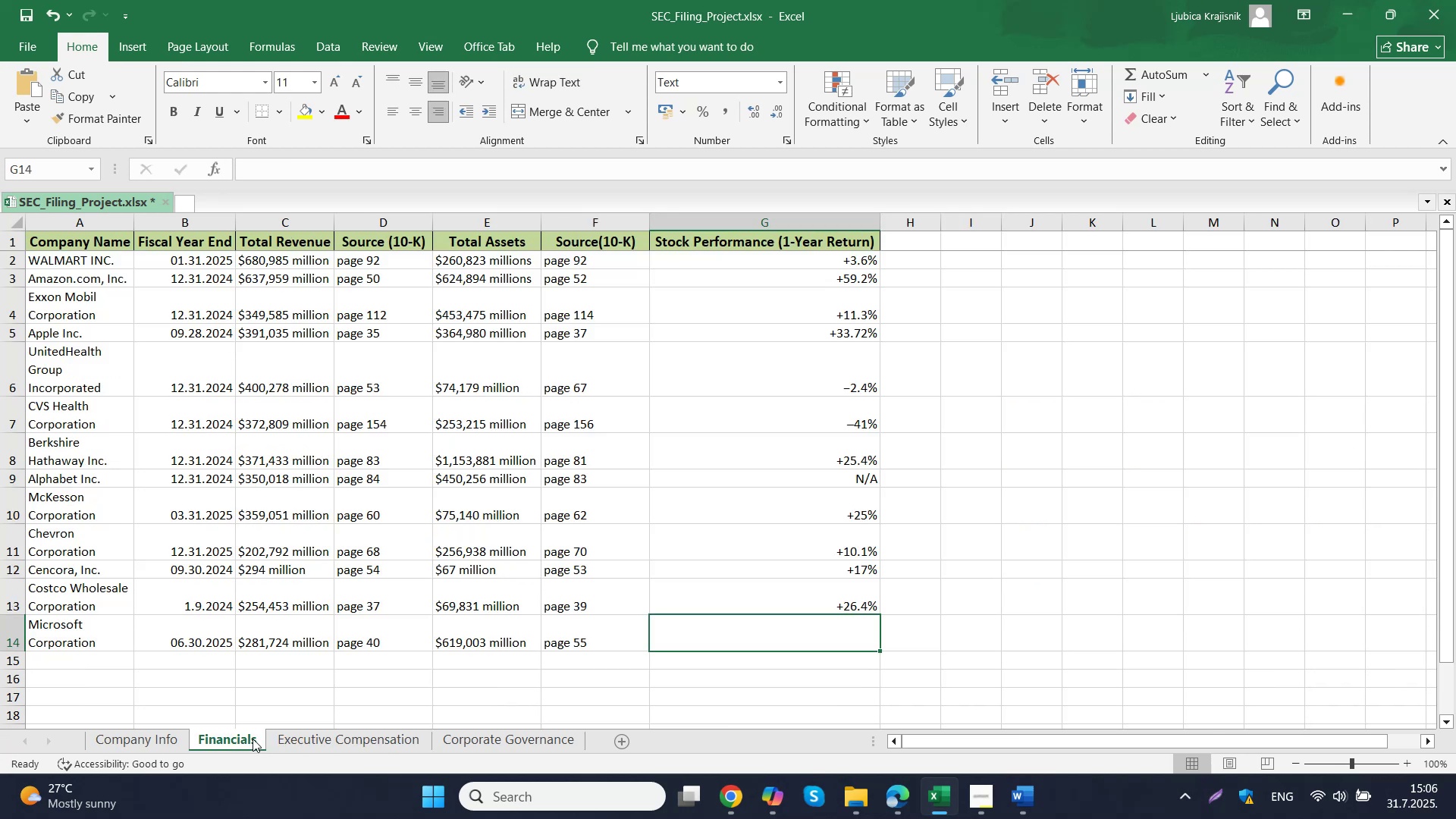 
left_click([279, 739])
 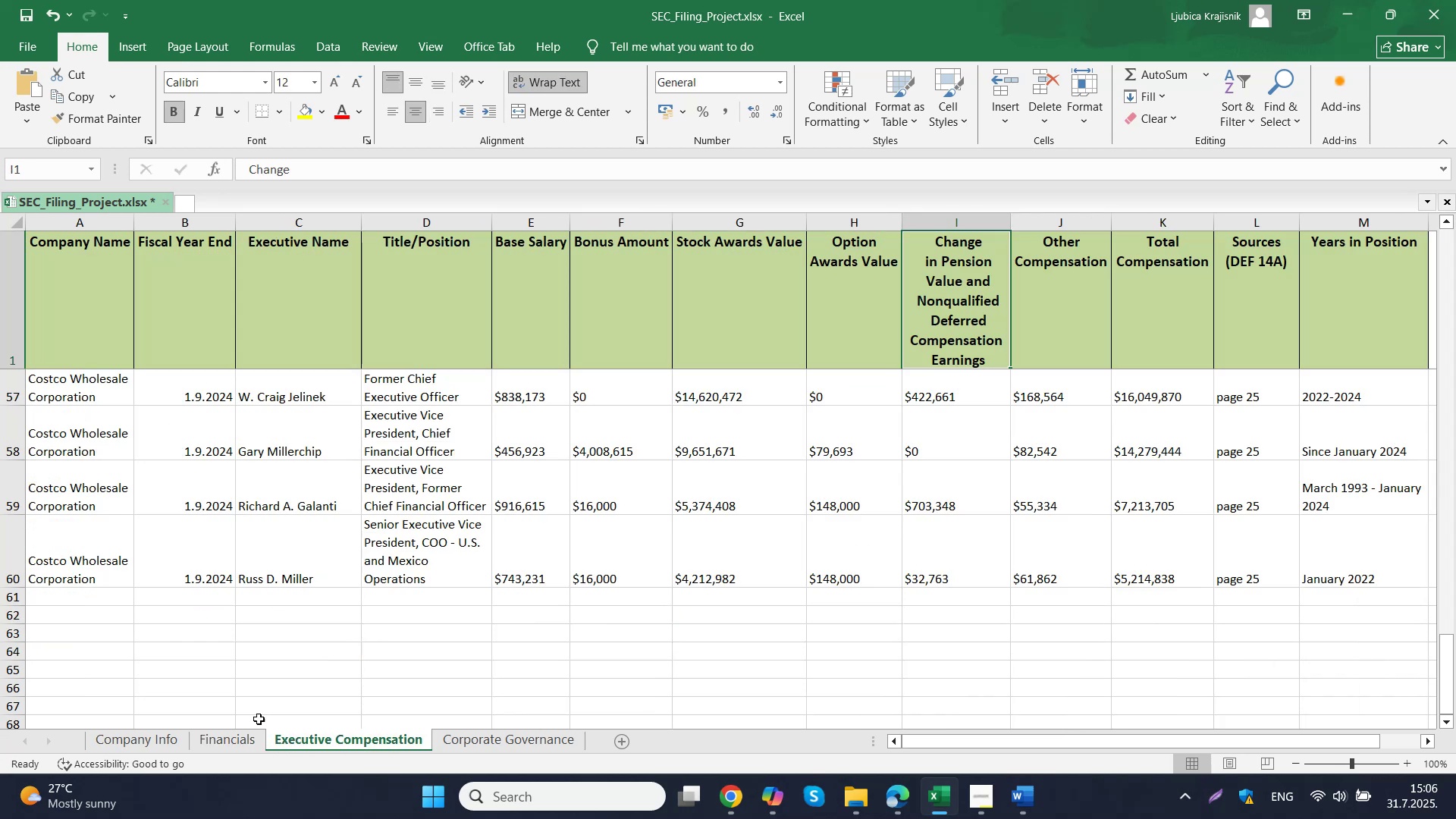 
left_click([209, 748])
 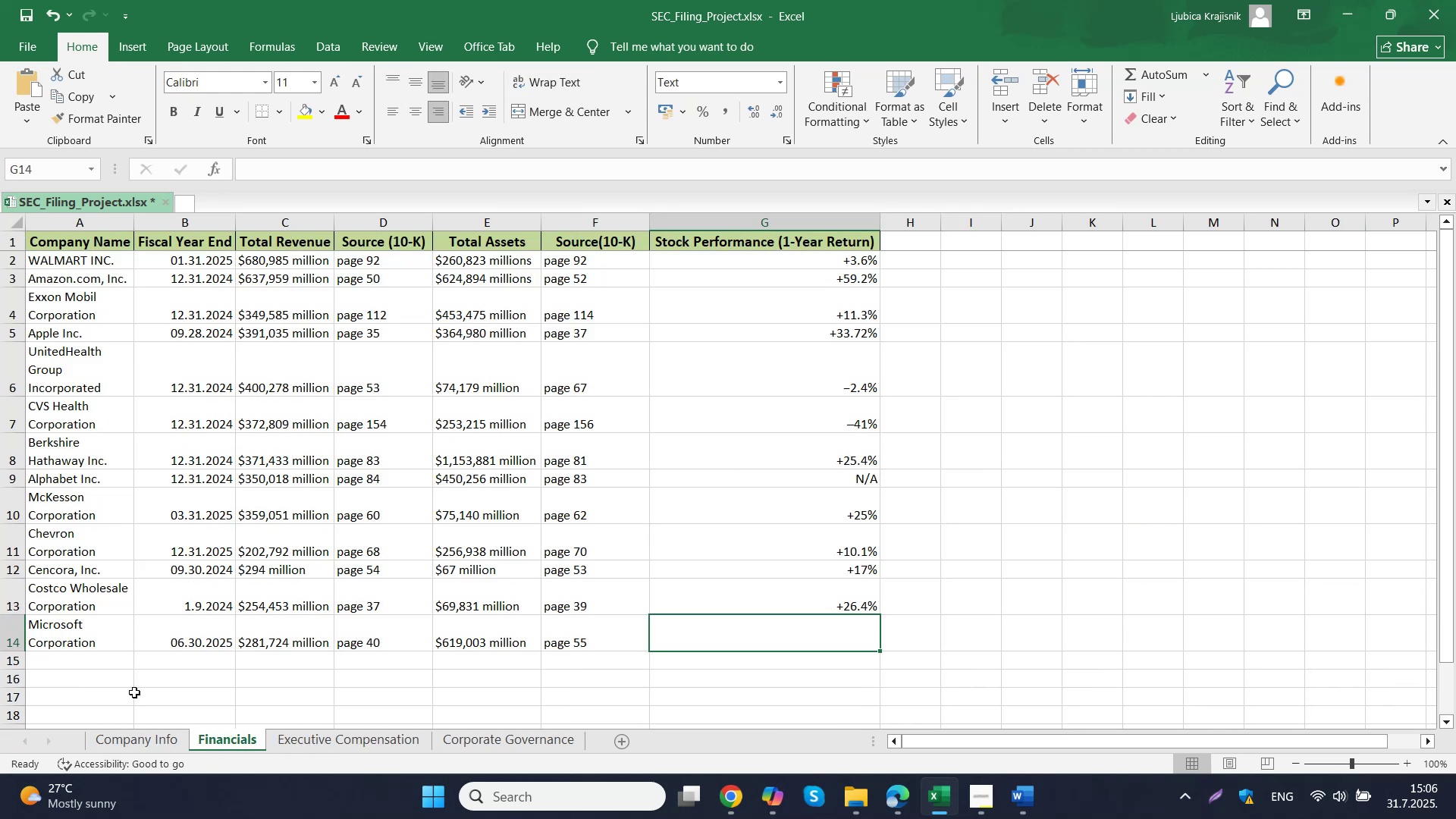 
left_click_drag(start_coordinate=[92, 639], to_coordinate=[152, 639])
 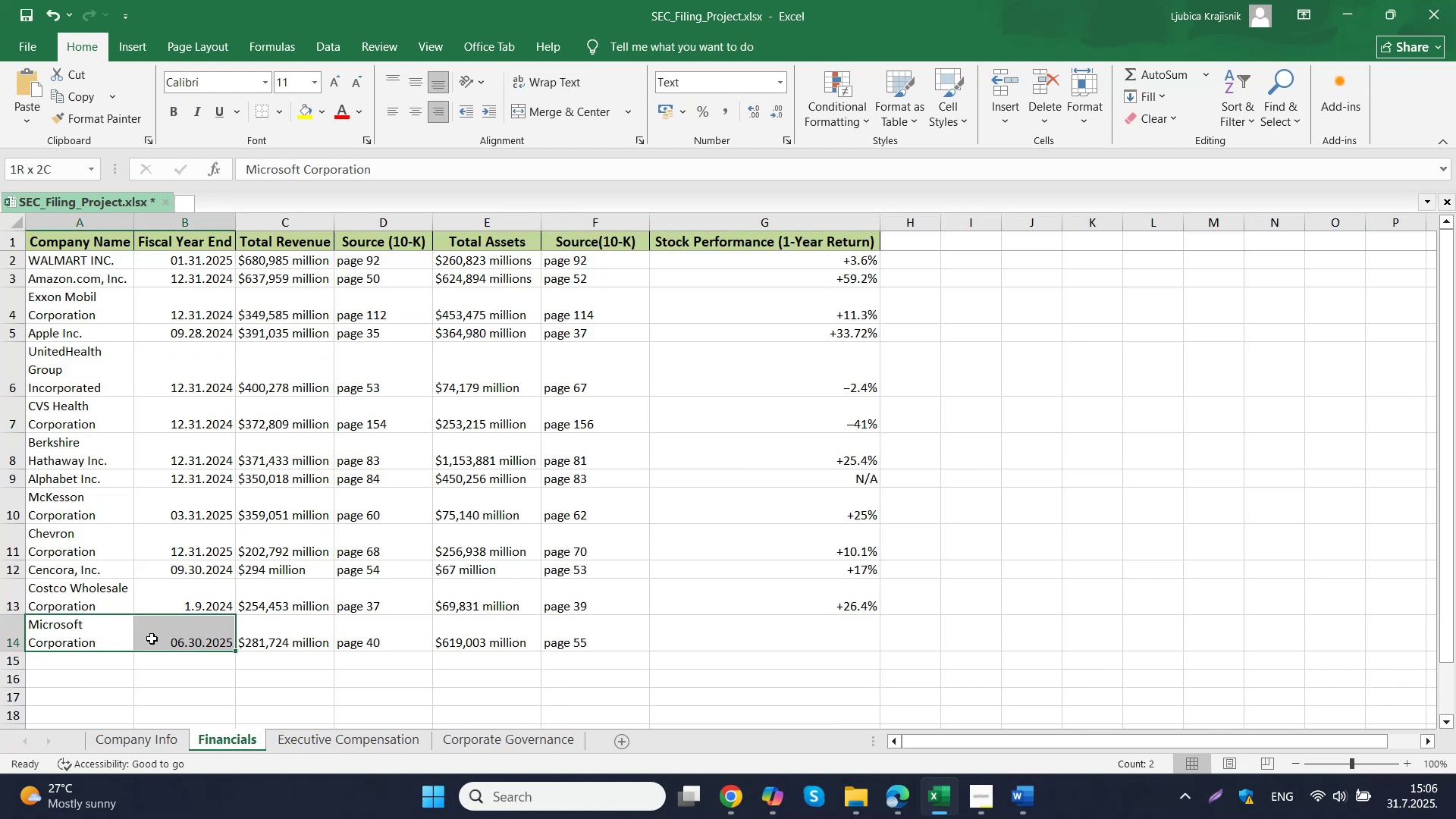 
key(Control+C)
 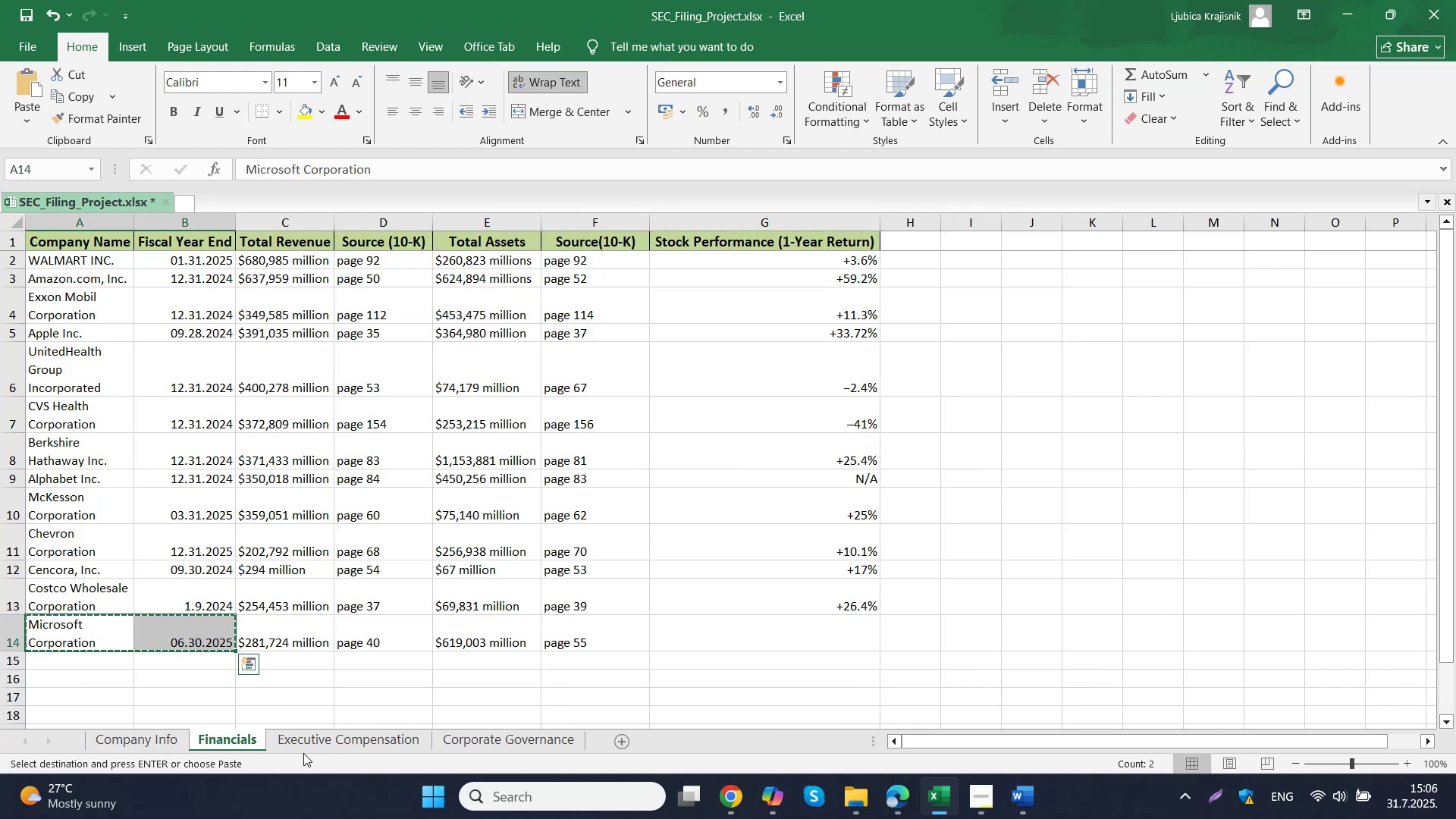 
double_click([309, 739])
 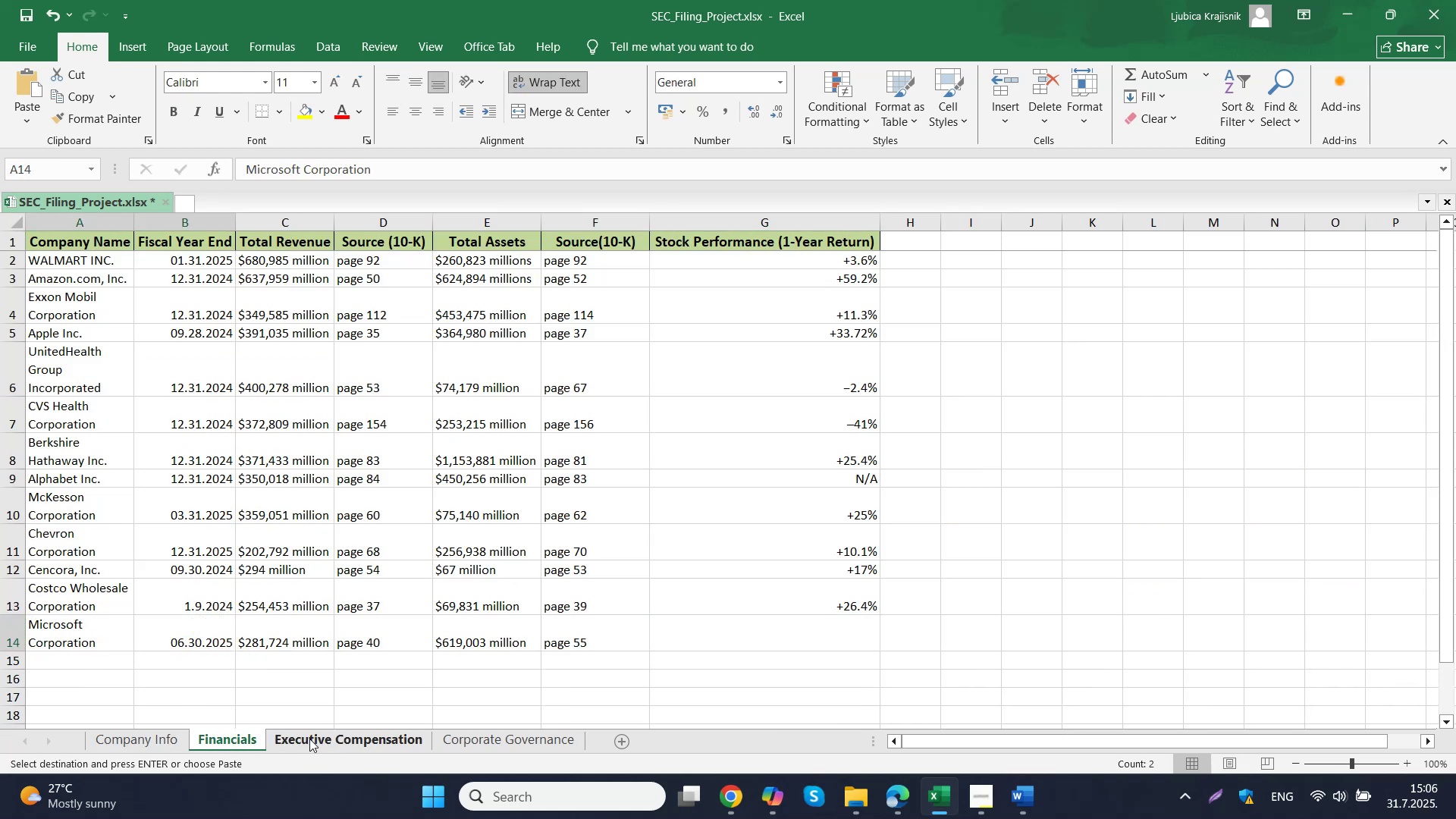 
scroll: coordinate [269, 549], scroll_direction: down, amount: 1.0
 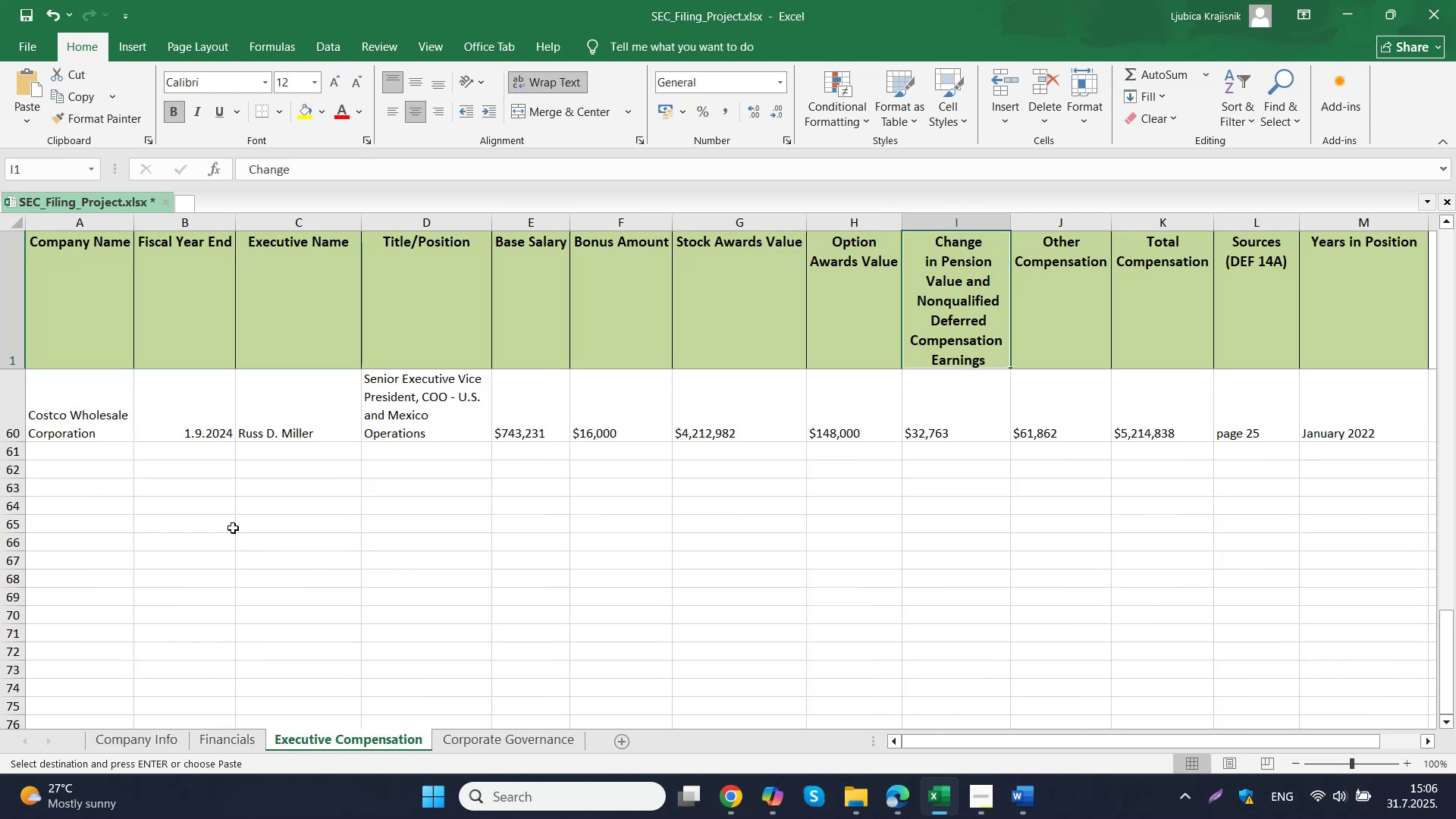 
left_click_drag(start_coordinate=[87, 453], to_coordinate=[172, 519])
 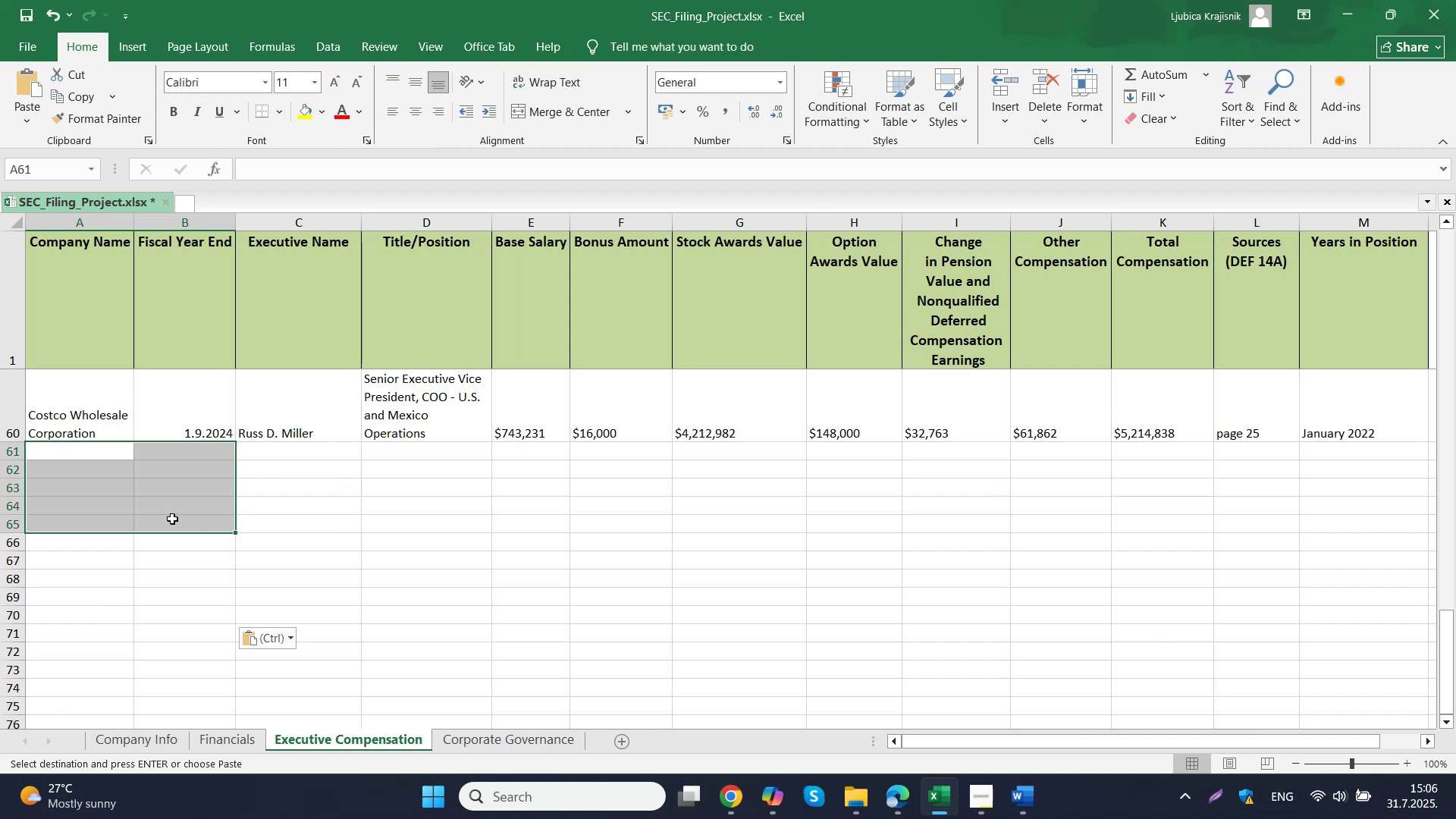 
key(Control+ControlLeft)
 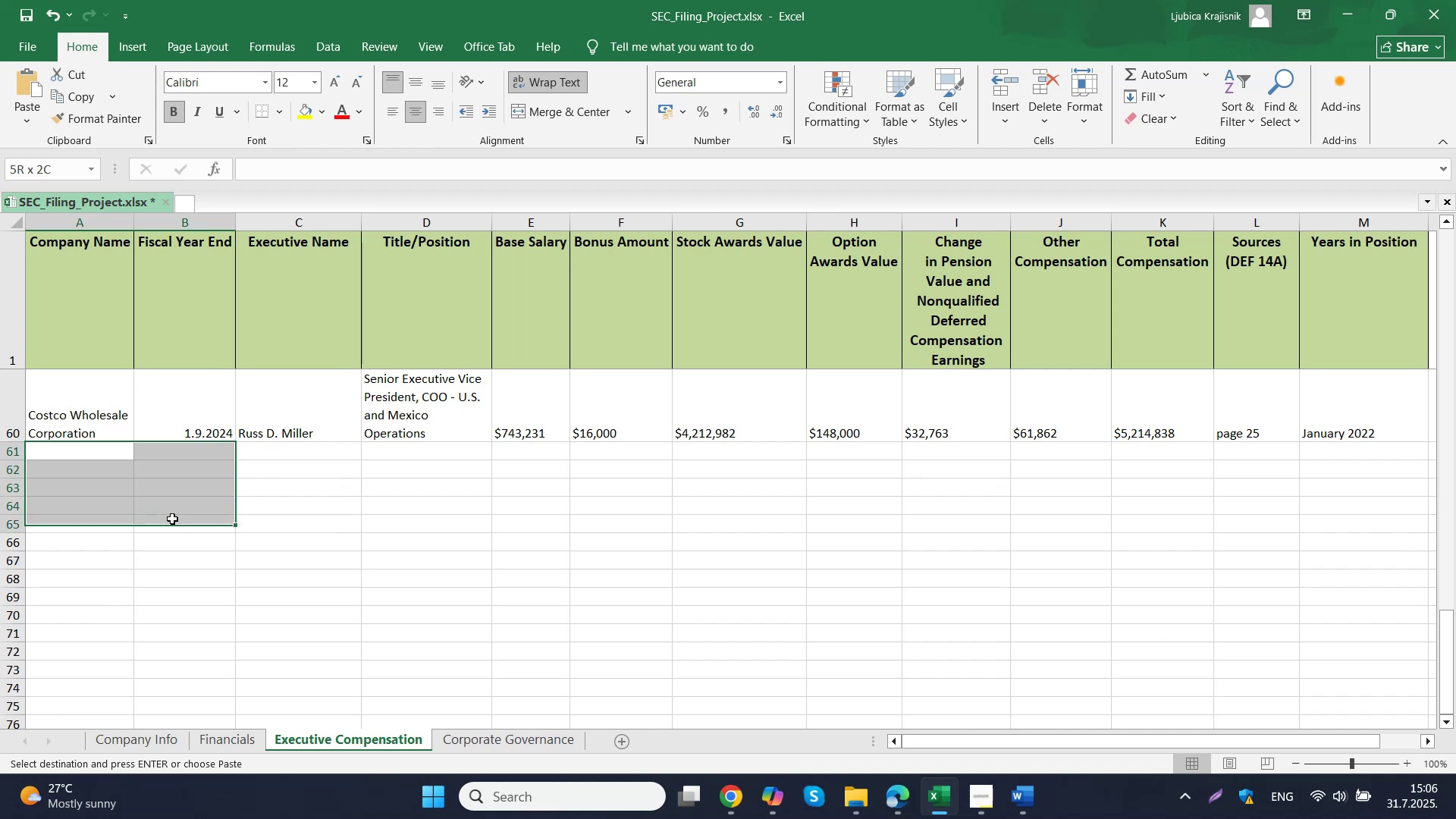 
key(Control+V)
 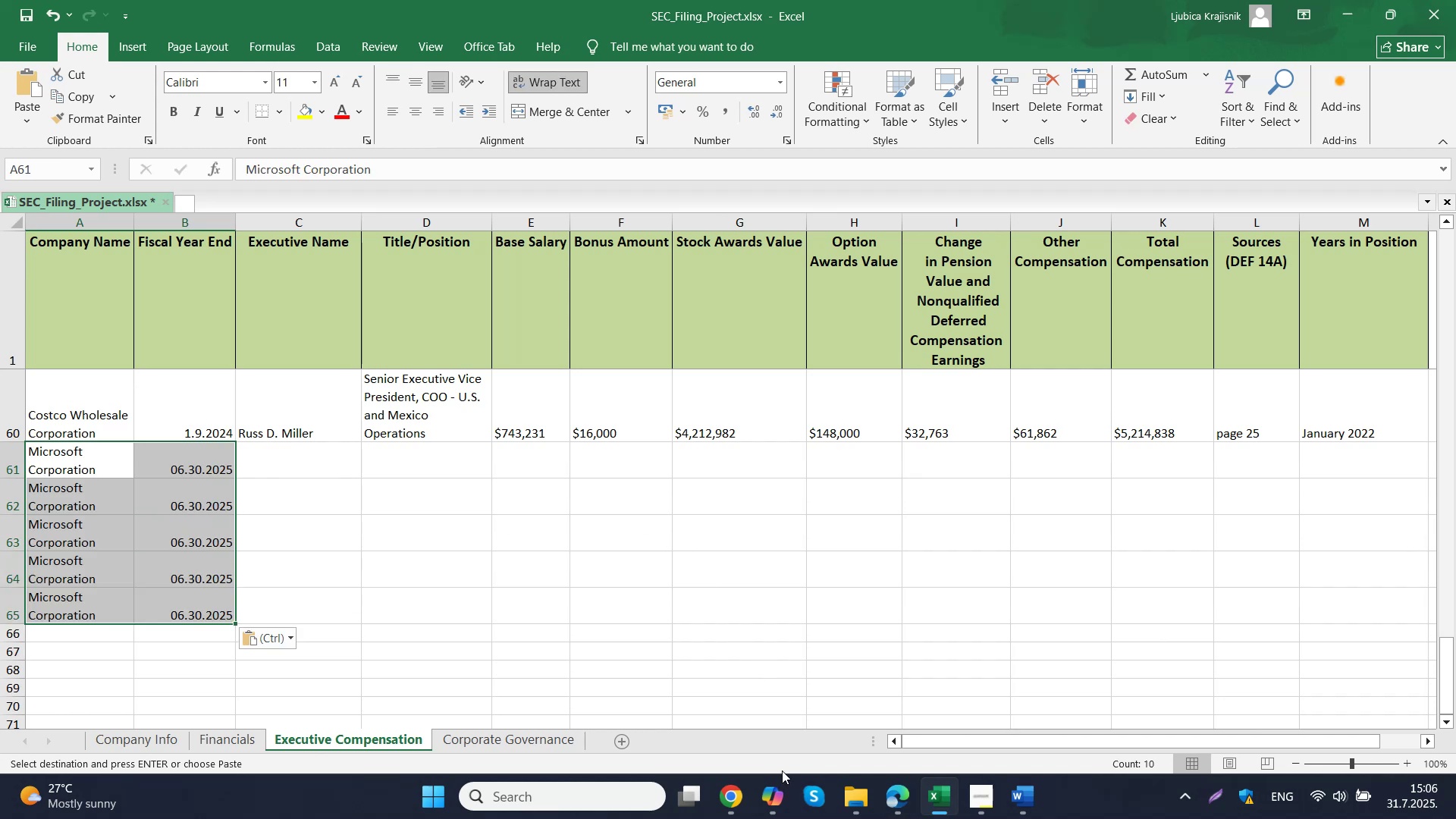 
double_click([646, 711])
 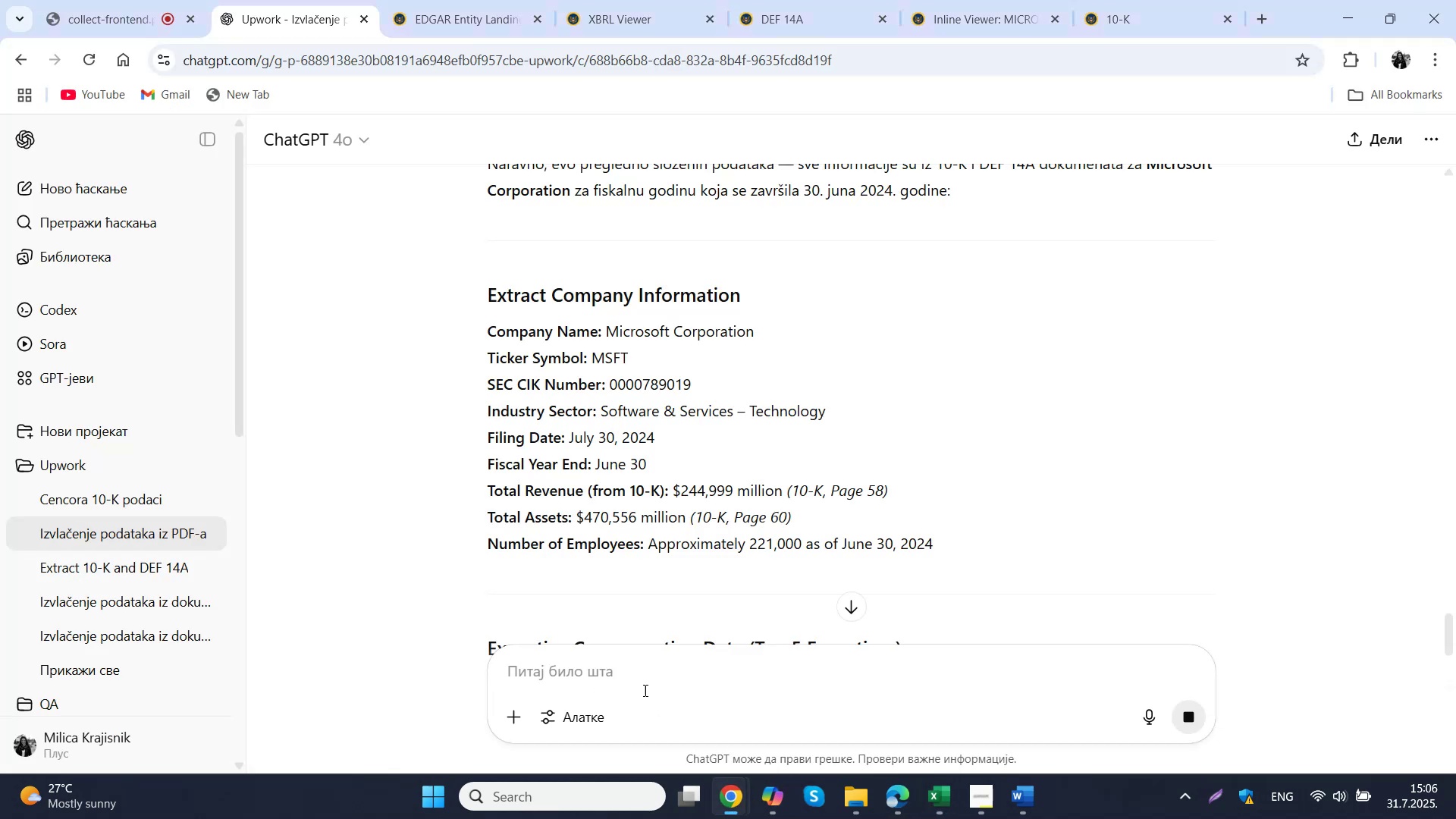 
scroll: coordinate [727, 554], scroll_direction: down, amount: 2.0
 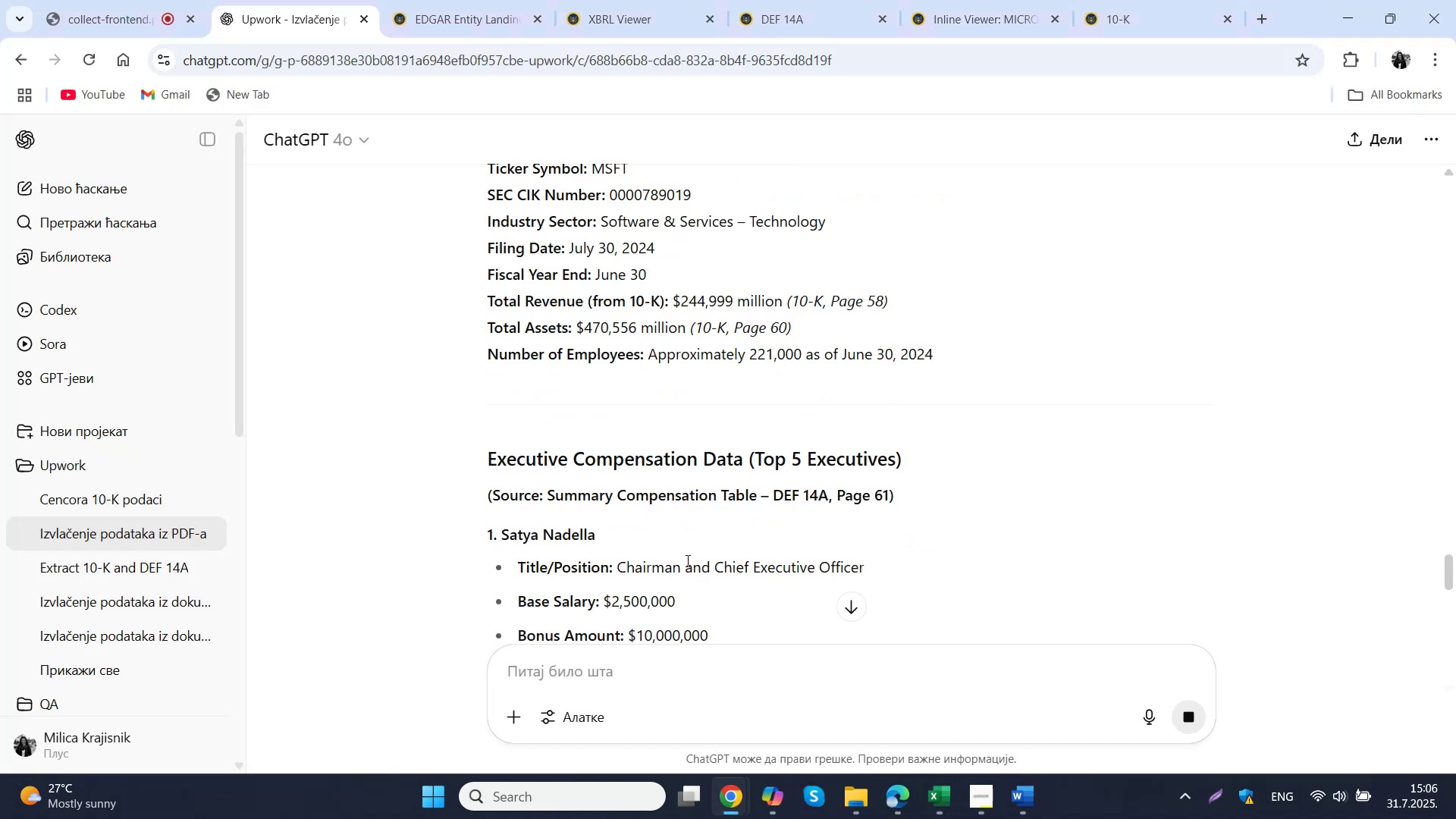 
left_click_drag(start_coordinate=[552, 498], to_coordinate=[578, 500])
 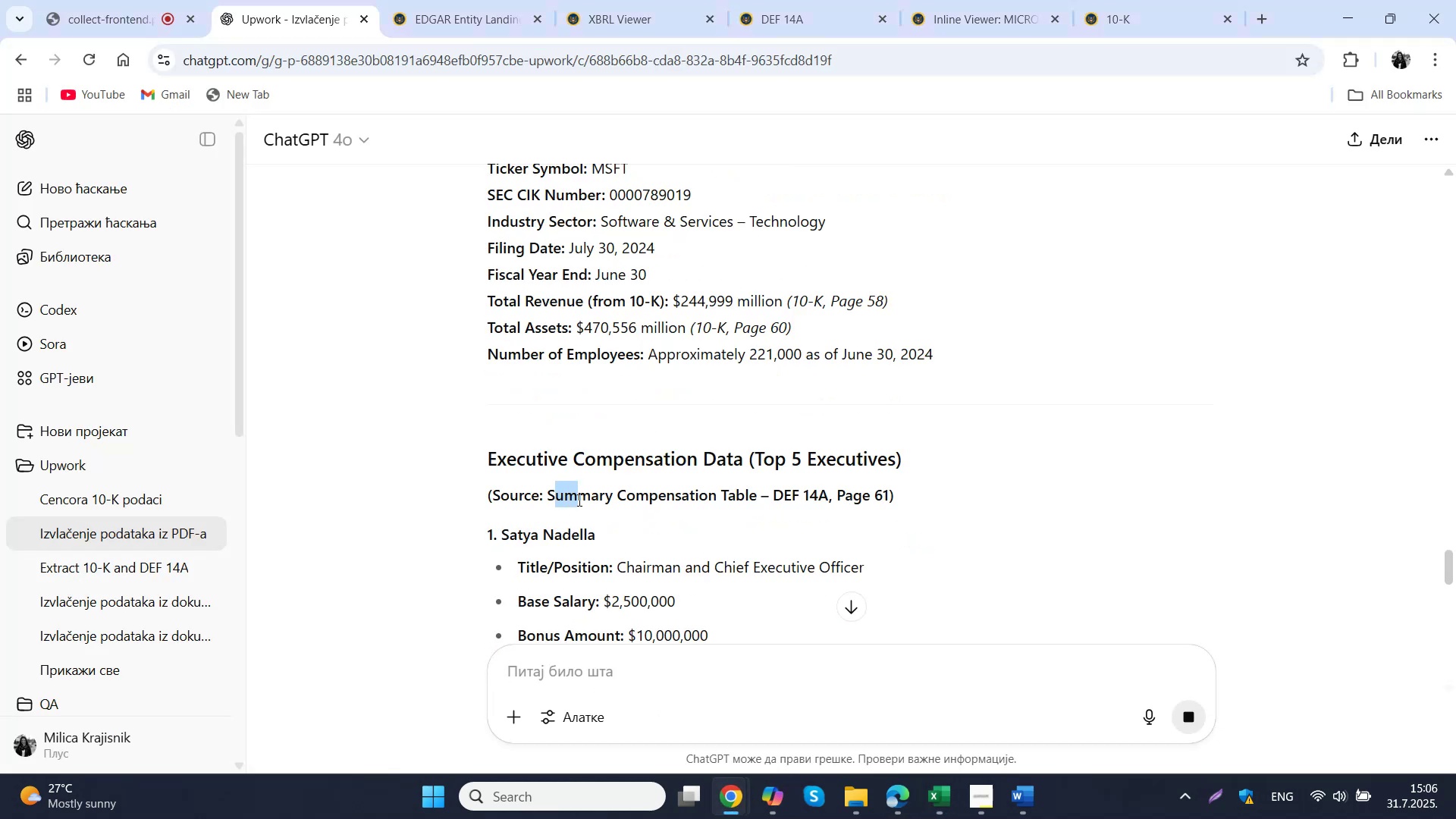 
left_click_drag(start_coordinate=[550, 494], to_coordinate=[754, 499])
 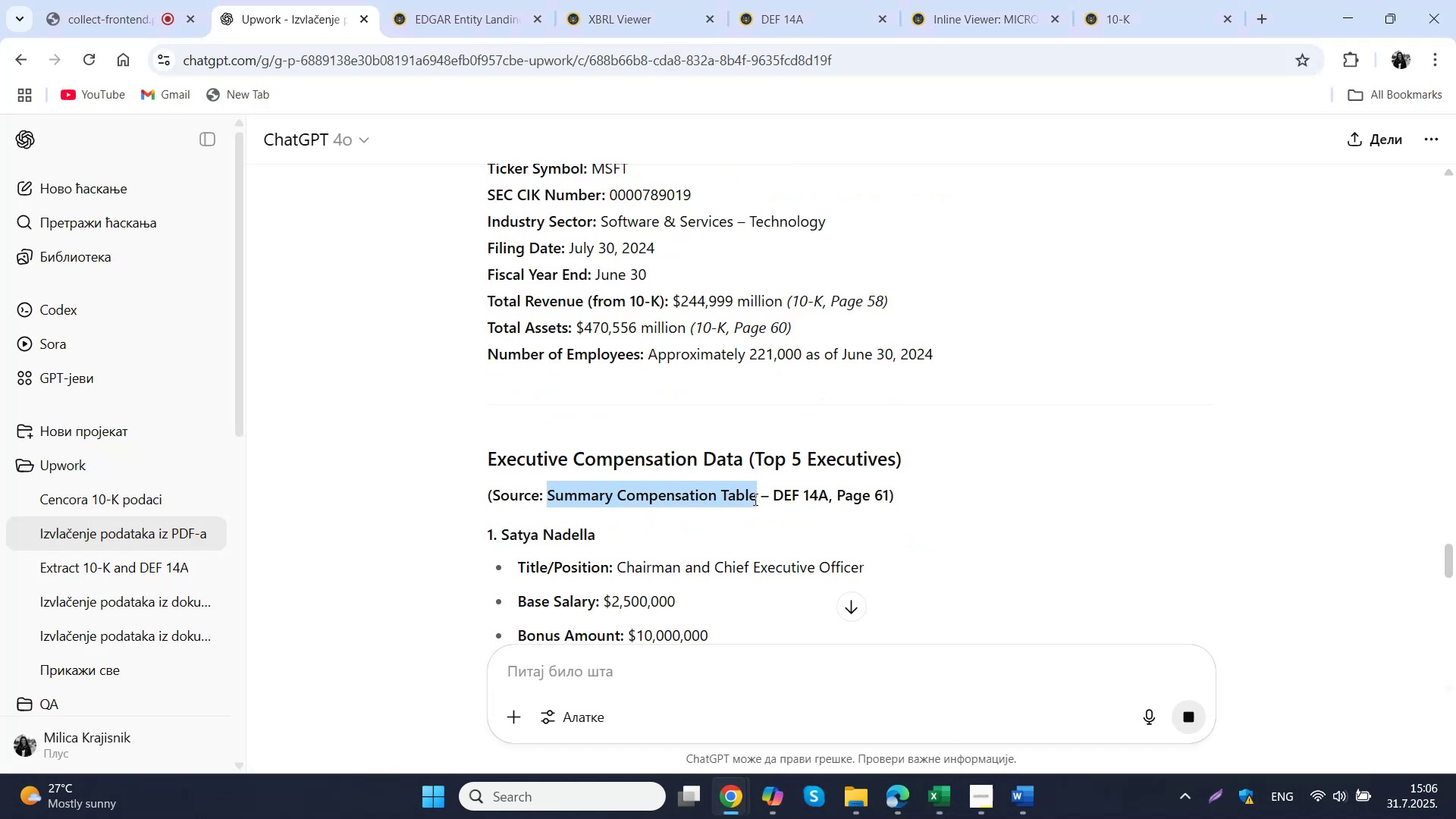 
key(Control+C)
 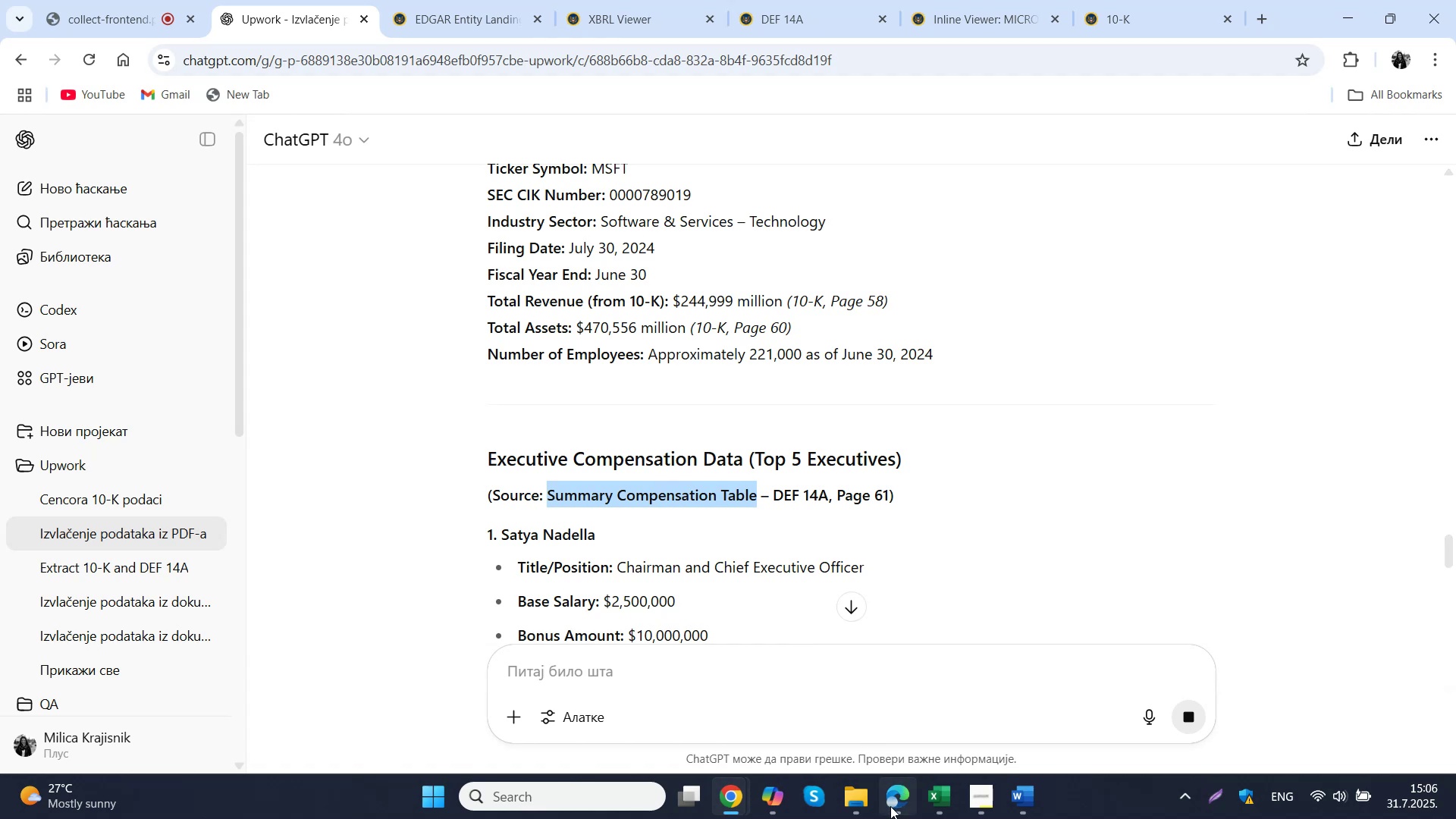 
left_click([854, 795])
 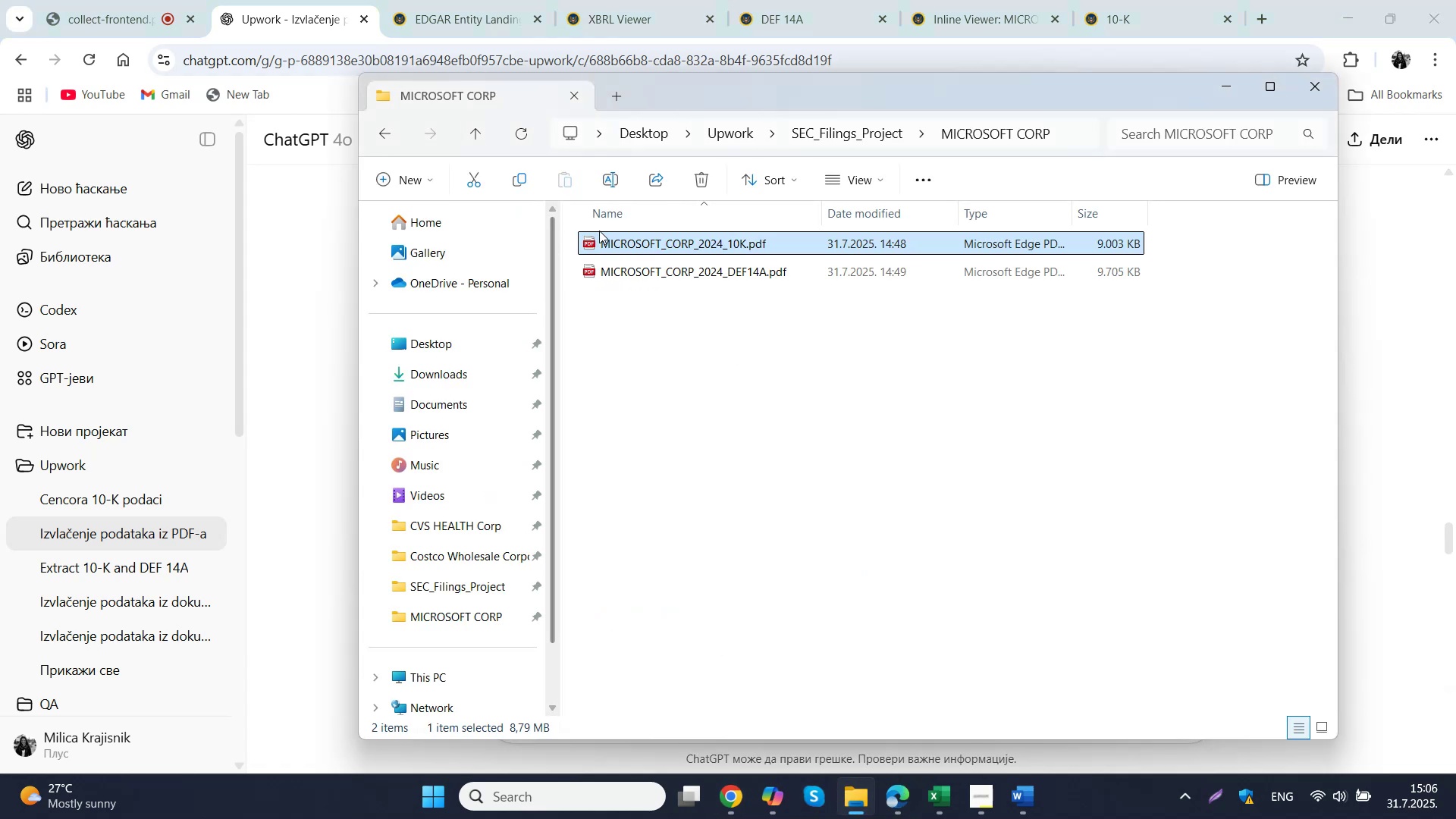 
double_click([690, 268])
 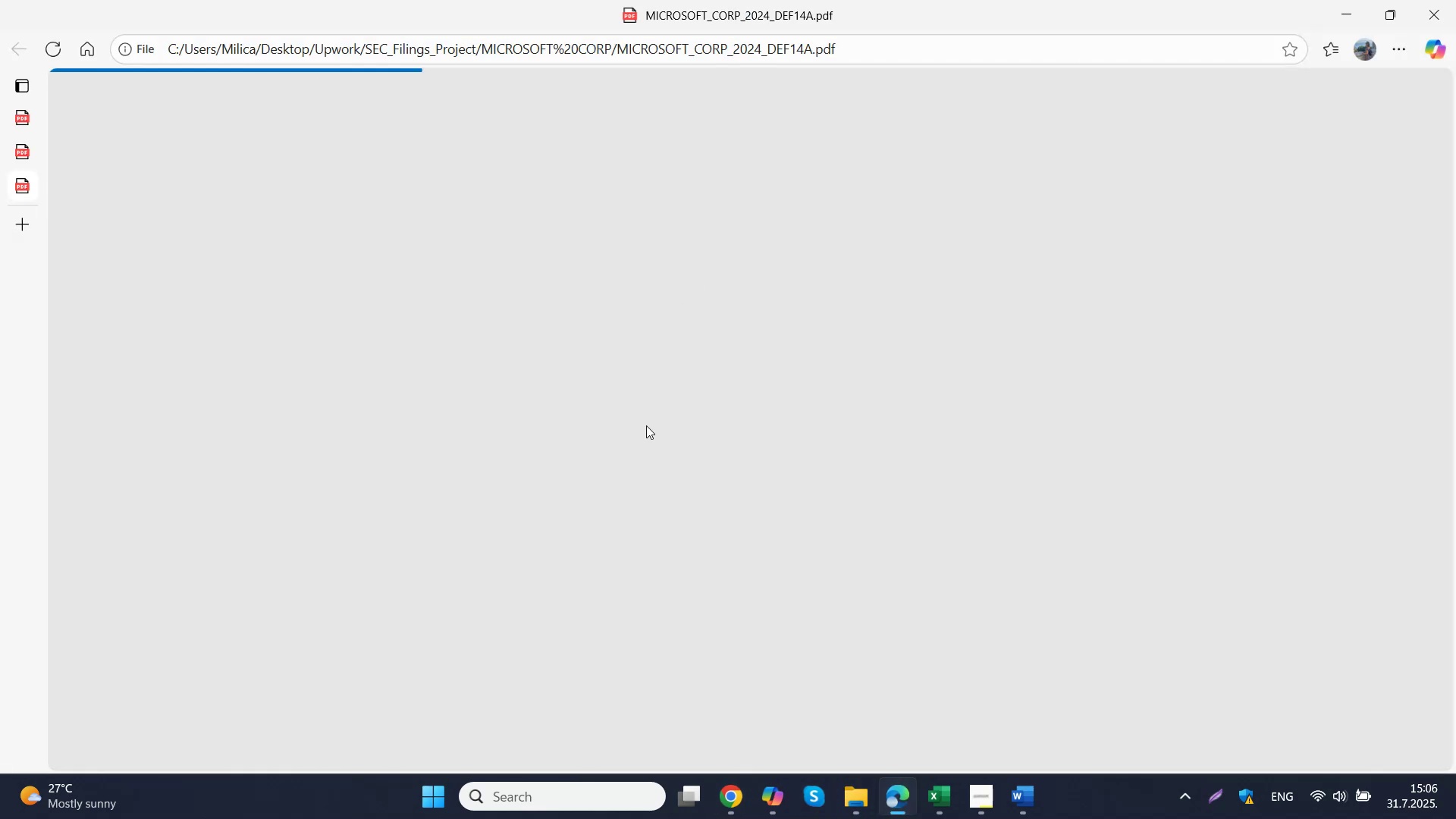 
key(Control+F)
 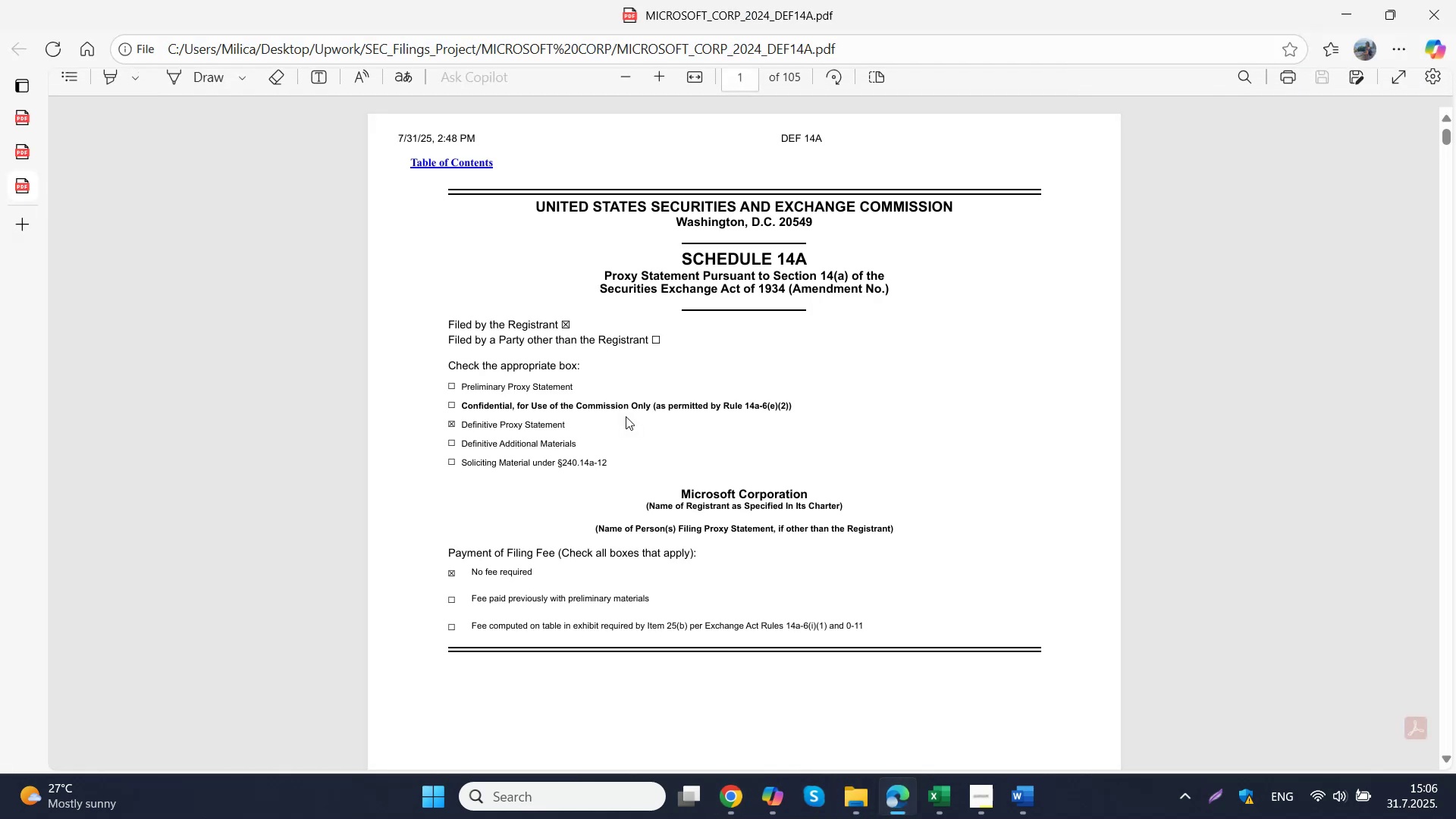 
key(Control+V)
 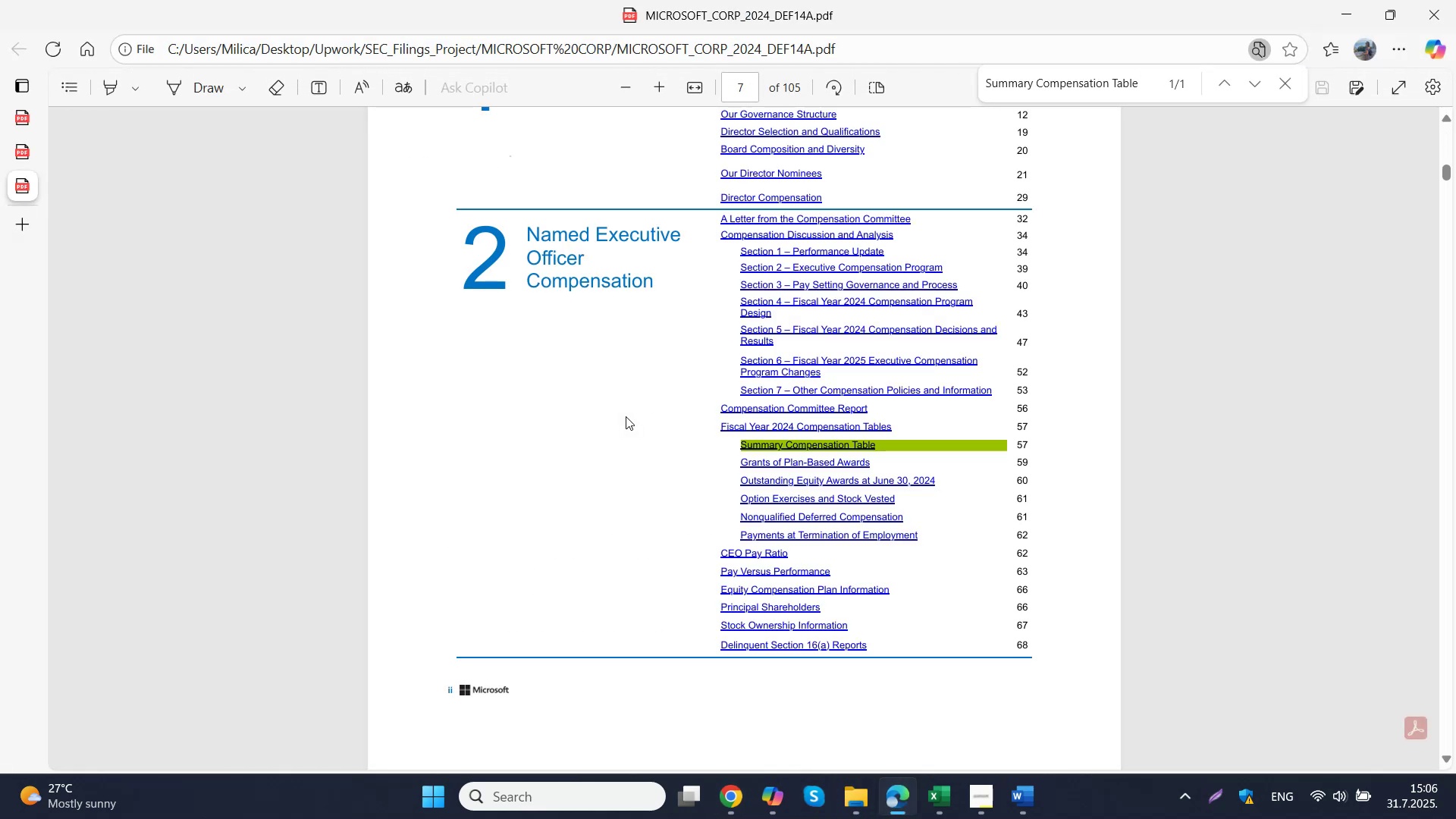 
left_click([815, 447])
 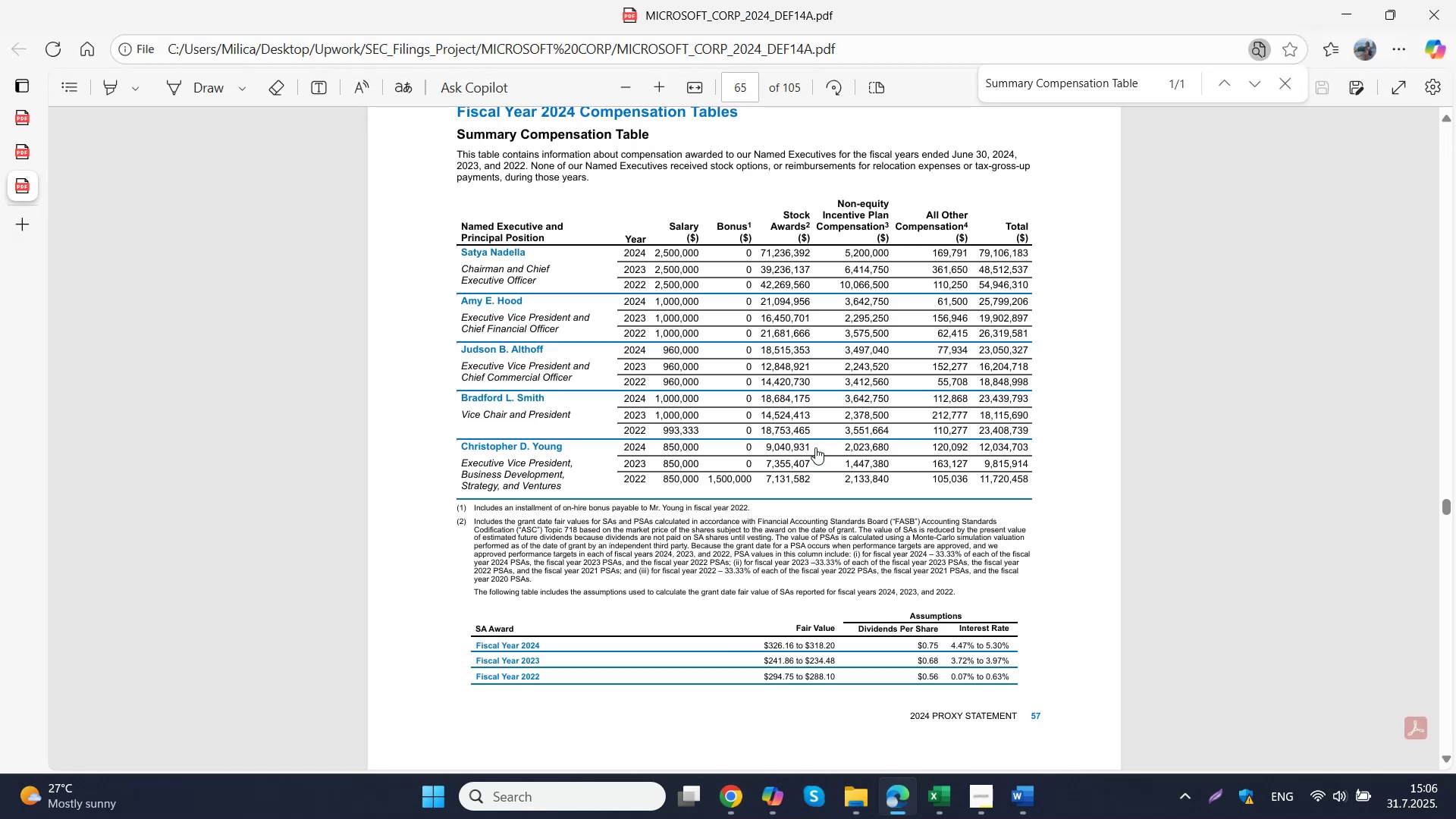 
left_click([815, 447])
 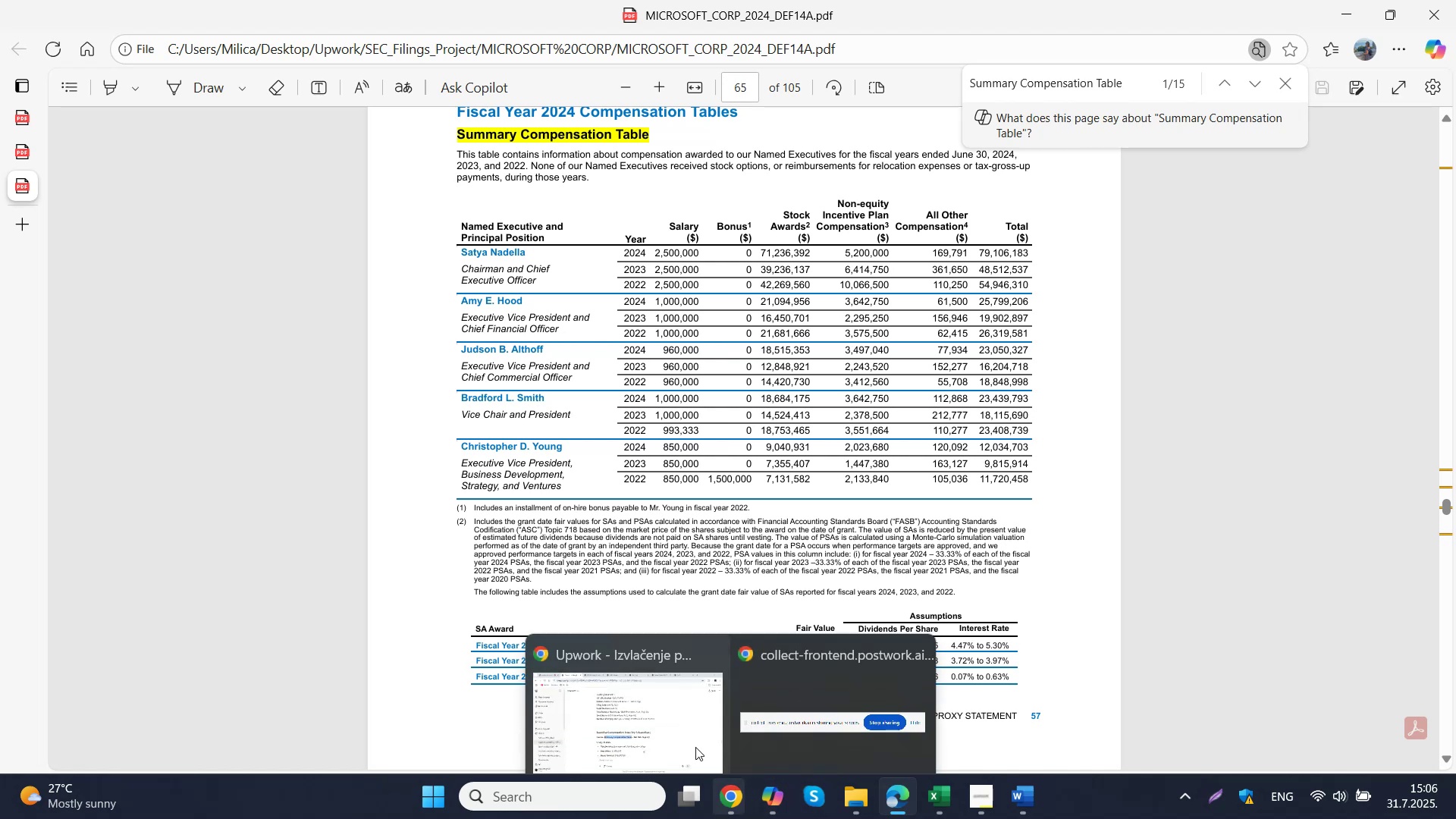 
wait(5.09)
 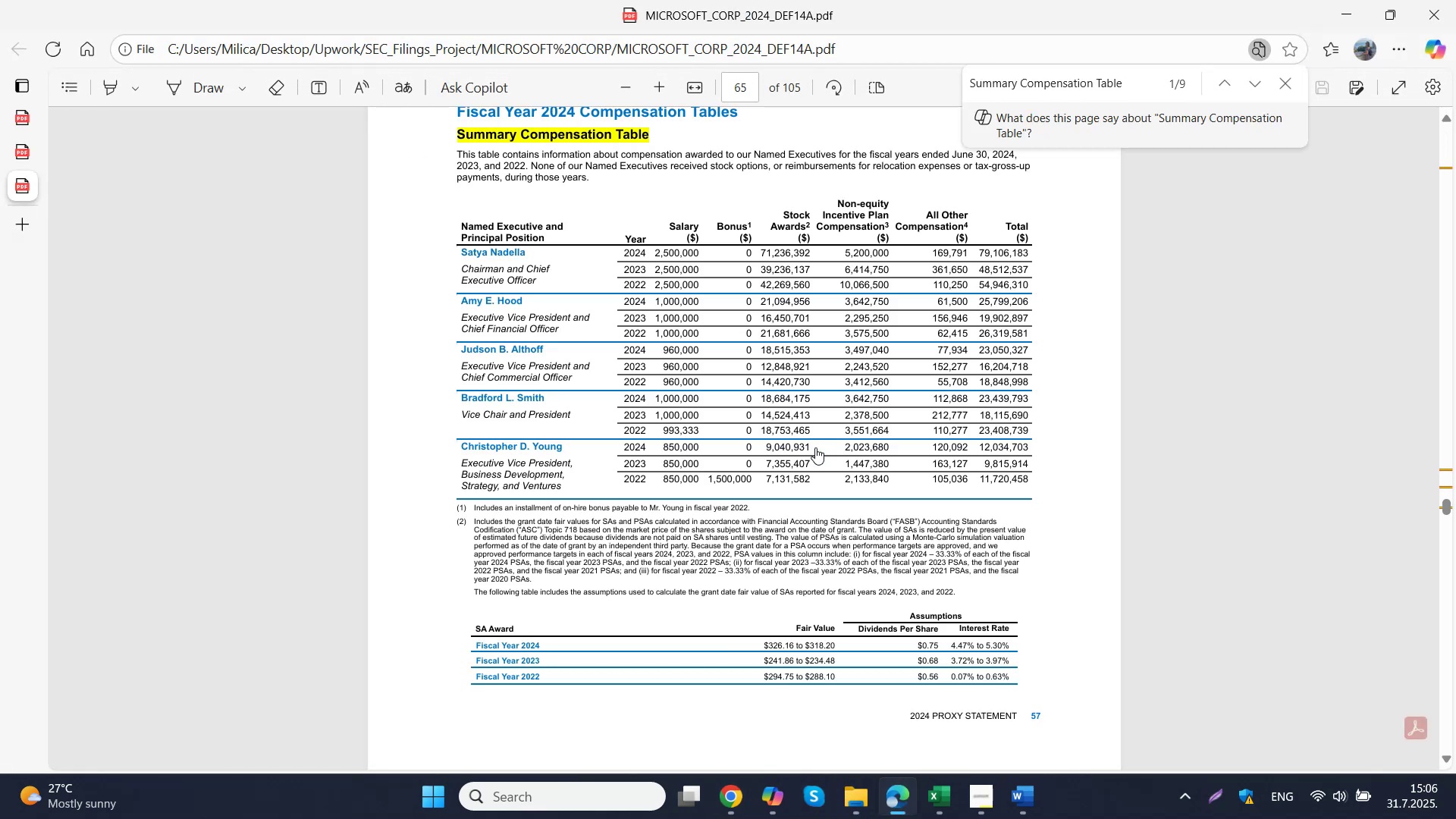 
left_click([661, 691])
 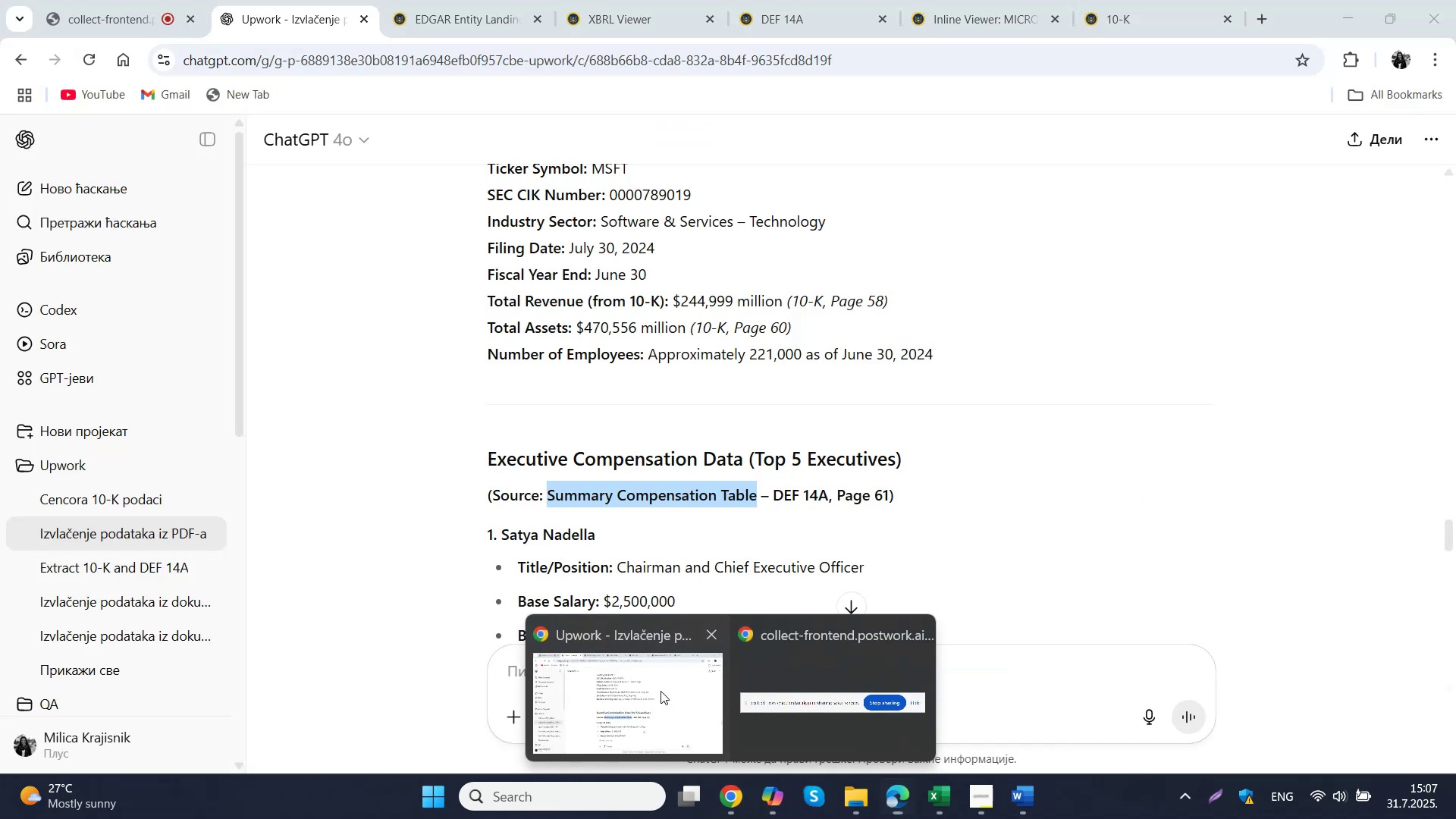 
scroll: coordinate [951, 469], scroll_direction: down, amount: 3.0
 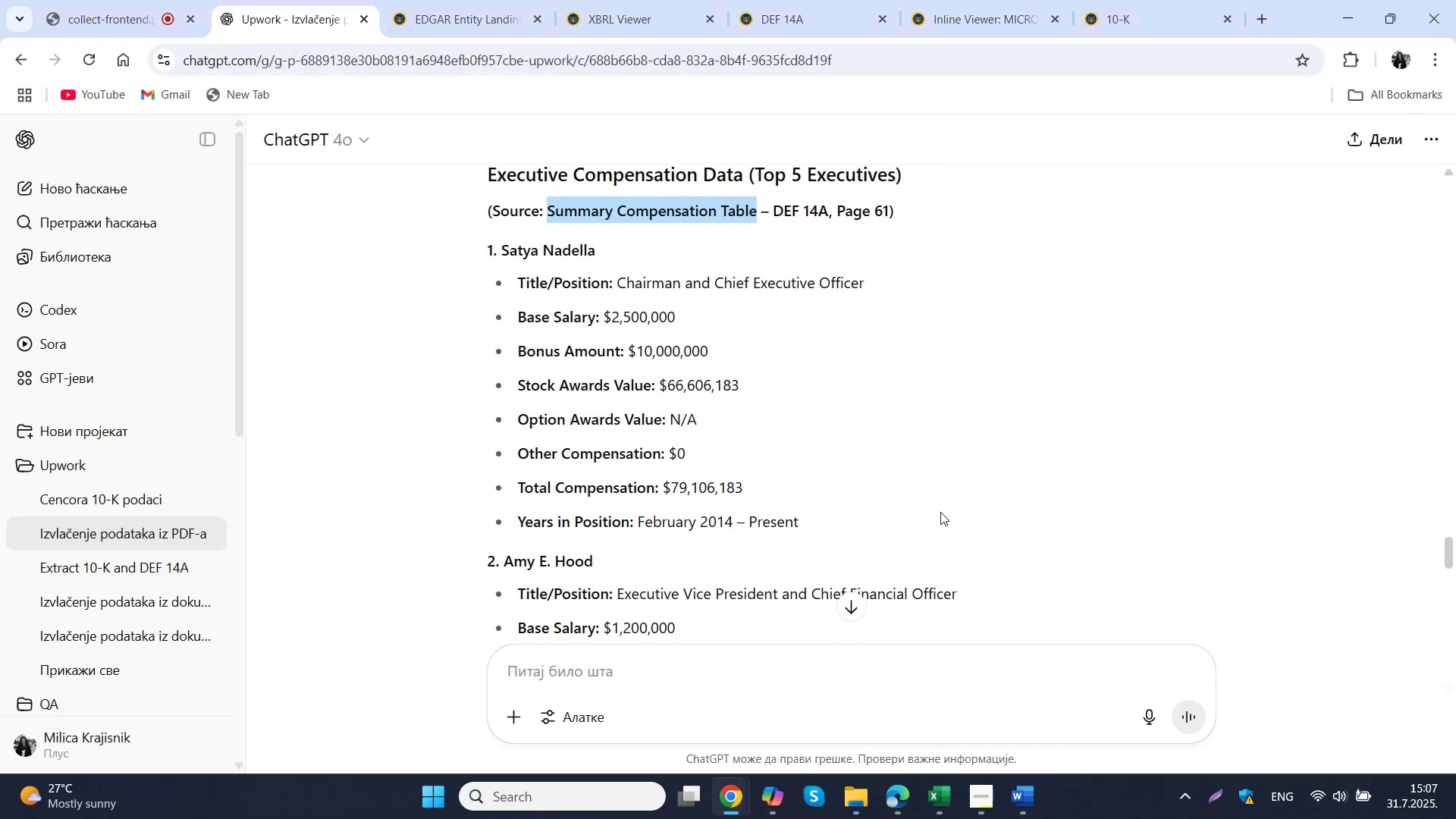 
wait(5.7)
 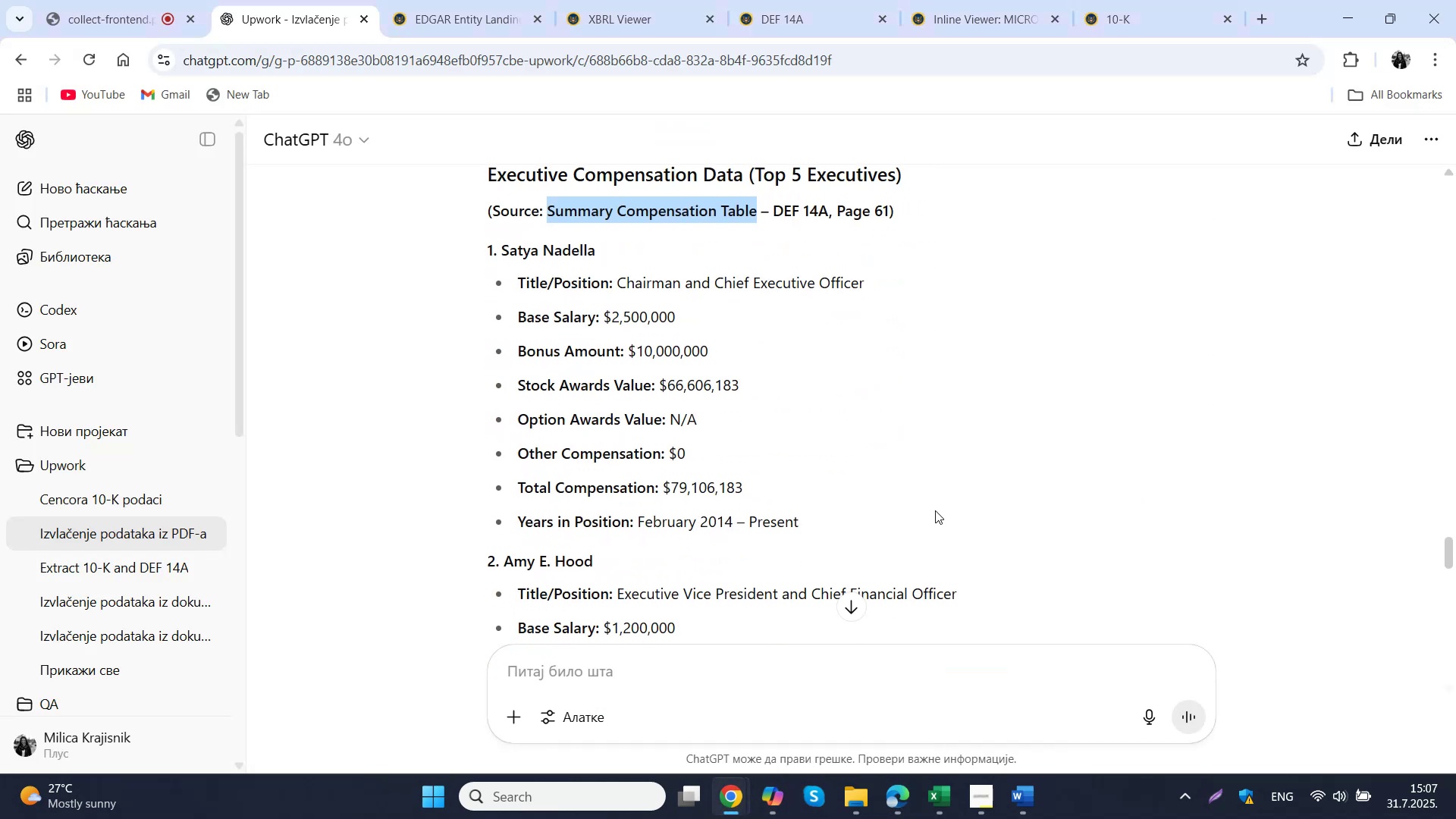 
mouse_move([900, 717])
 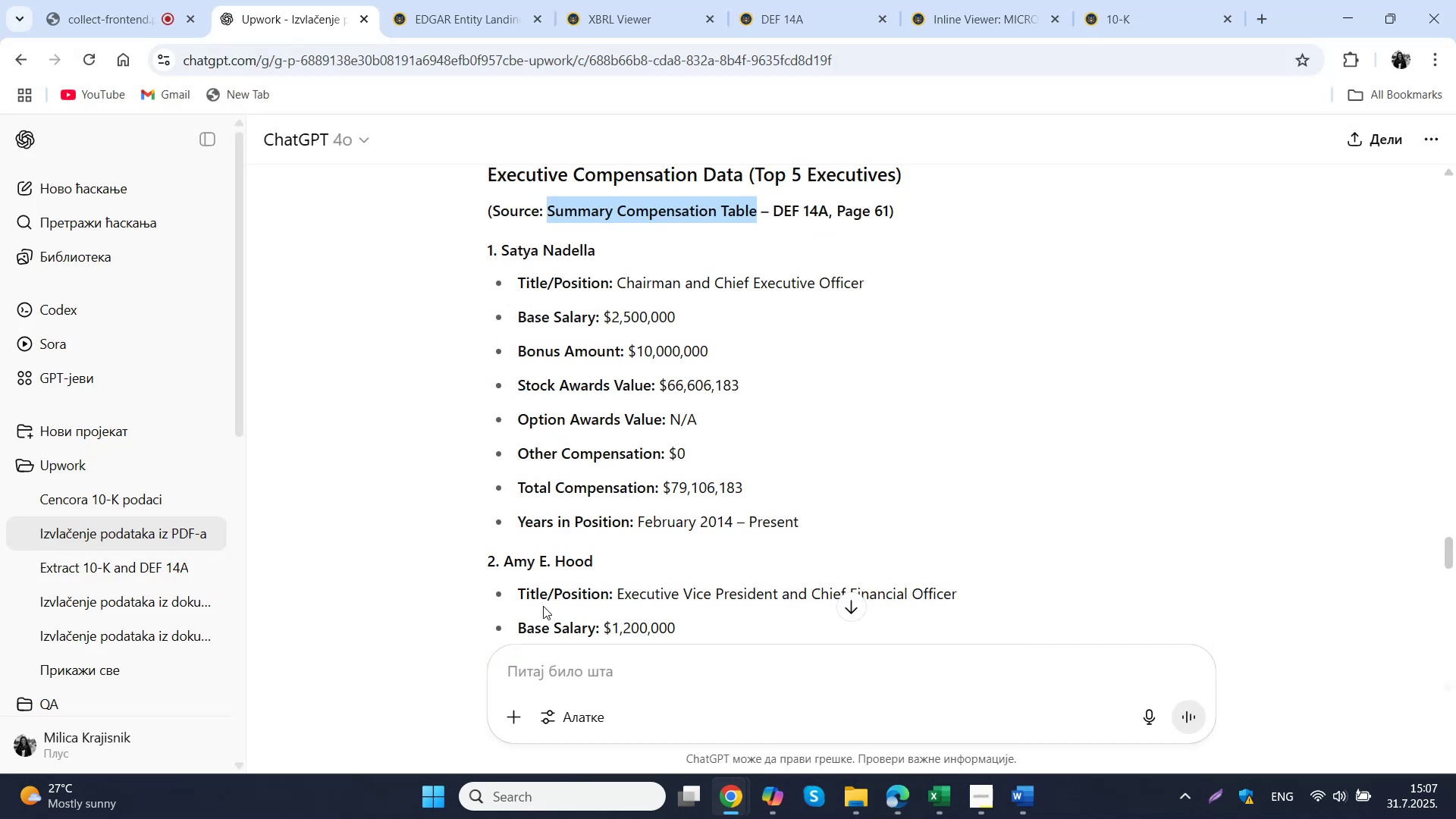 
scroll: coordinate [828, 541], scroll_direction: up, amount: 19.0
 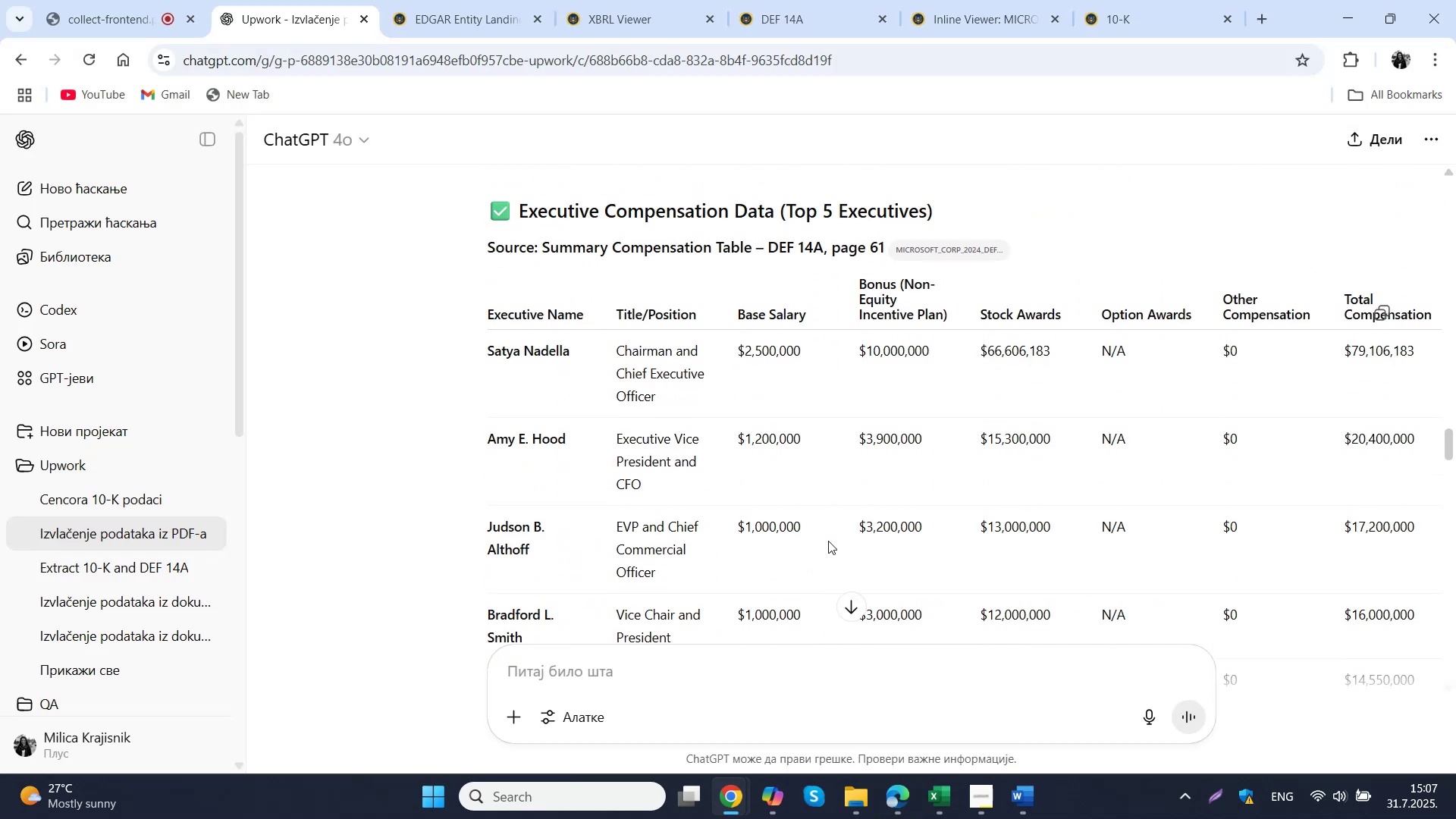 
left_click([768, 806])
 